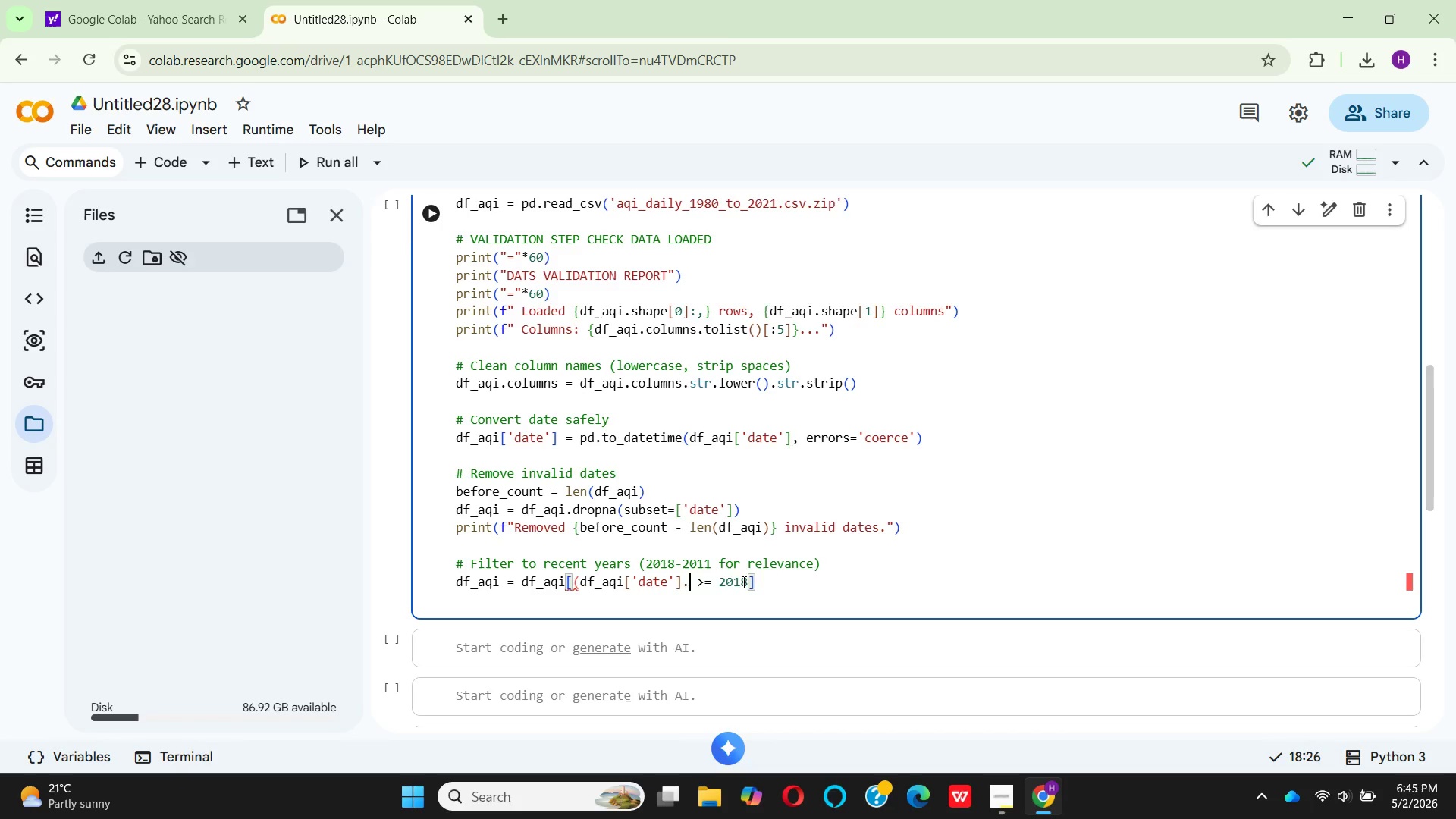 
key(Backspace)
 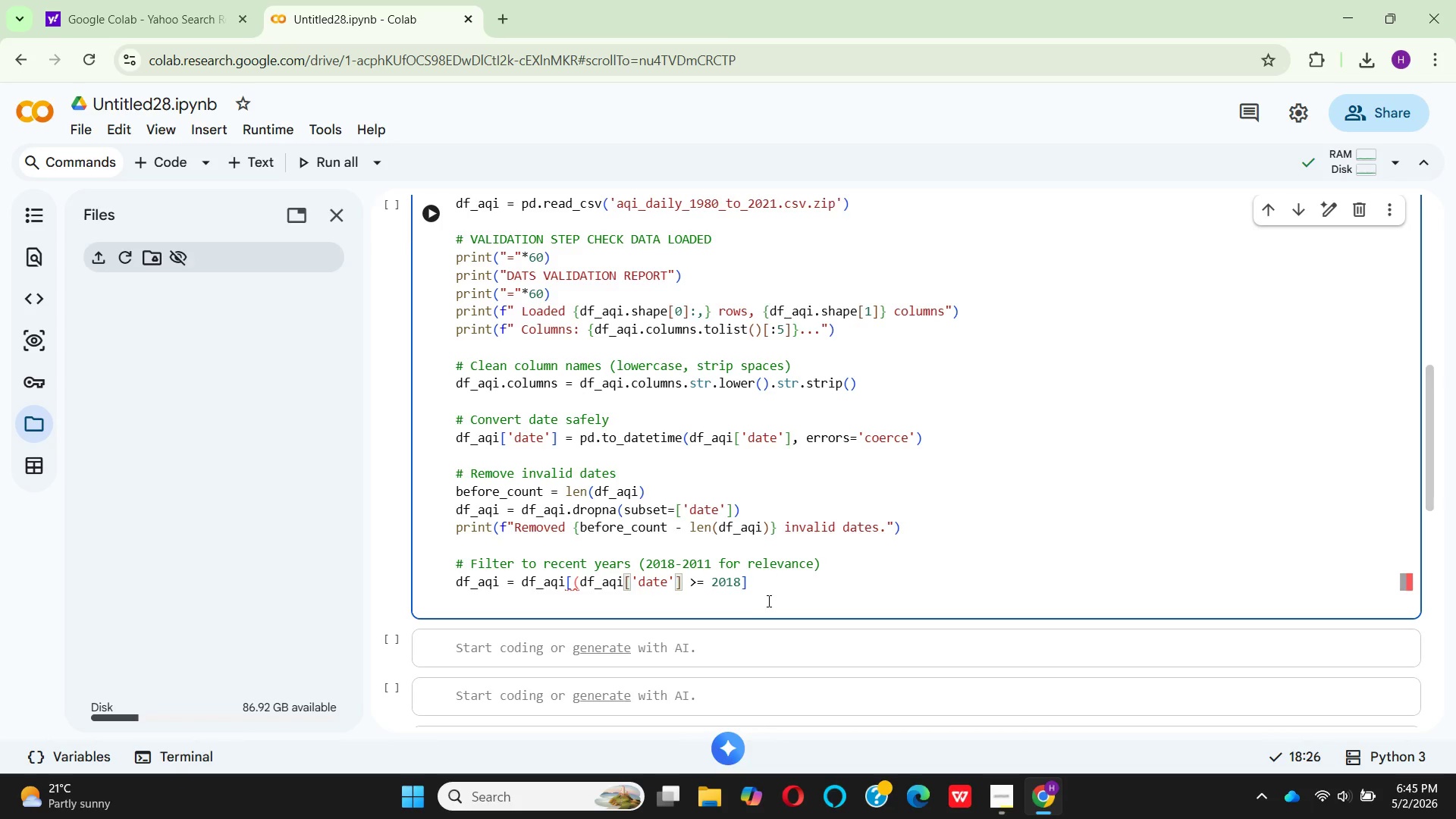 
left_click([746, 581])
 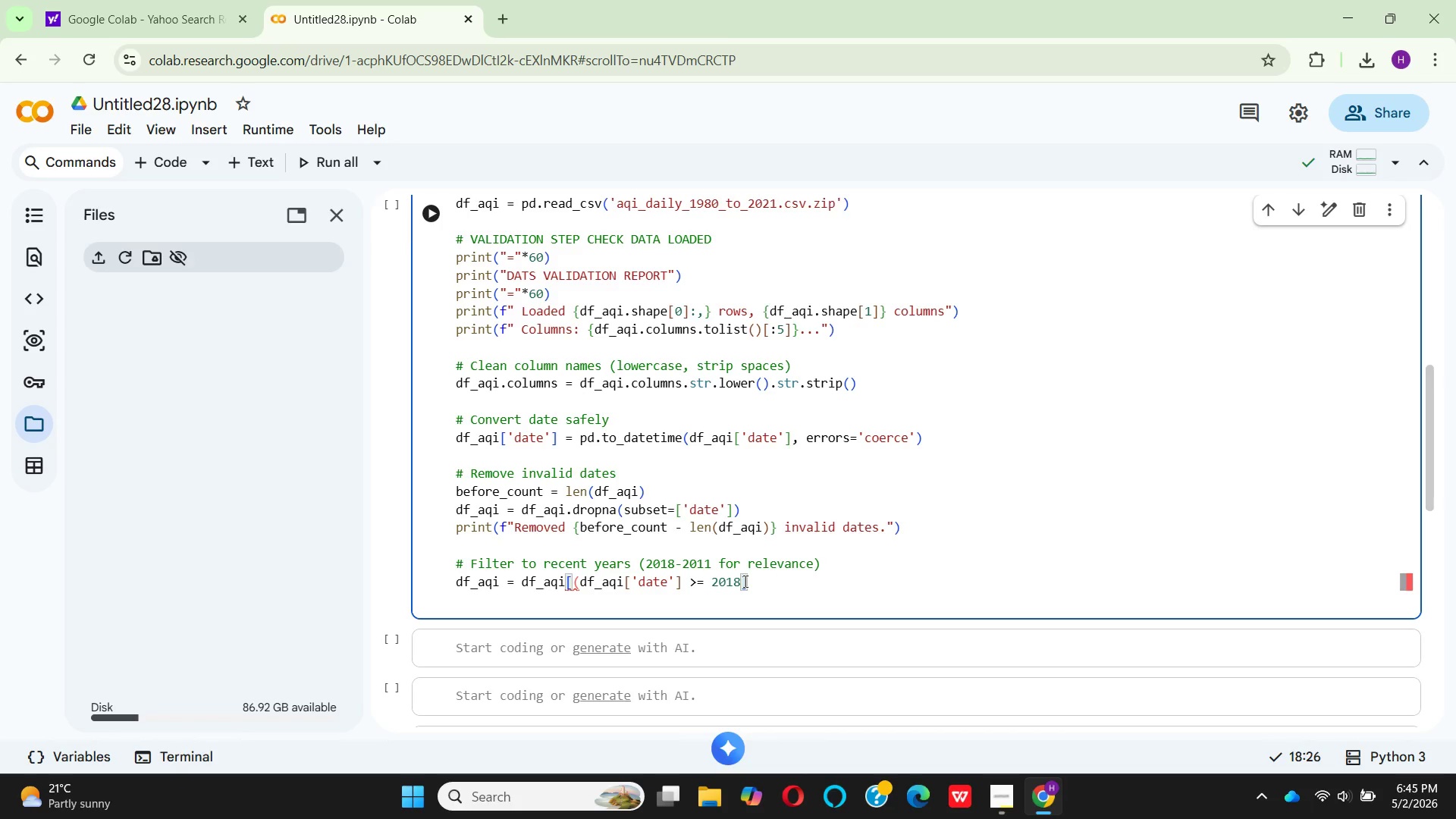 
left_click([743, 581])
 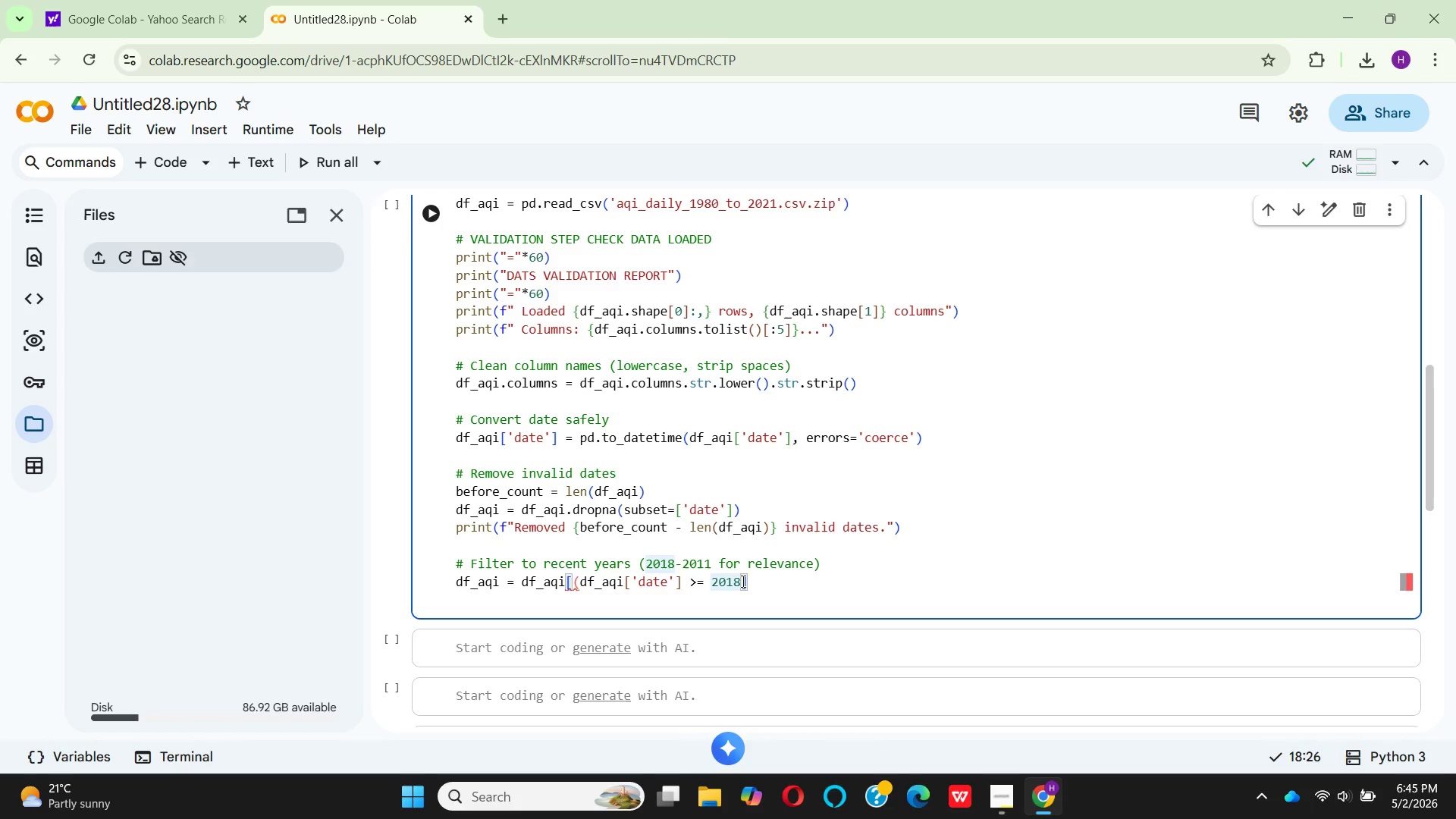 
key(ArrowLeft)
 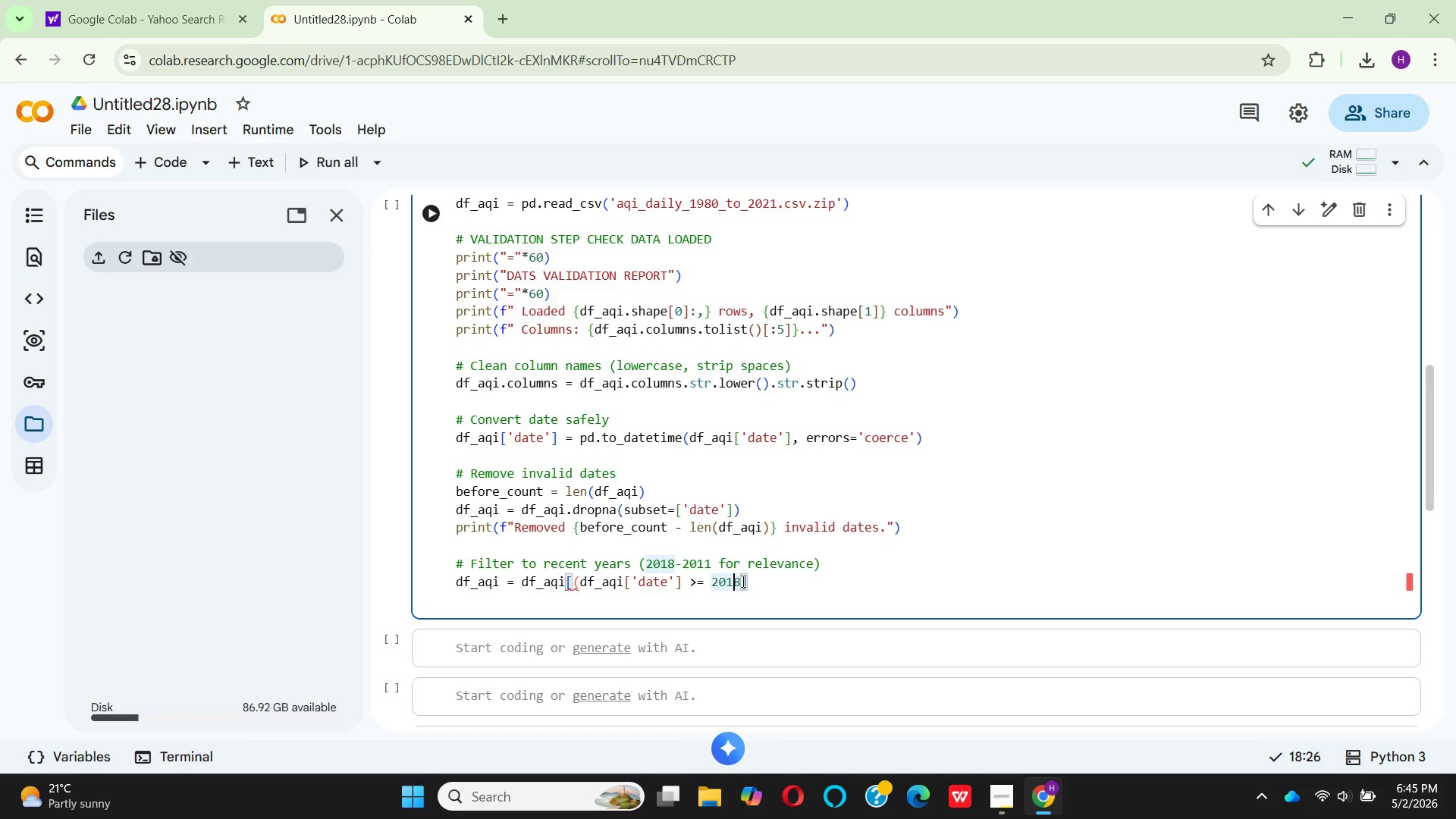 
key(ArrowLeft)
 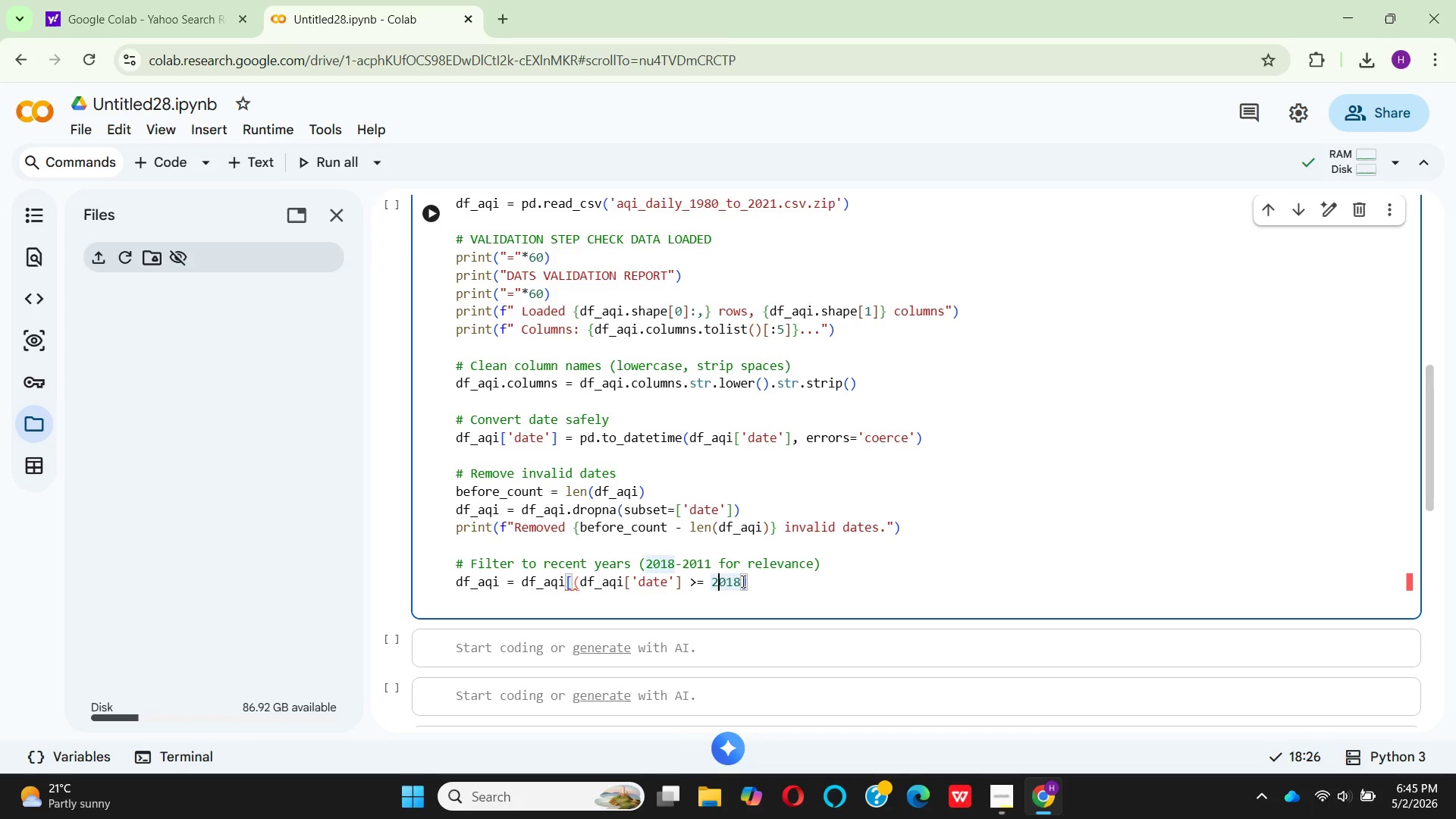 
key(ArrowLeft)
 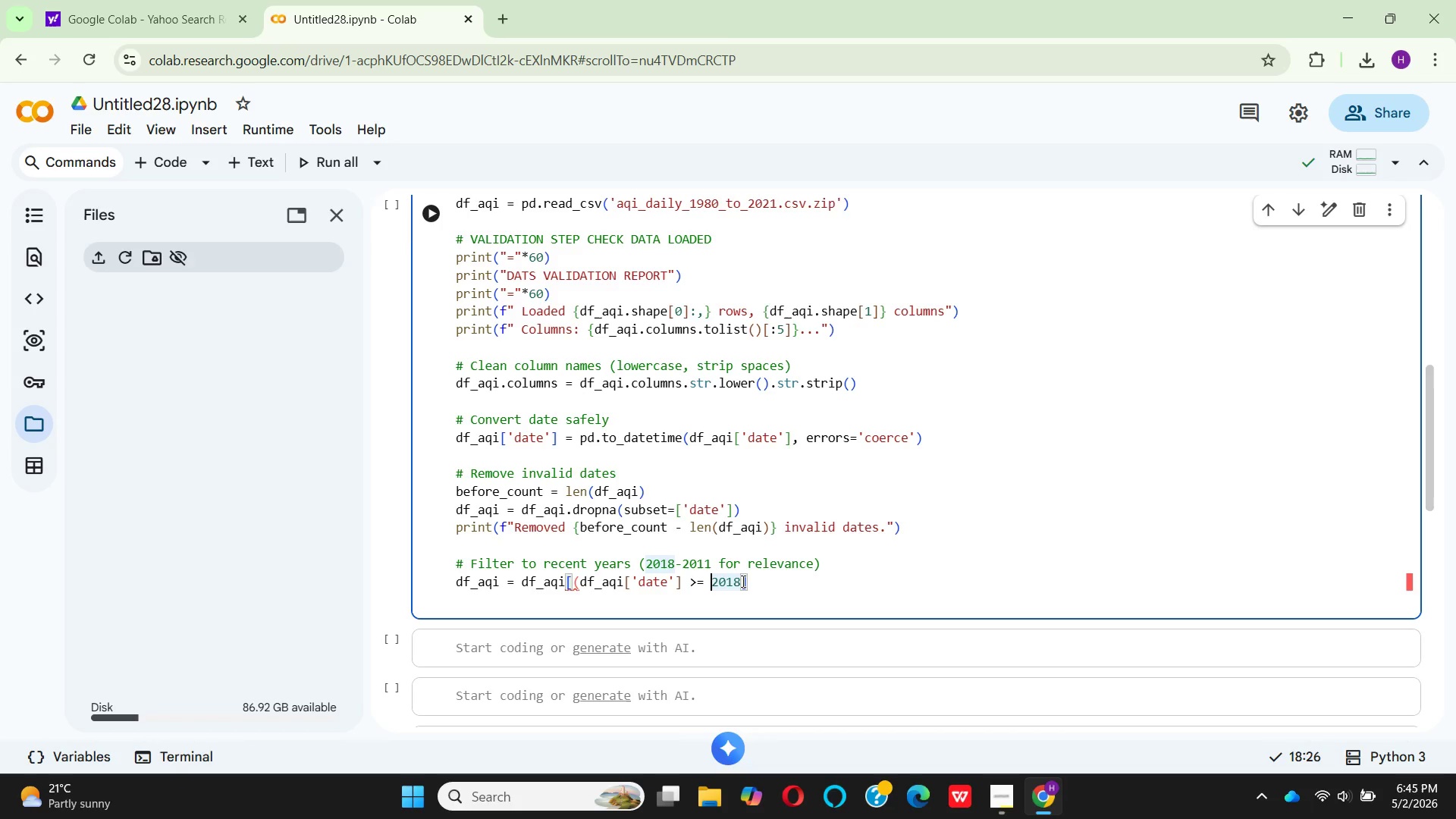 
key(ArrowLeft)
 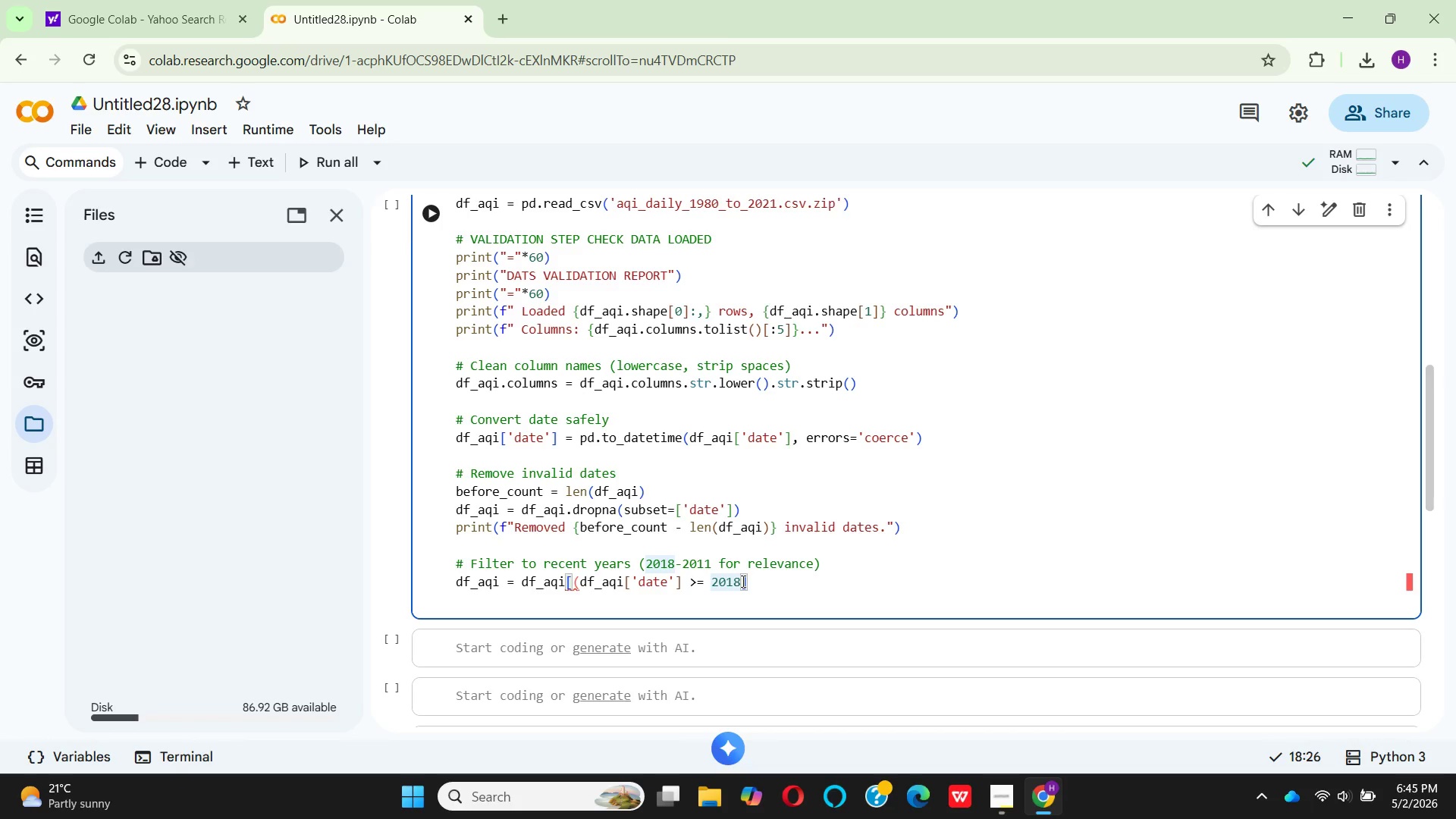 
key(Quote)
 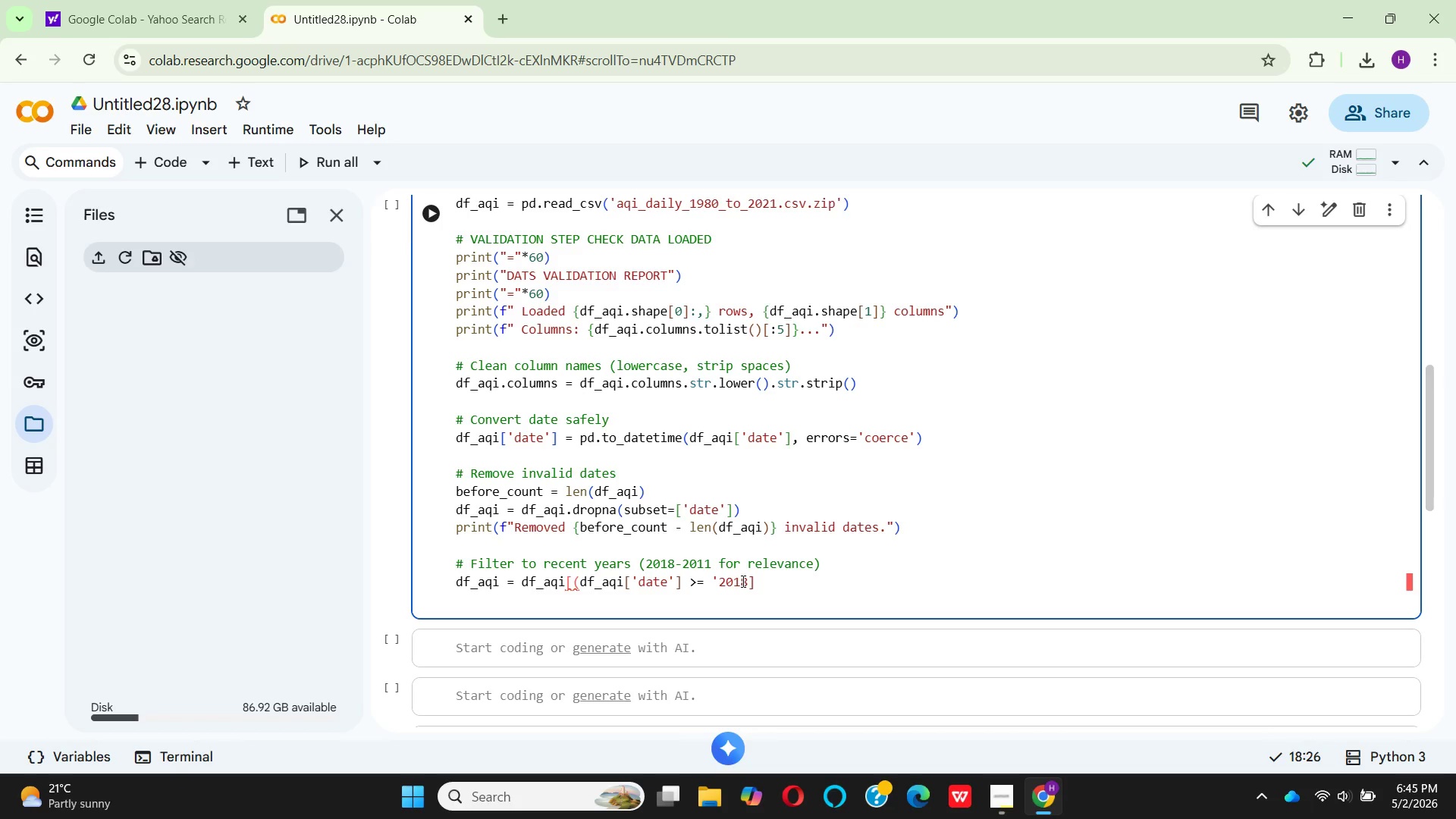 
key(ArrowRight)
 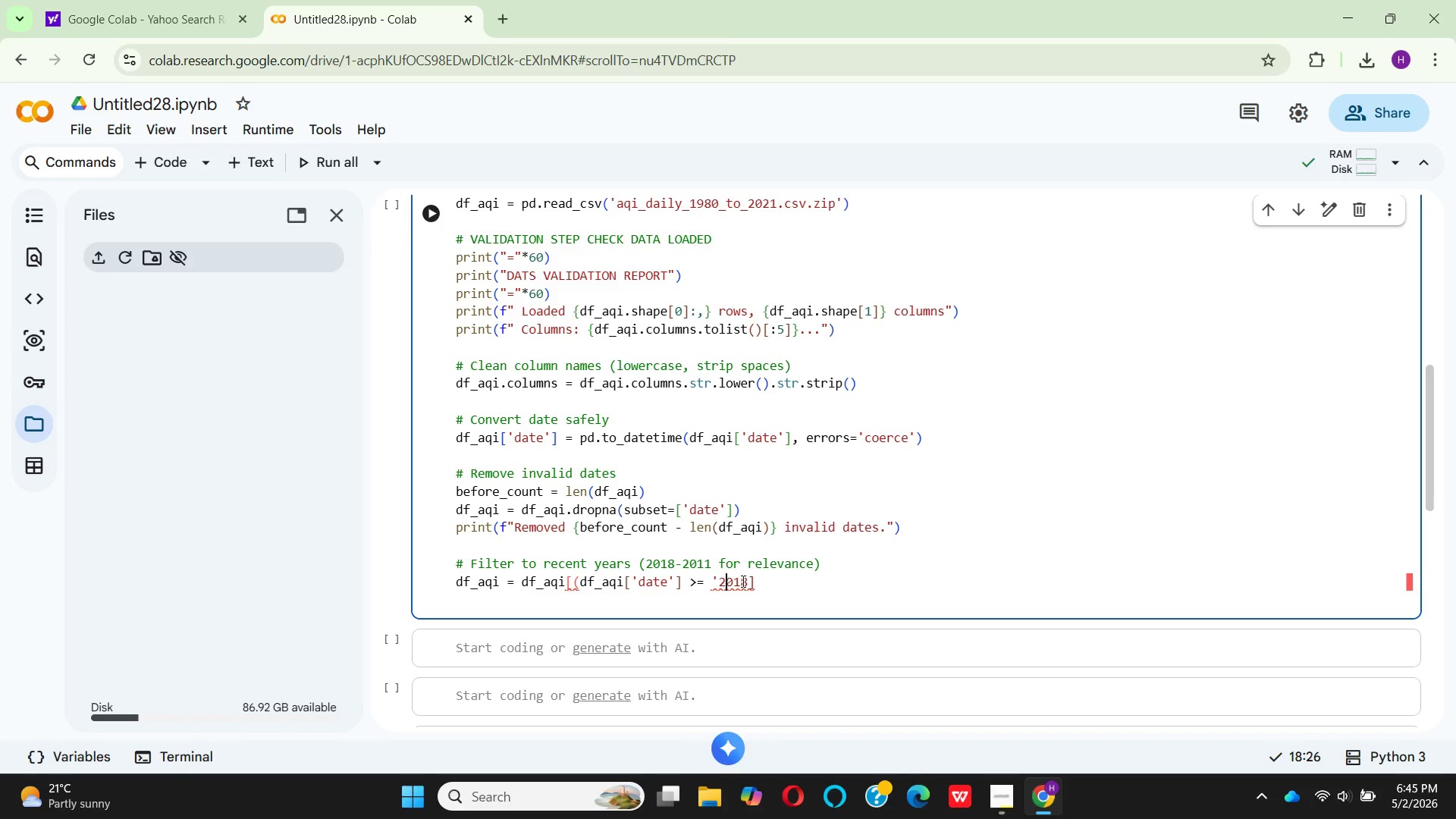 
key(ArrowRight)
 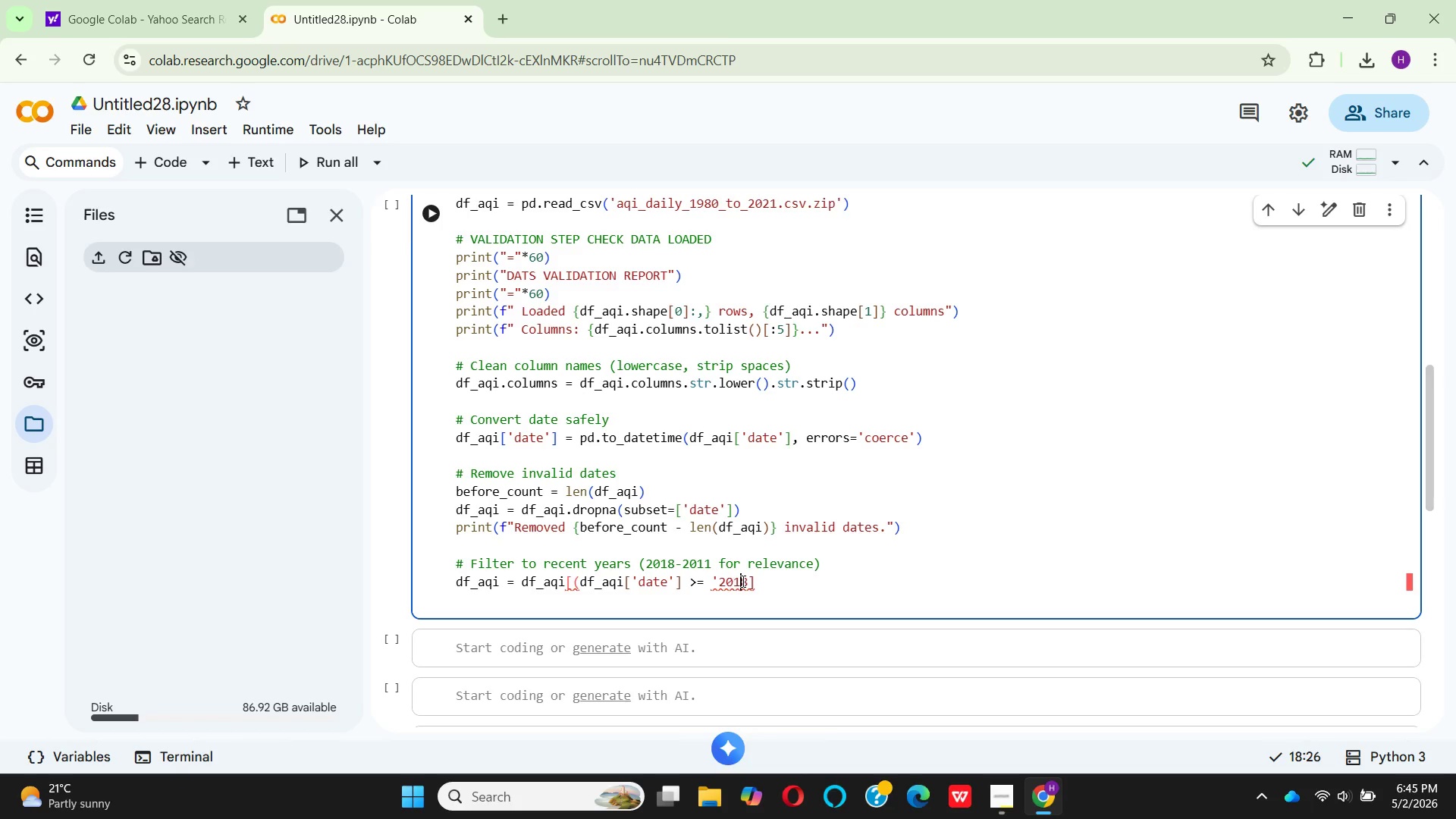 
key(ArrowRight)
 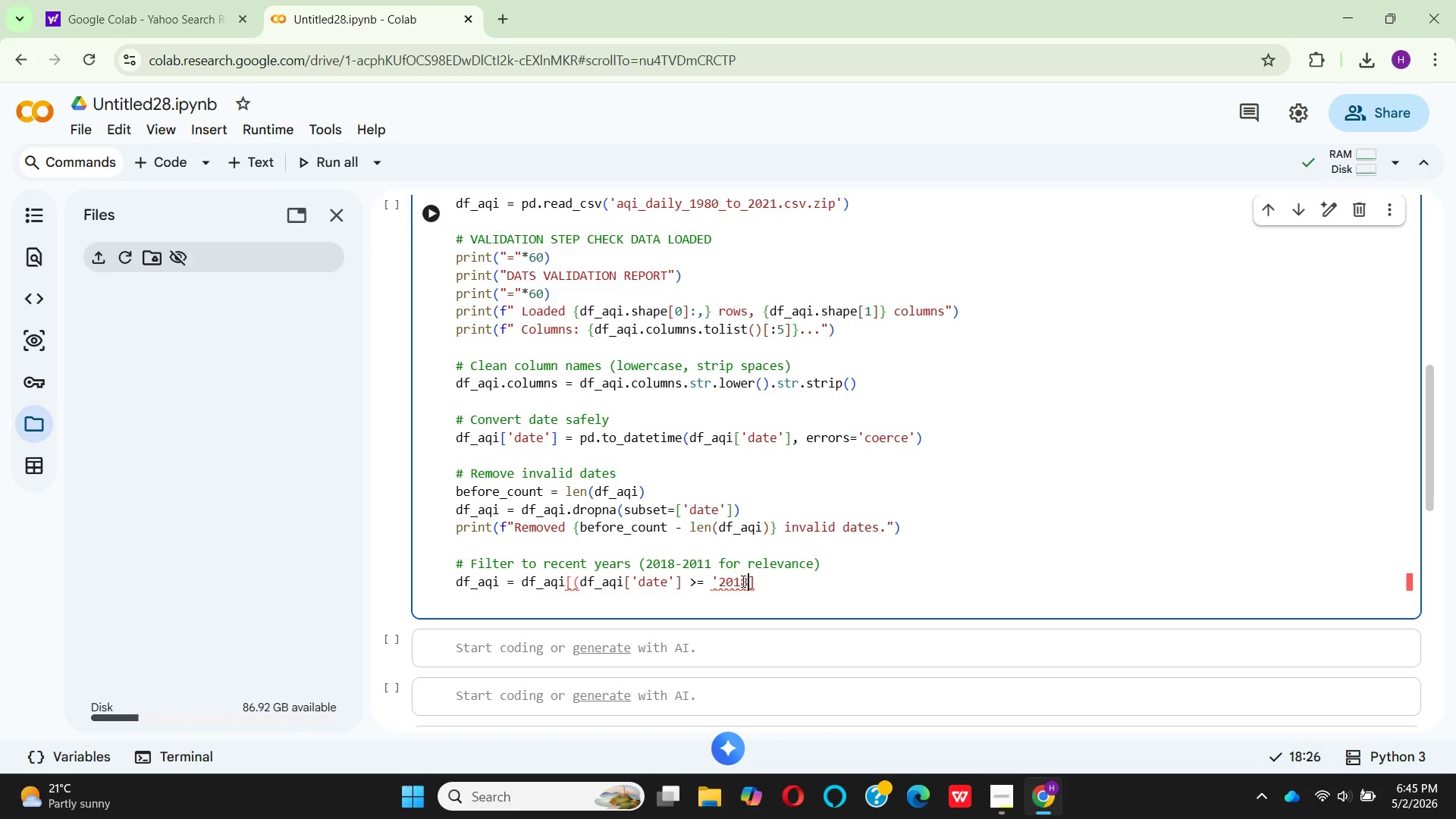 
key(ArrowRight)
 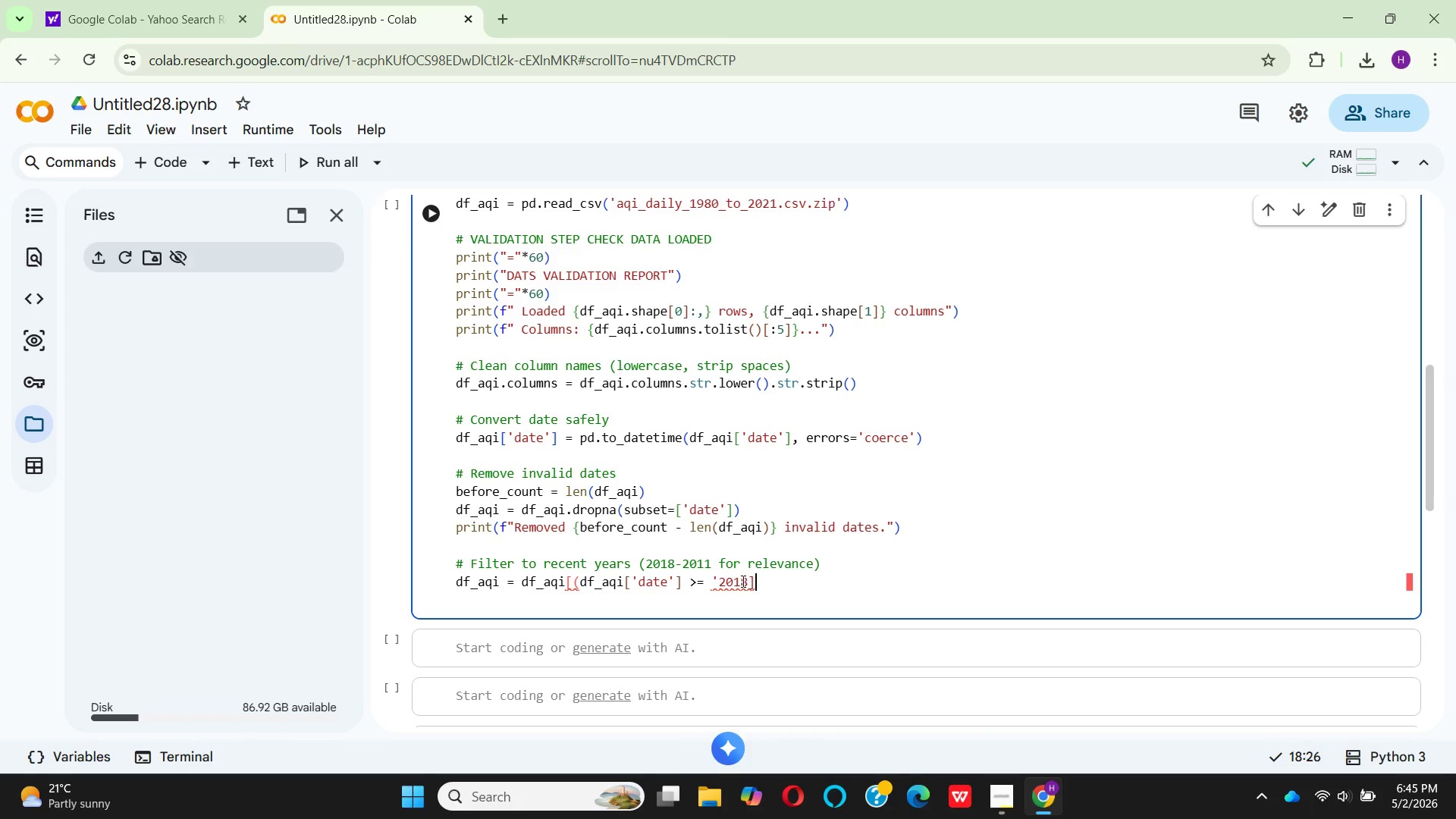 
key(ArrowRight)
 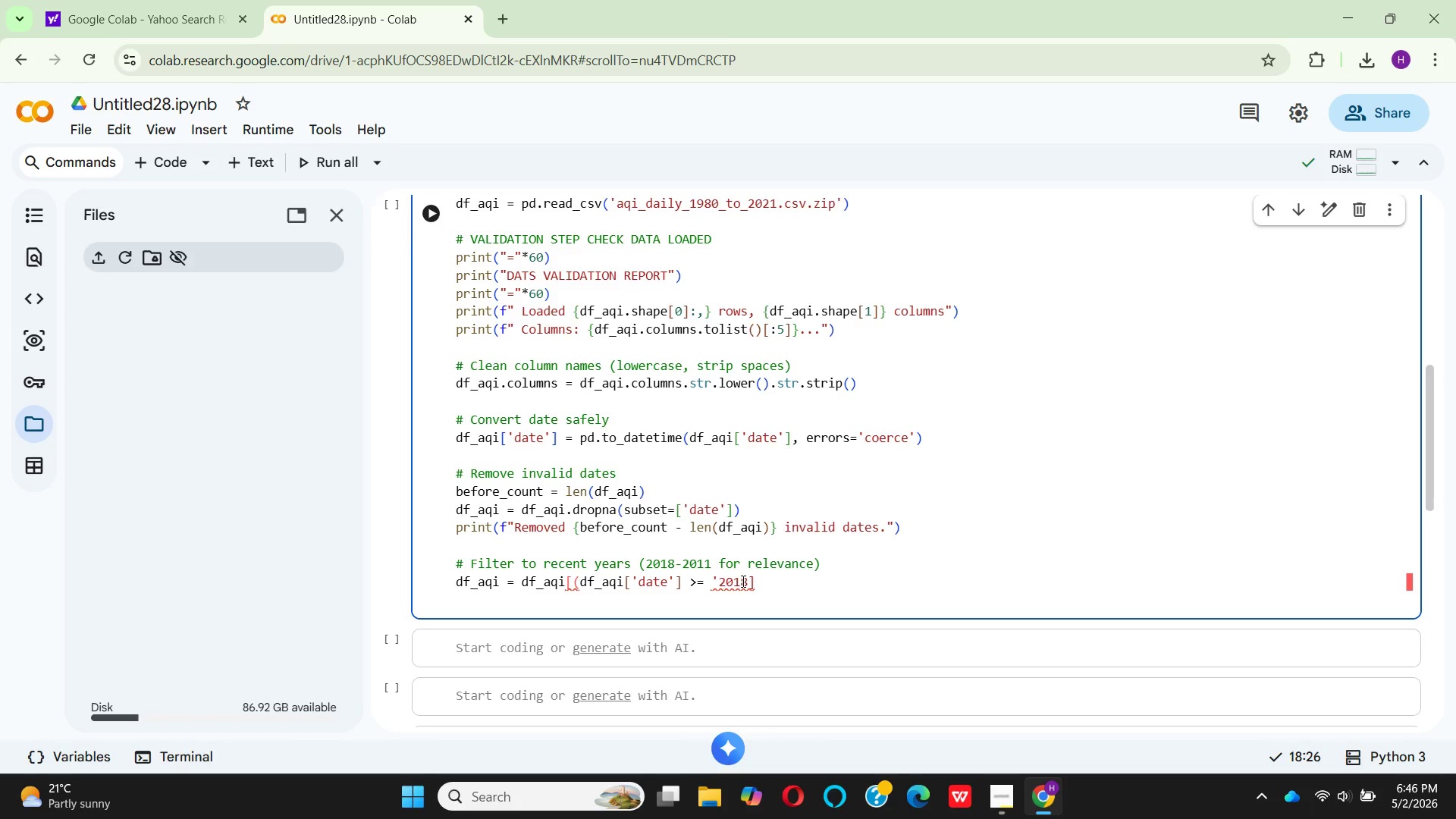 
key(ArrowLeft)
 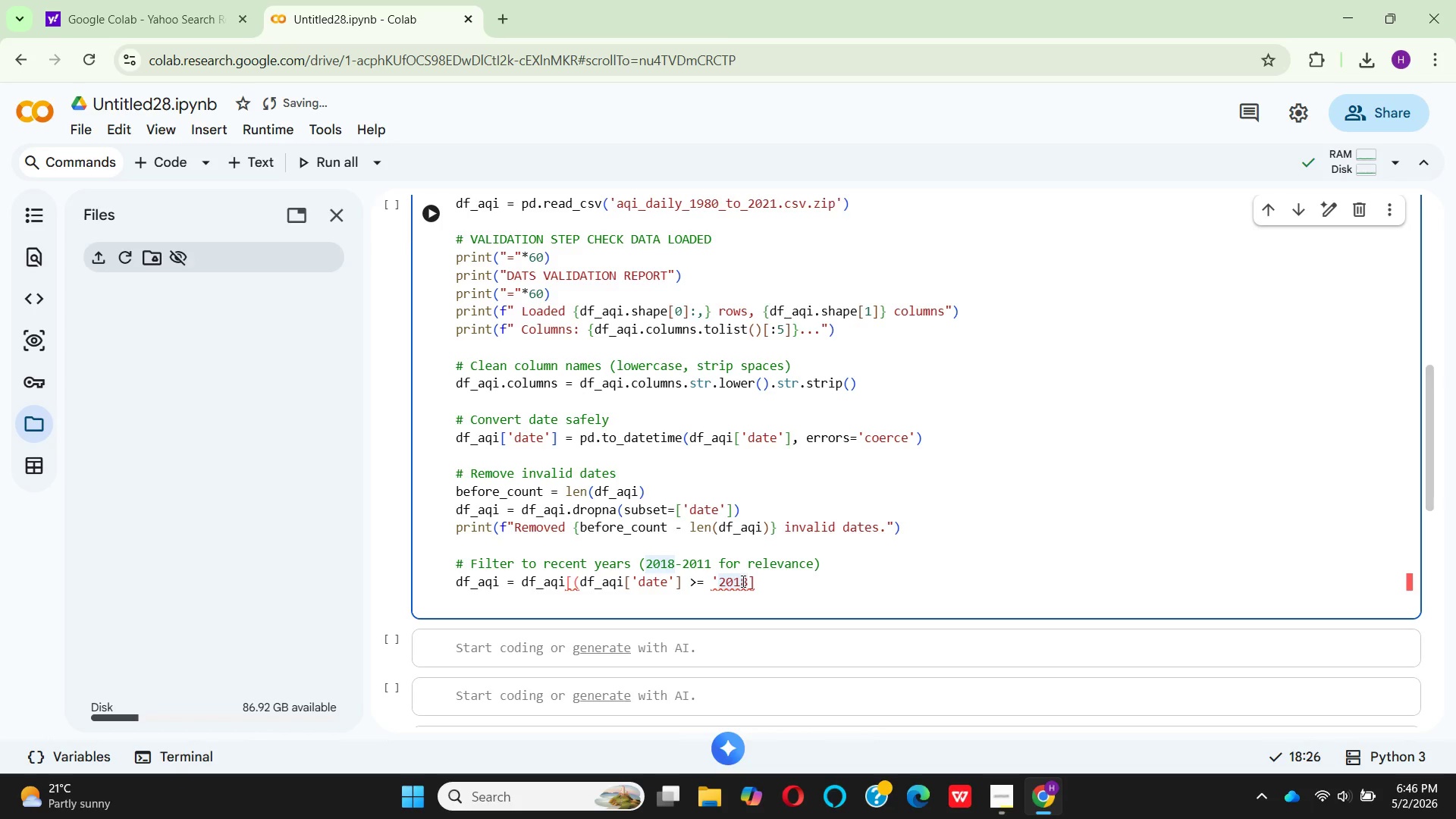 
type(-01-01')
 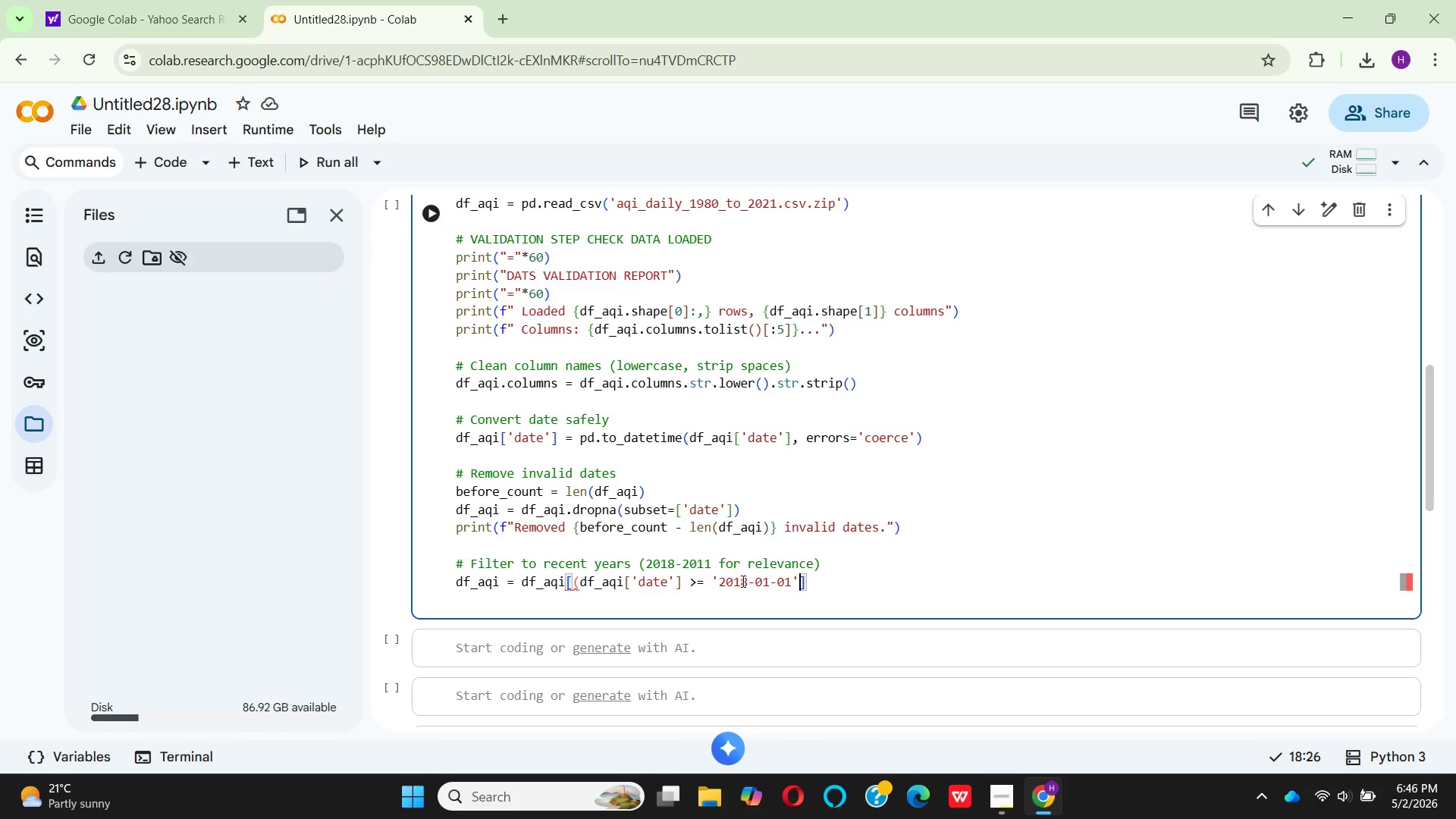 
key(ArrowRight)
 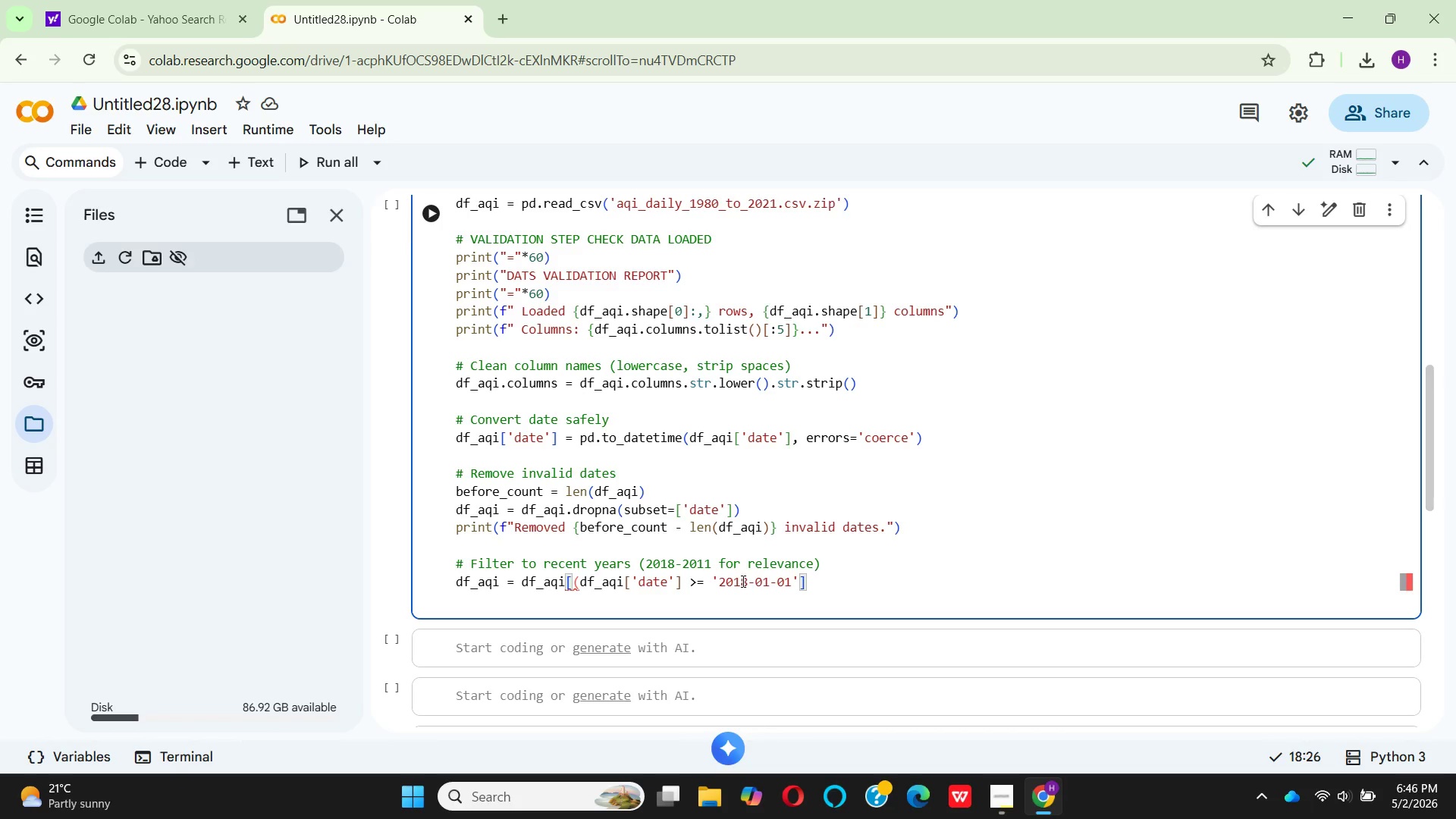 
key(ArrowLeft)
 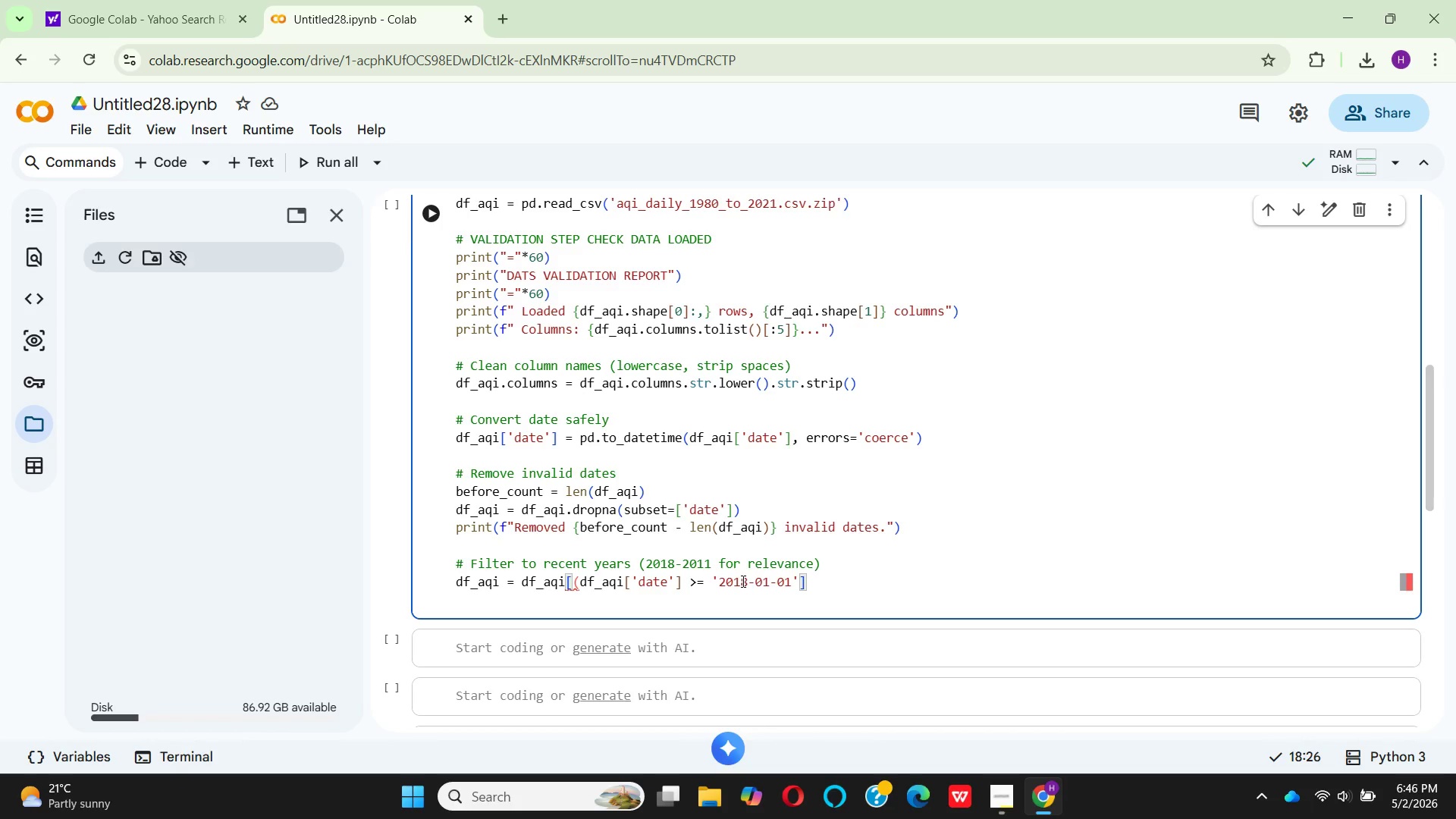 
key(Shift+0)
 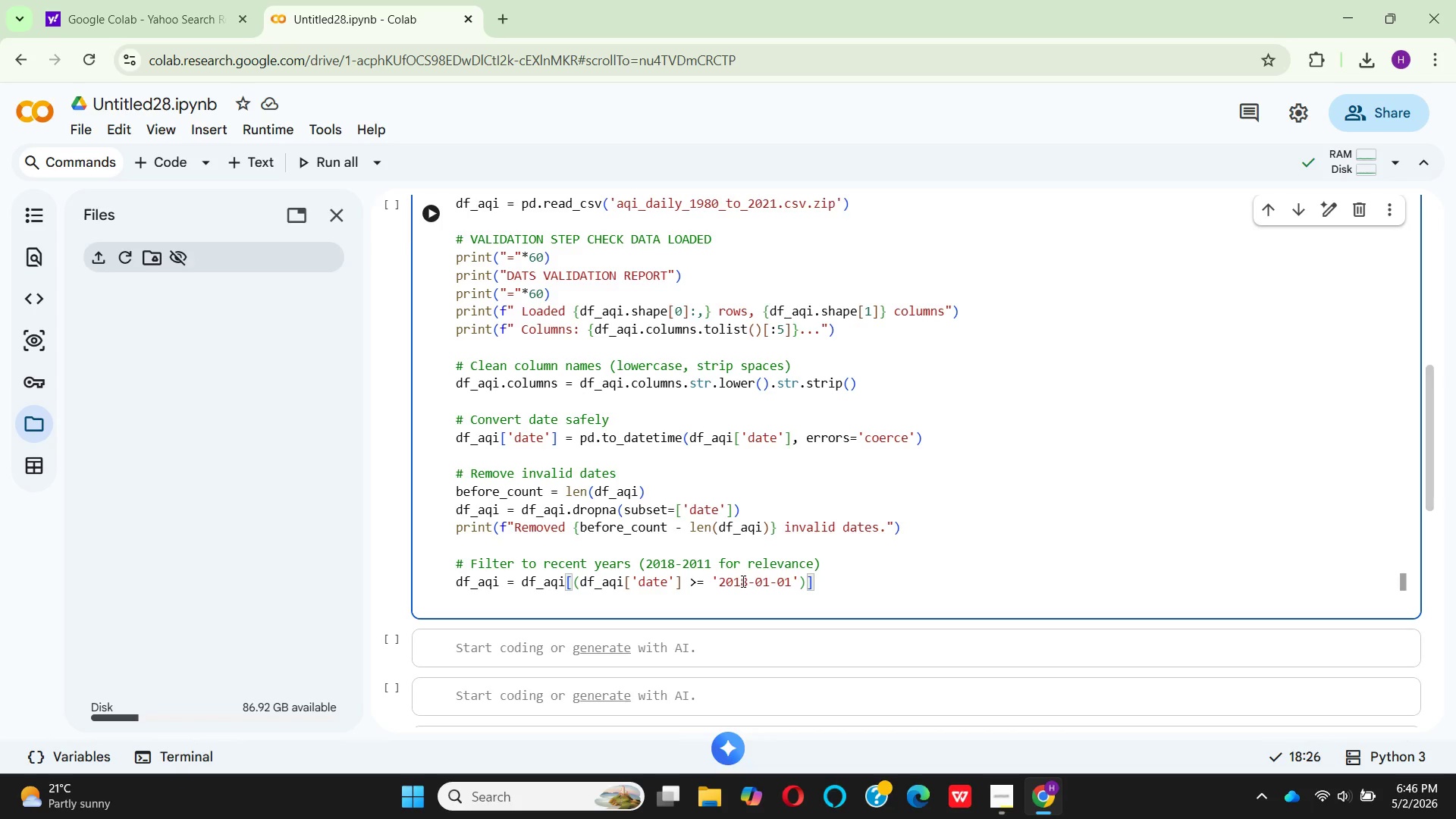 
key(Space)
 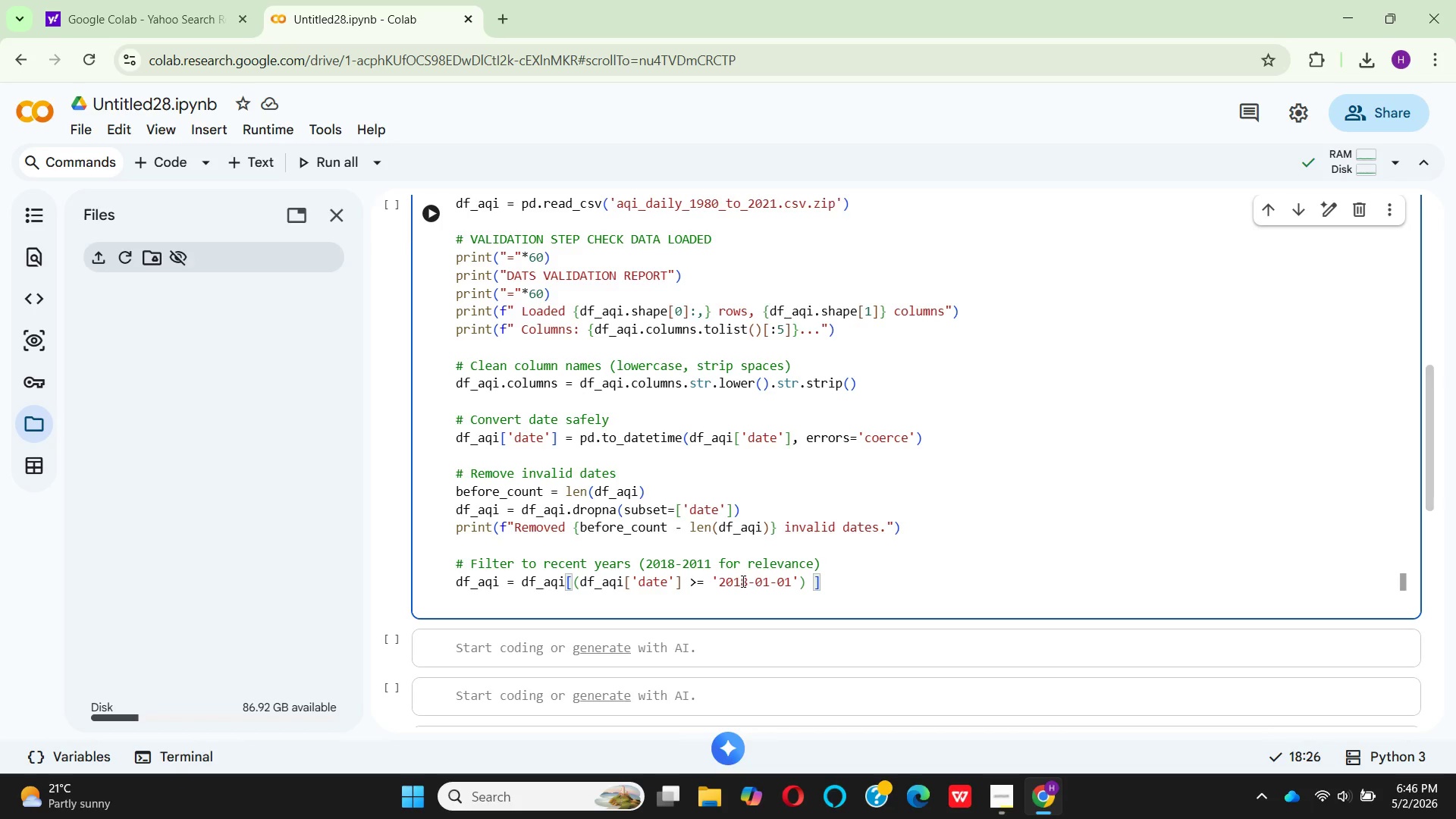 
key(Shift+7)
 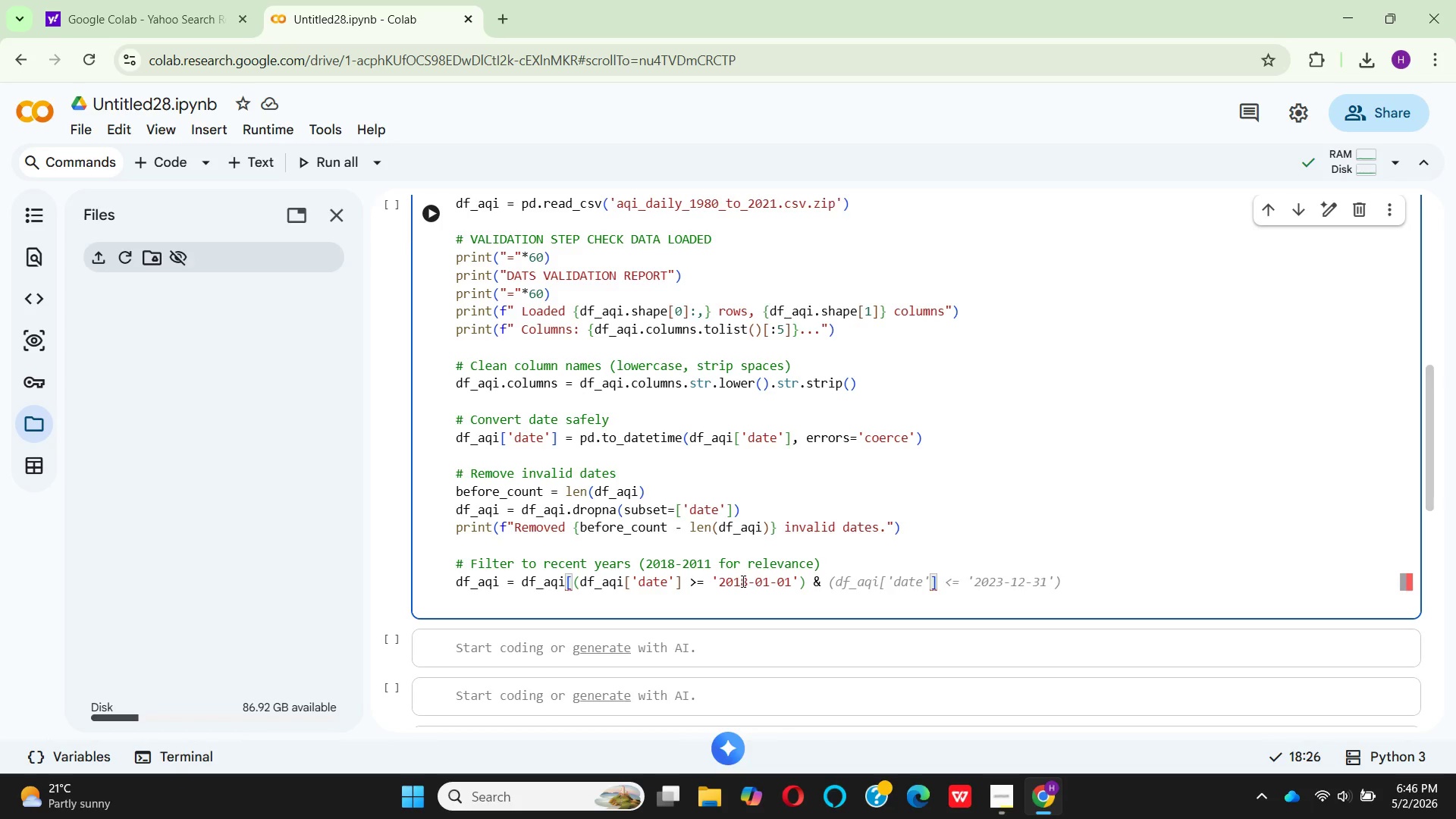 
key(Space)
 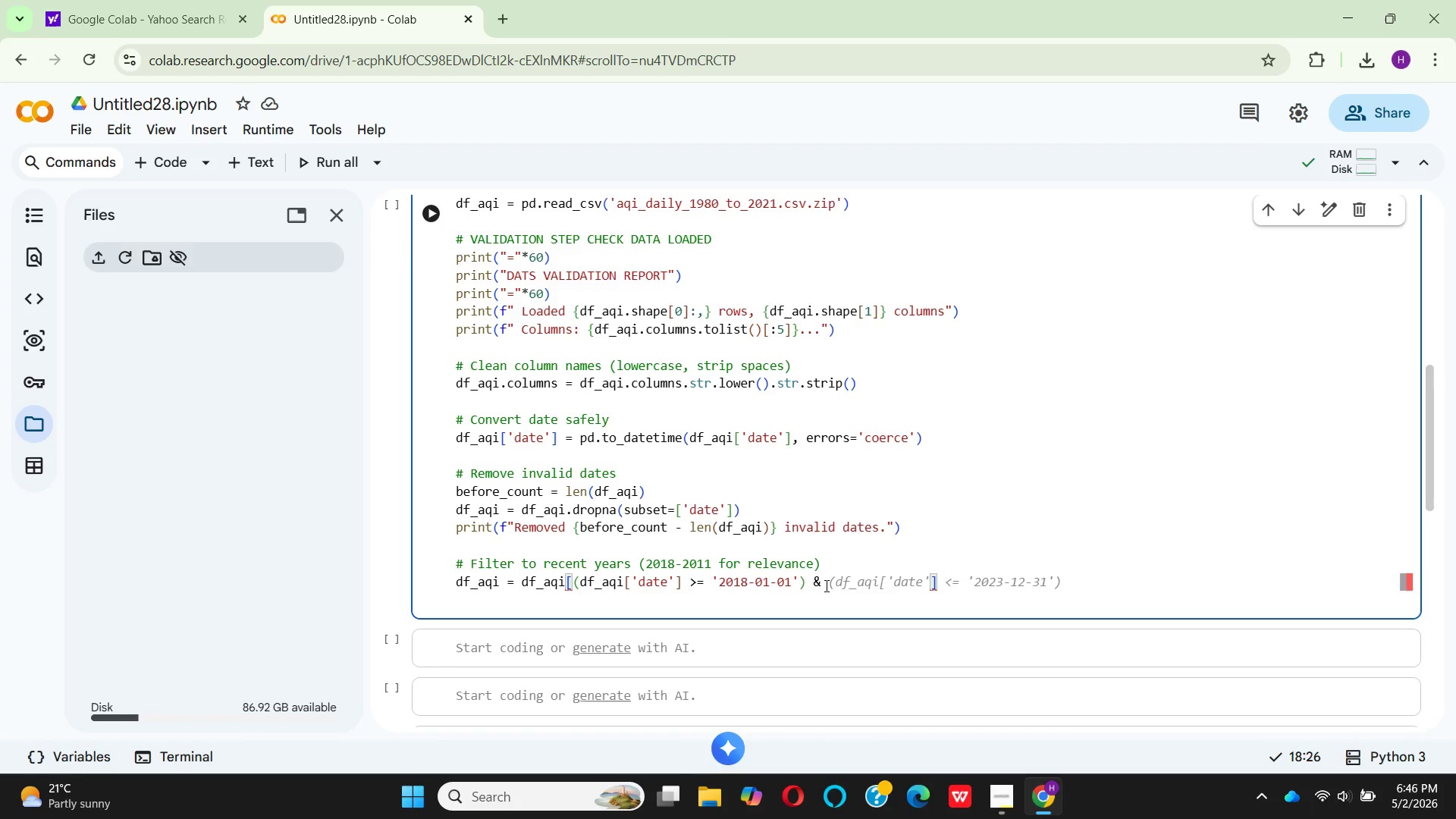 
wait(5.92)
 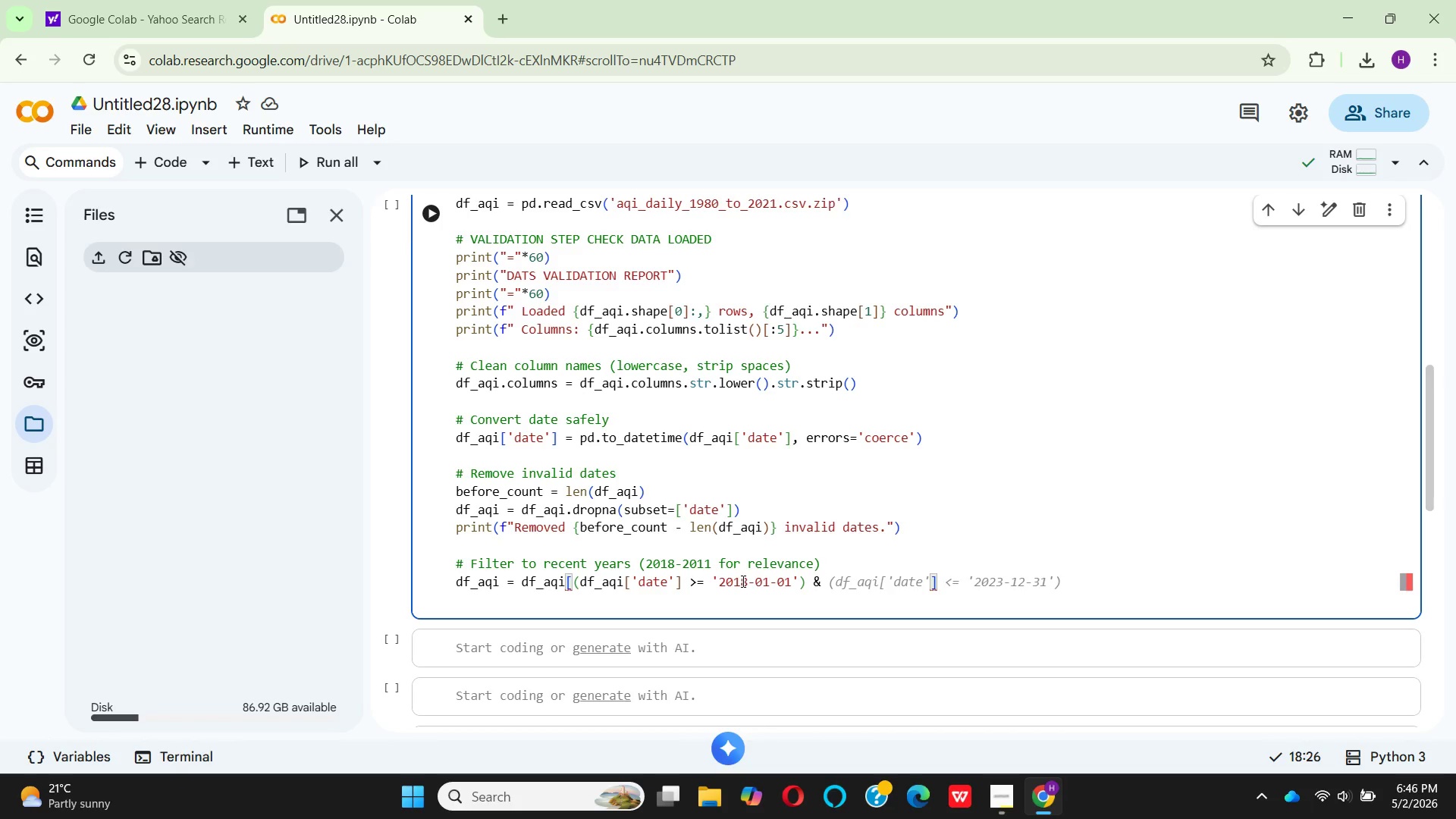 
left_click([907, 563])
 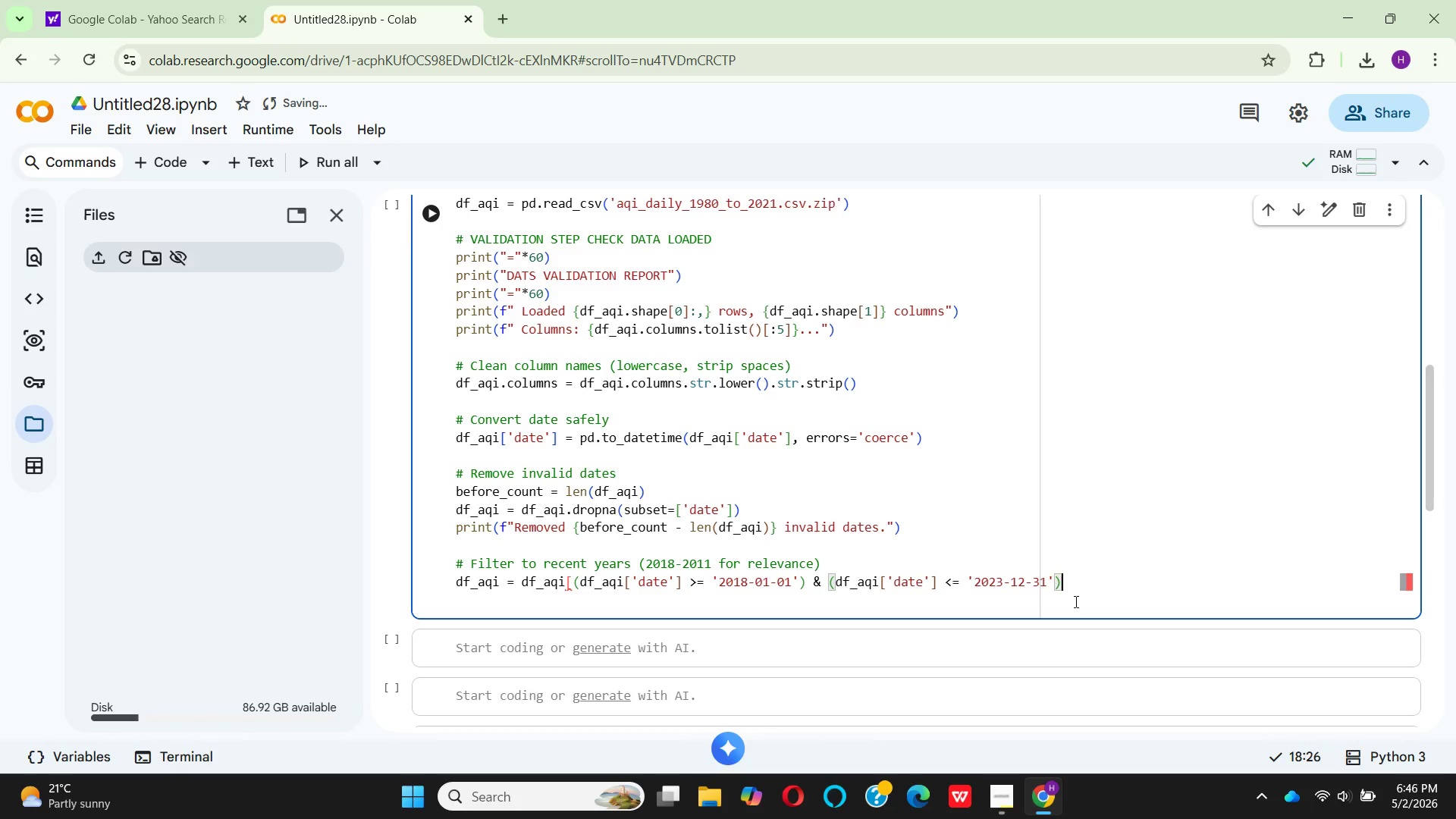 
wait(6.09)
 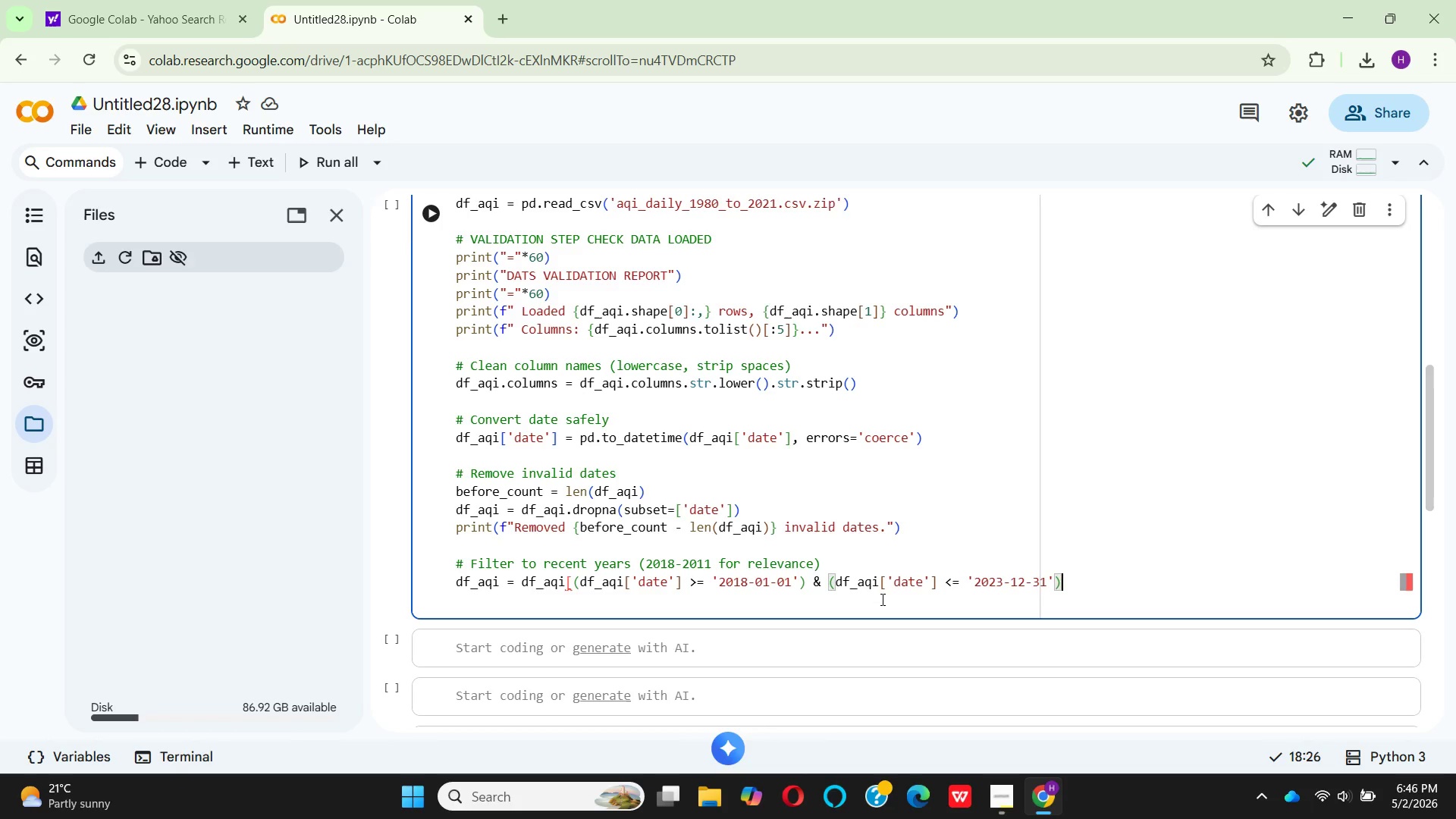 
hold_key(key=ShiftRight, duration=1.17)
 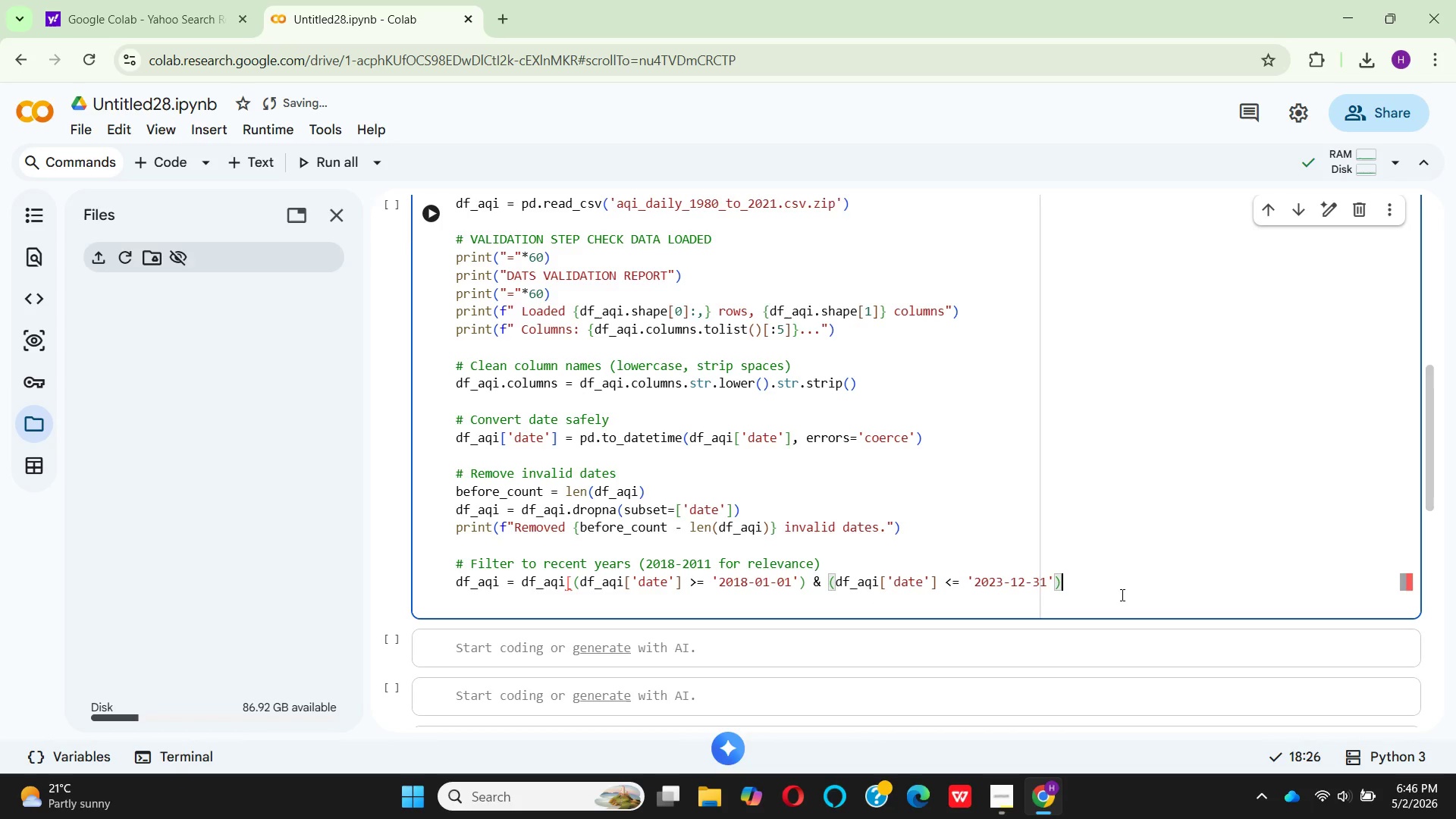 
key(Shift+ShiftRight)
 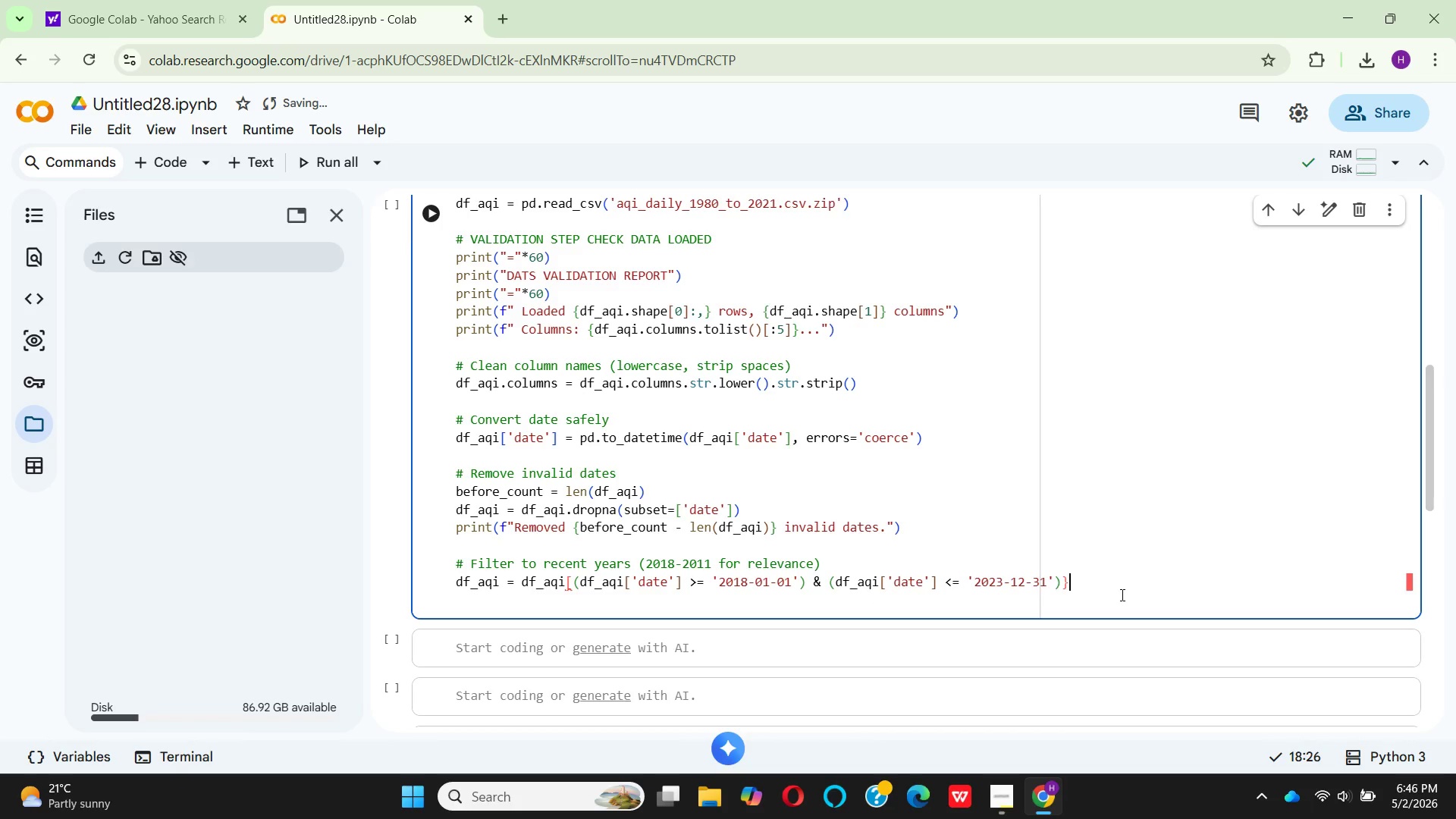 
hold_key(key=BracketRight, duration=0.36)
 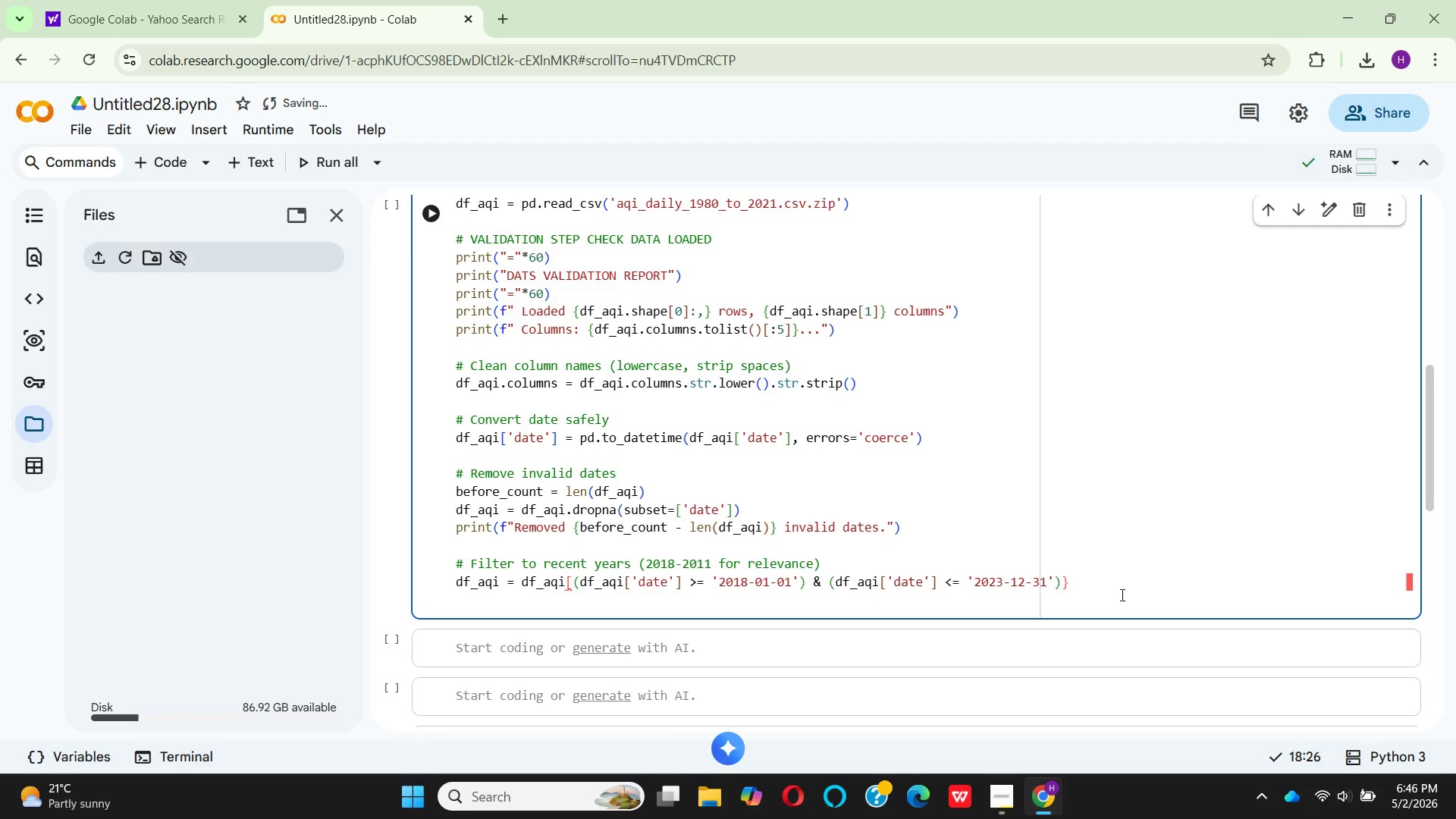 
key(Backspace)
 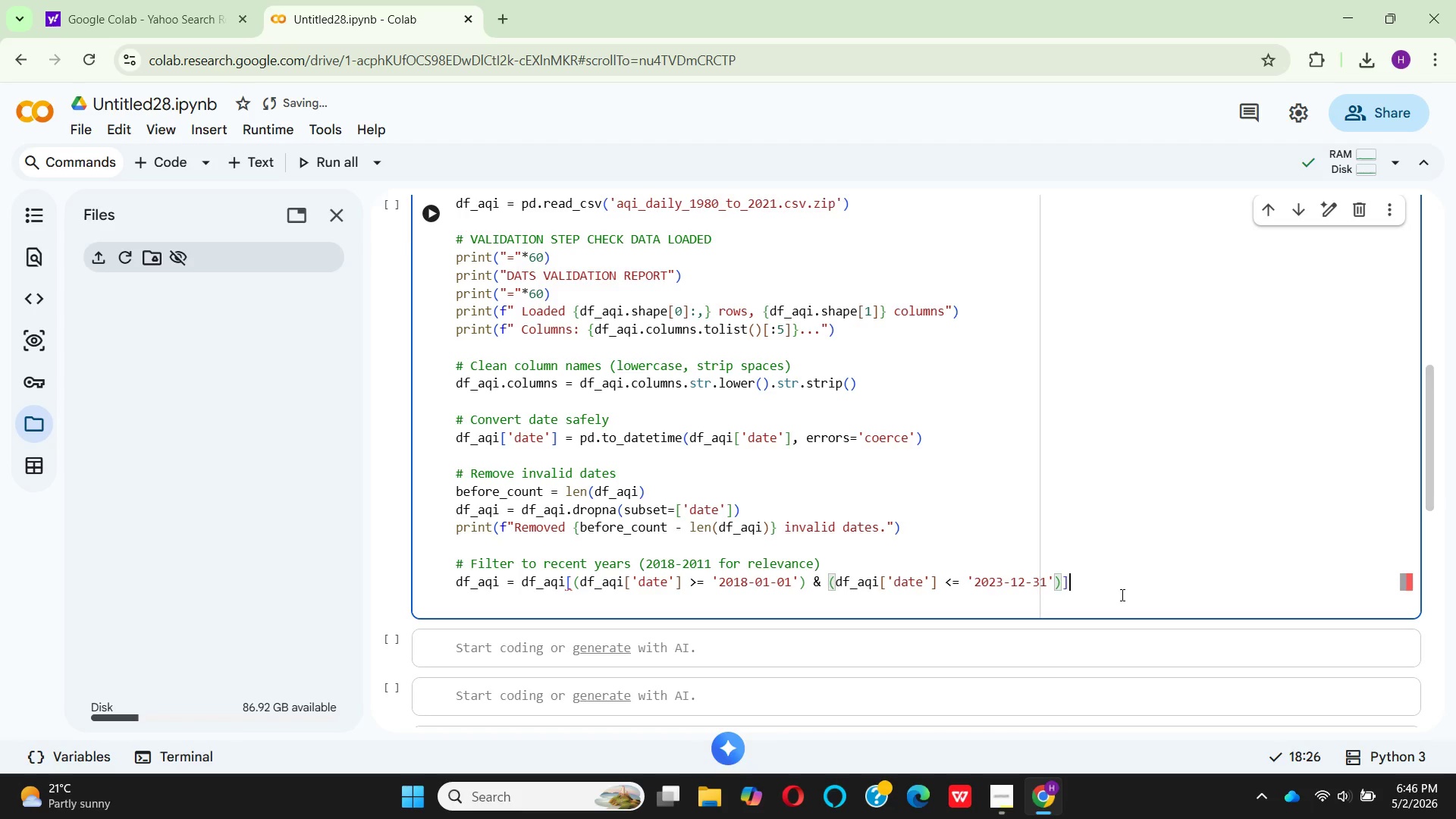 
key(BracketRight)
 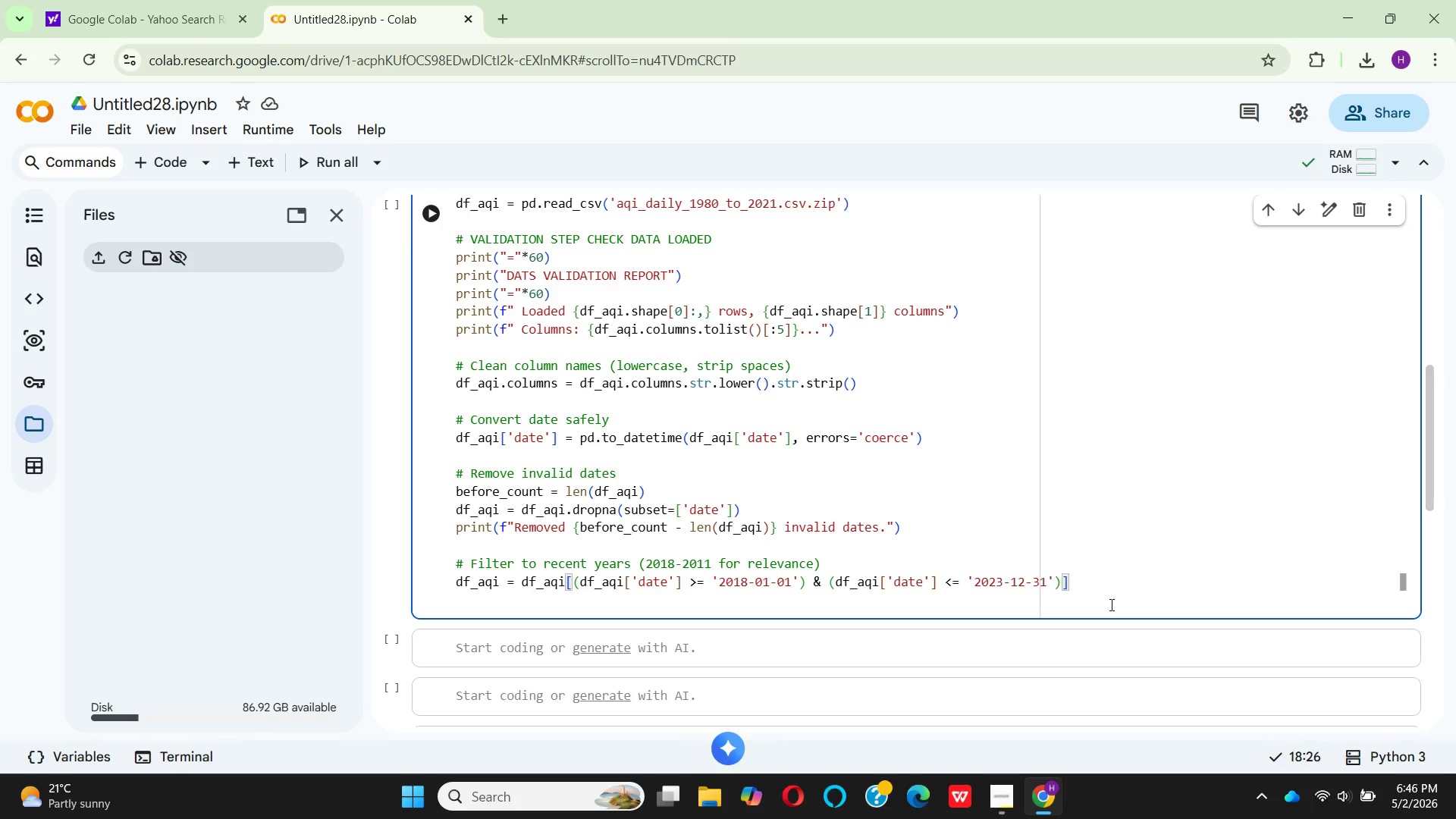 
key(Enter)
 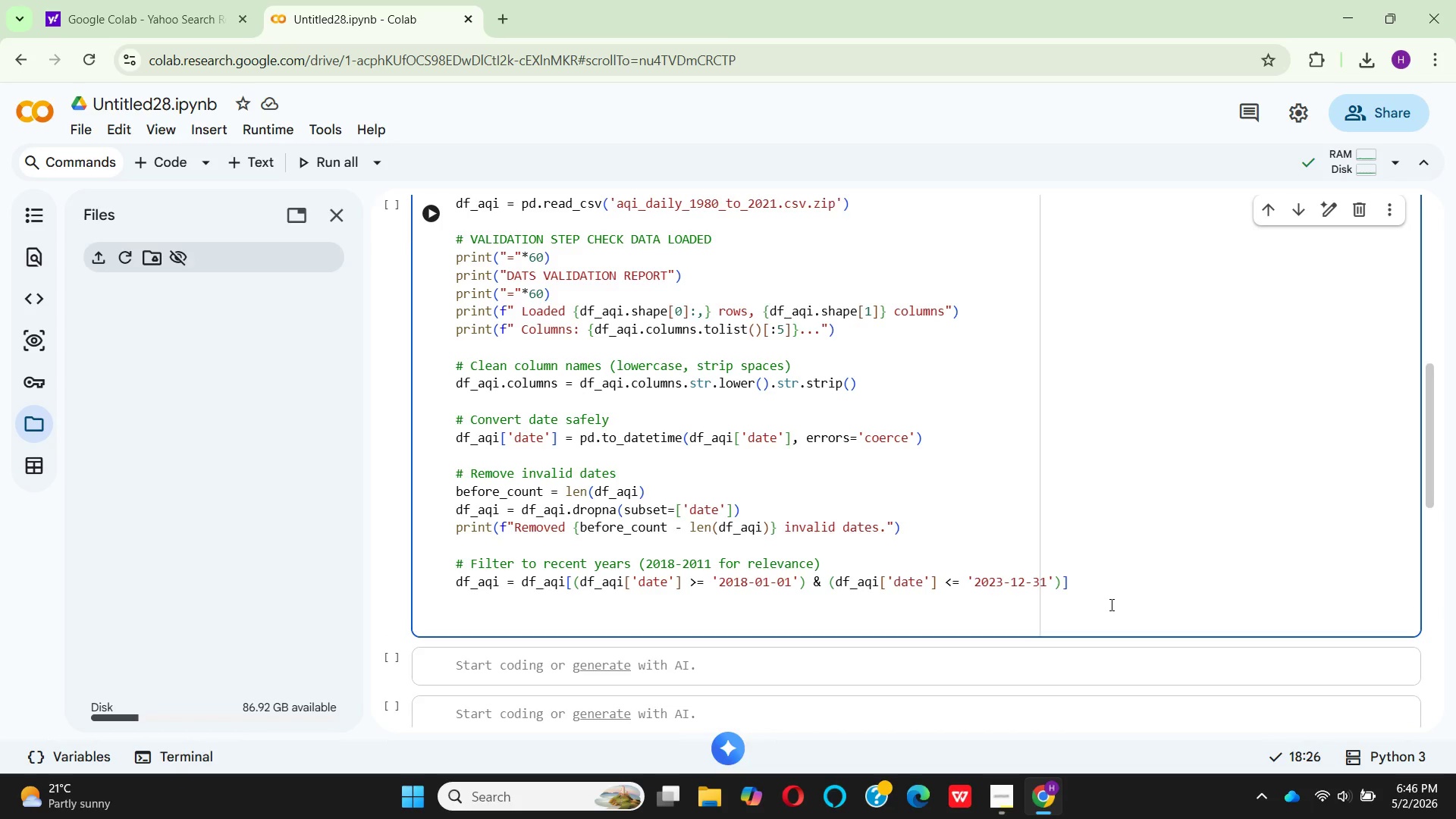 
type(print)
 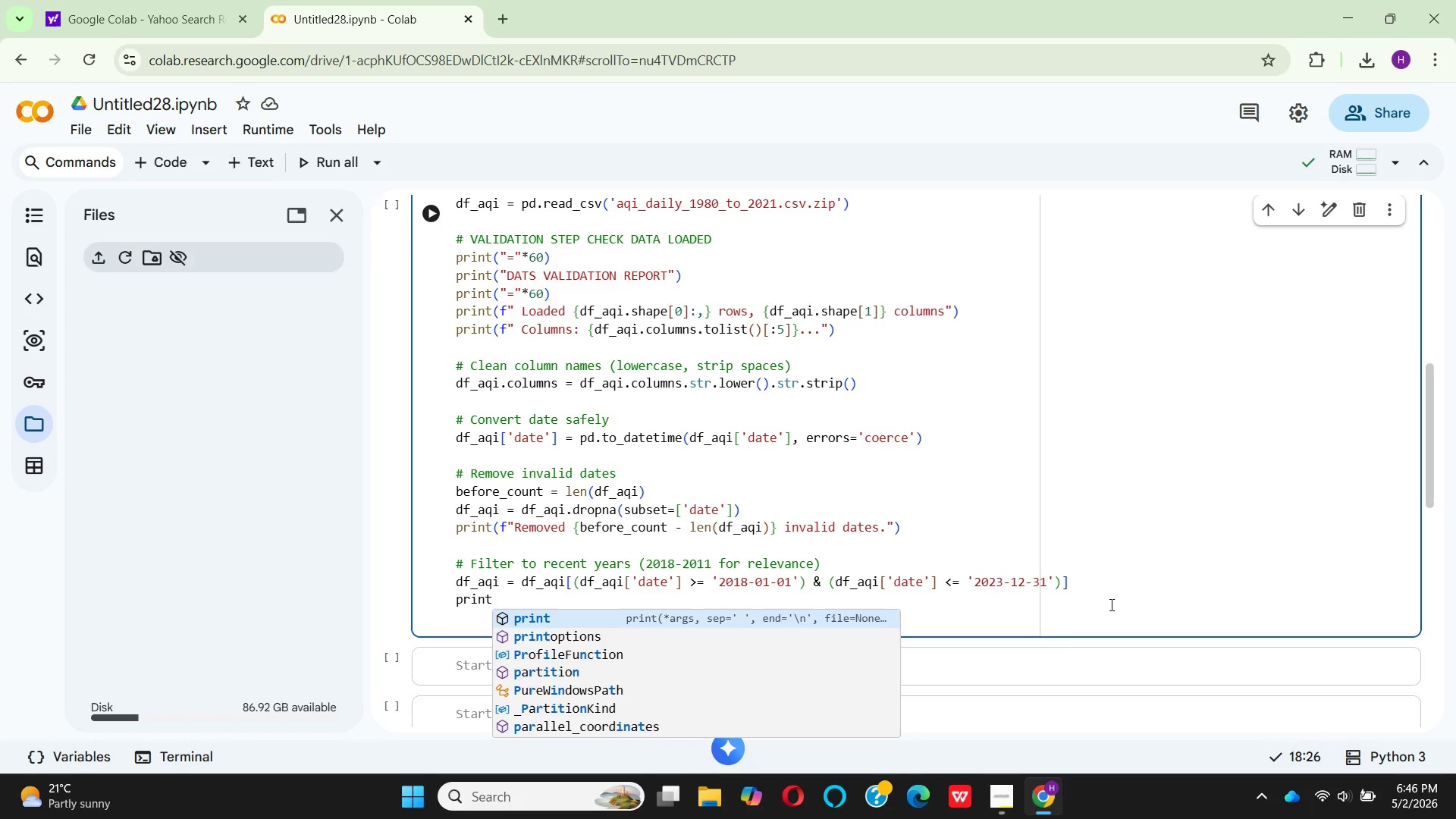 
key(Enter)
 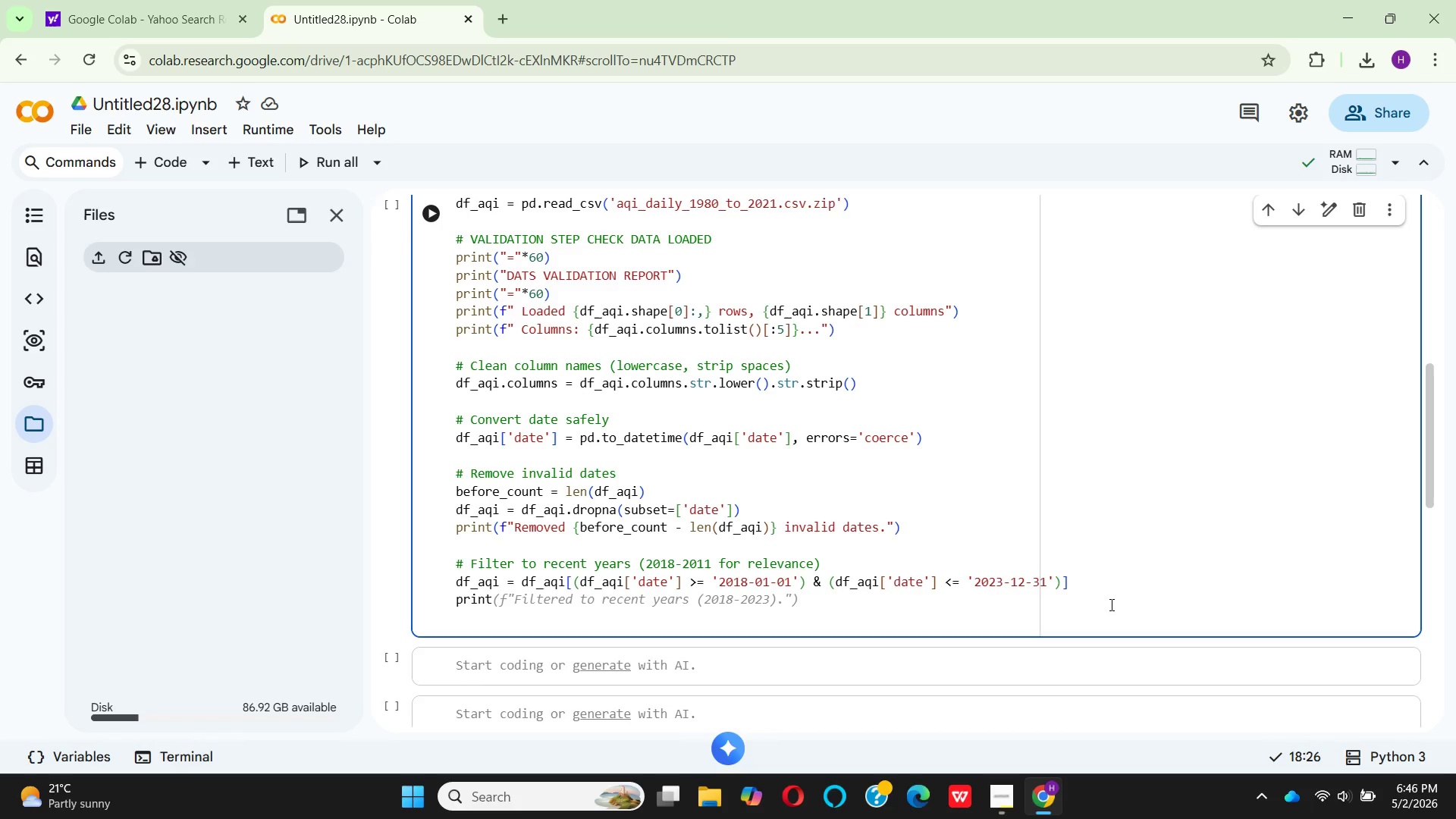 
type((f")
 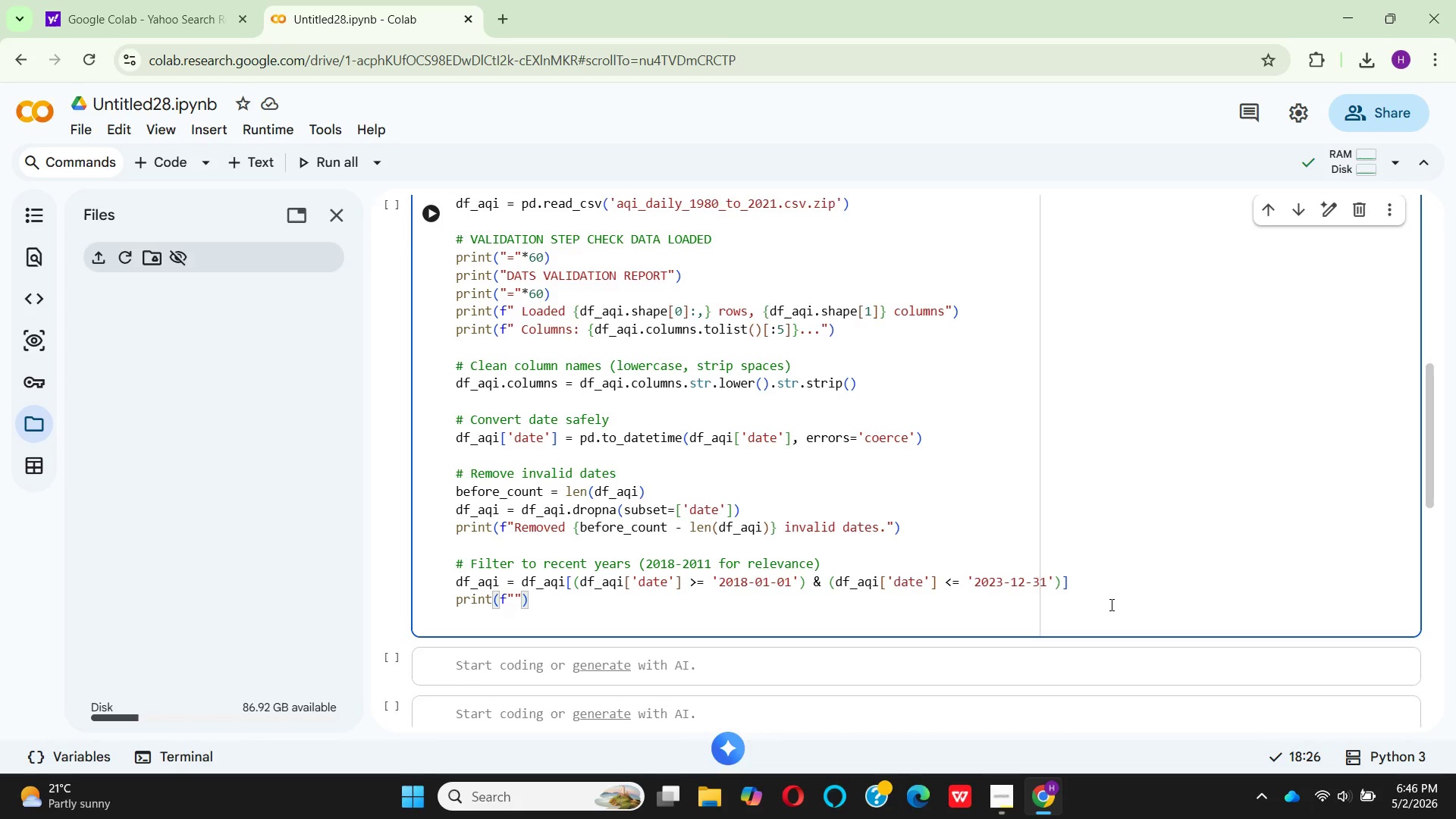 
hold_key(key=Space, duration=0.33)
 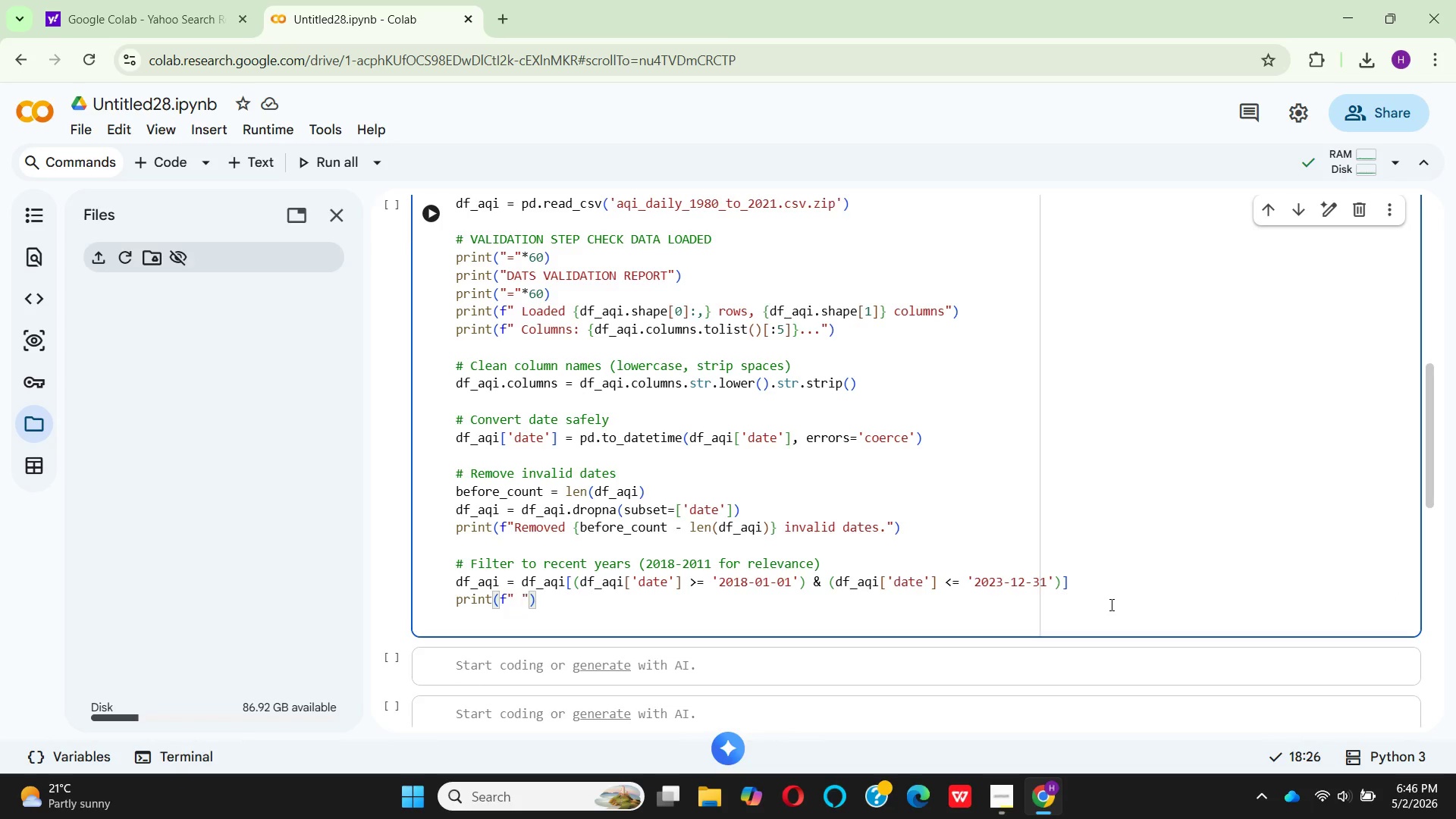 
hold_key(key=CapsLock, duration=0.31)
 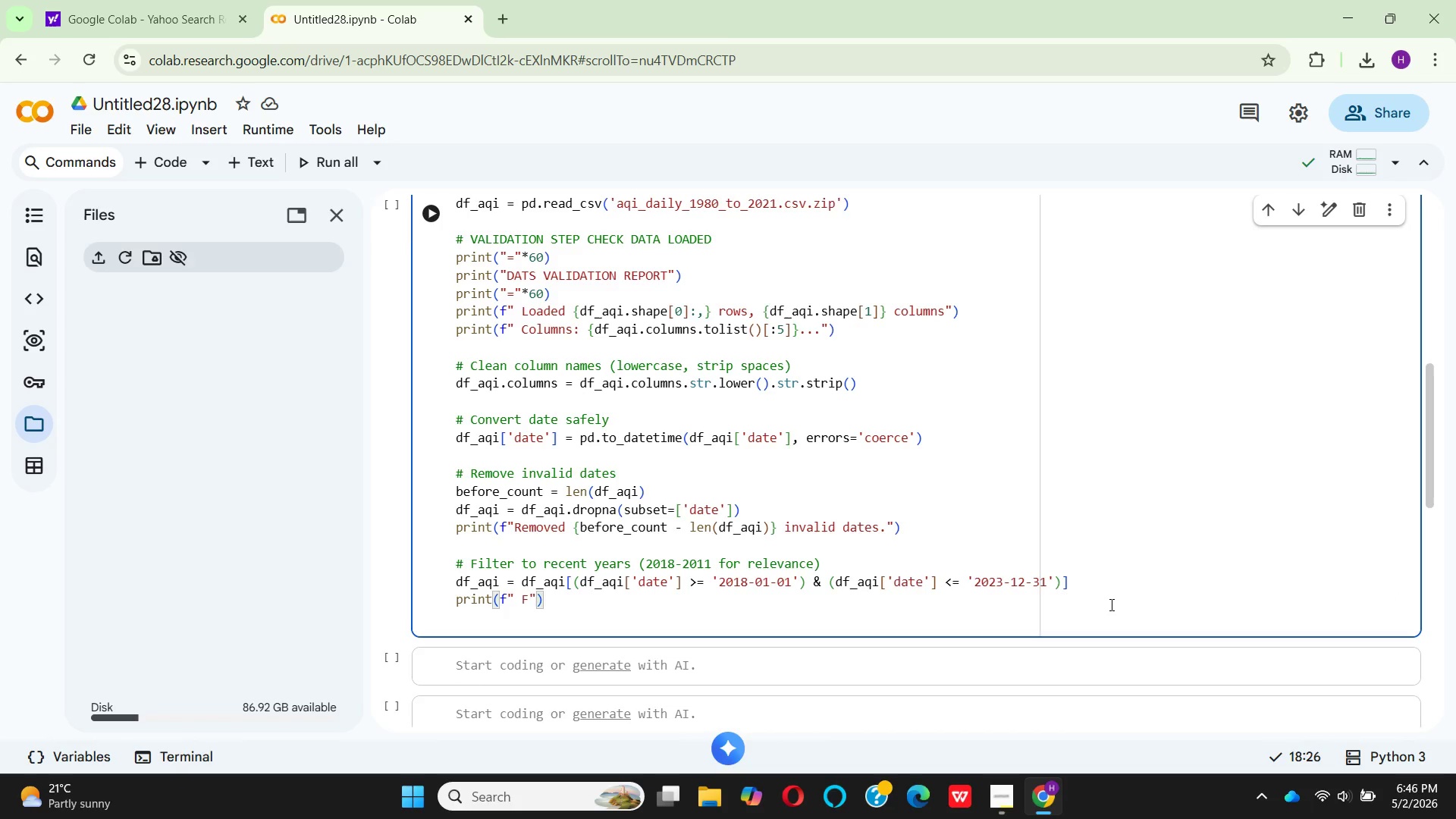 
type(Filter)
 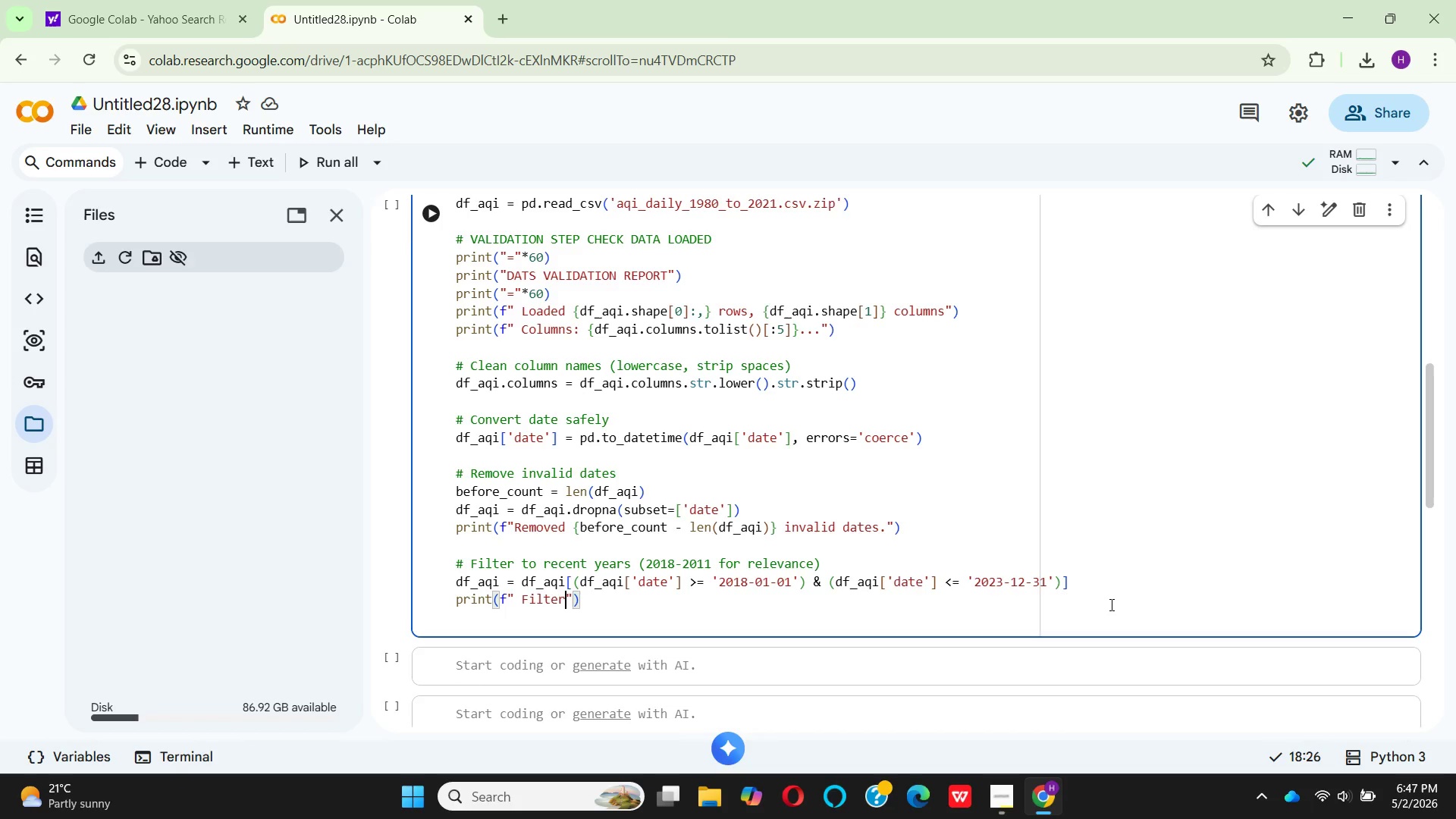 
type(ed to len)
 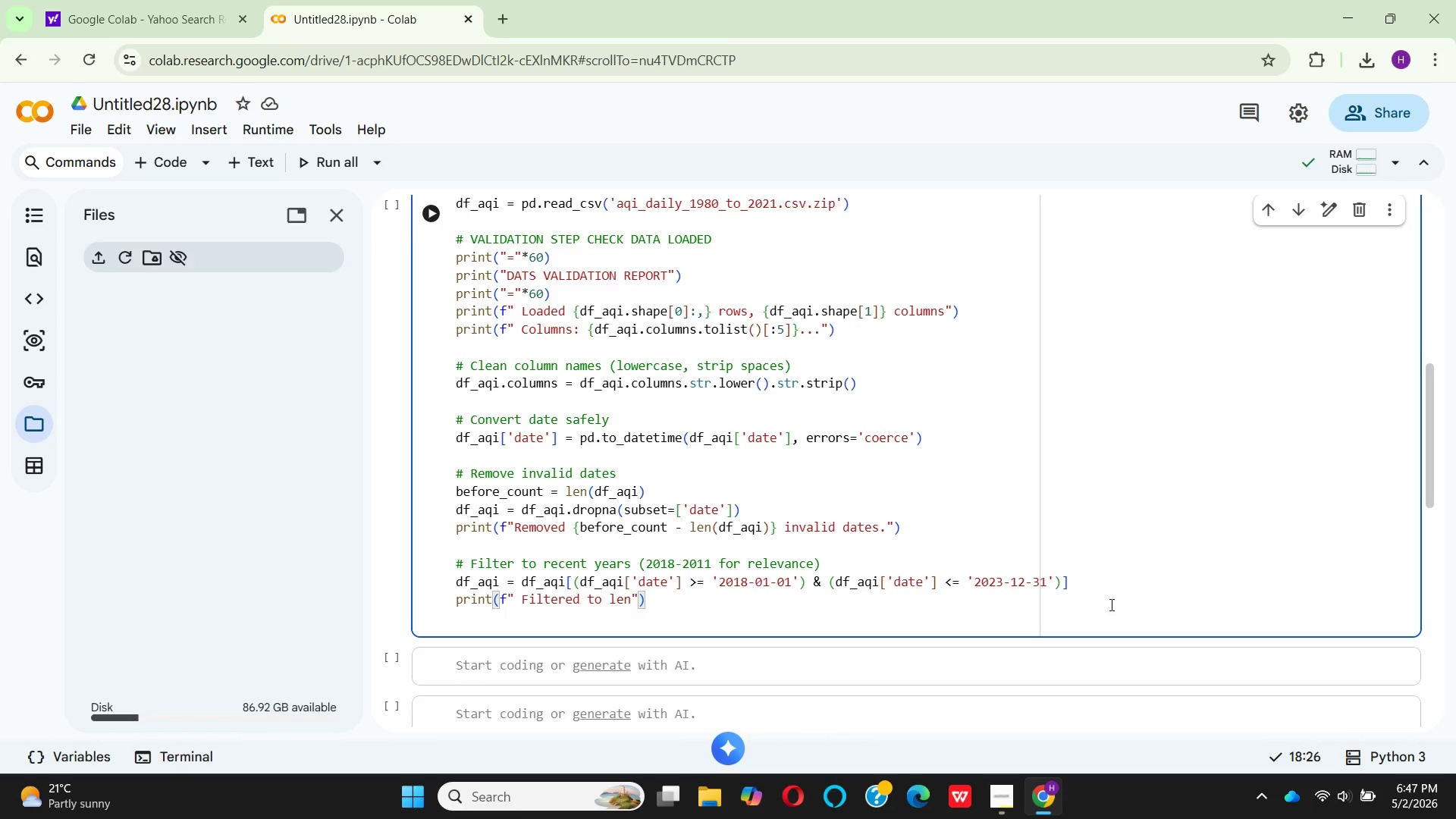 
key(ArrowLeft)
 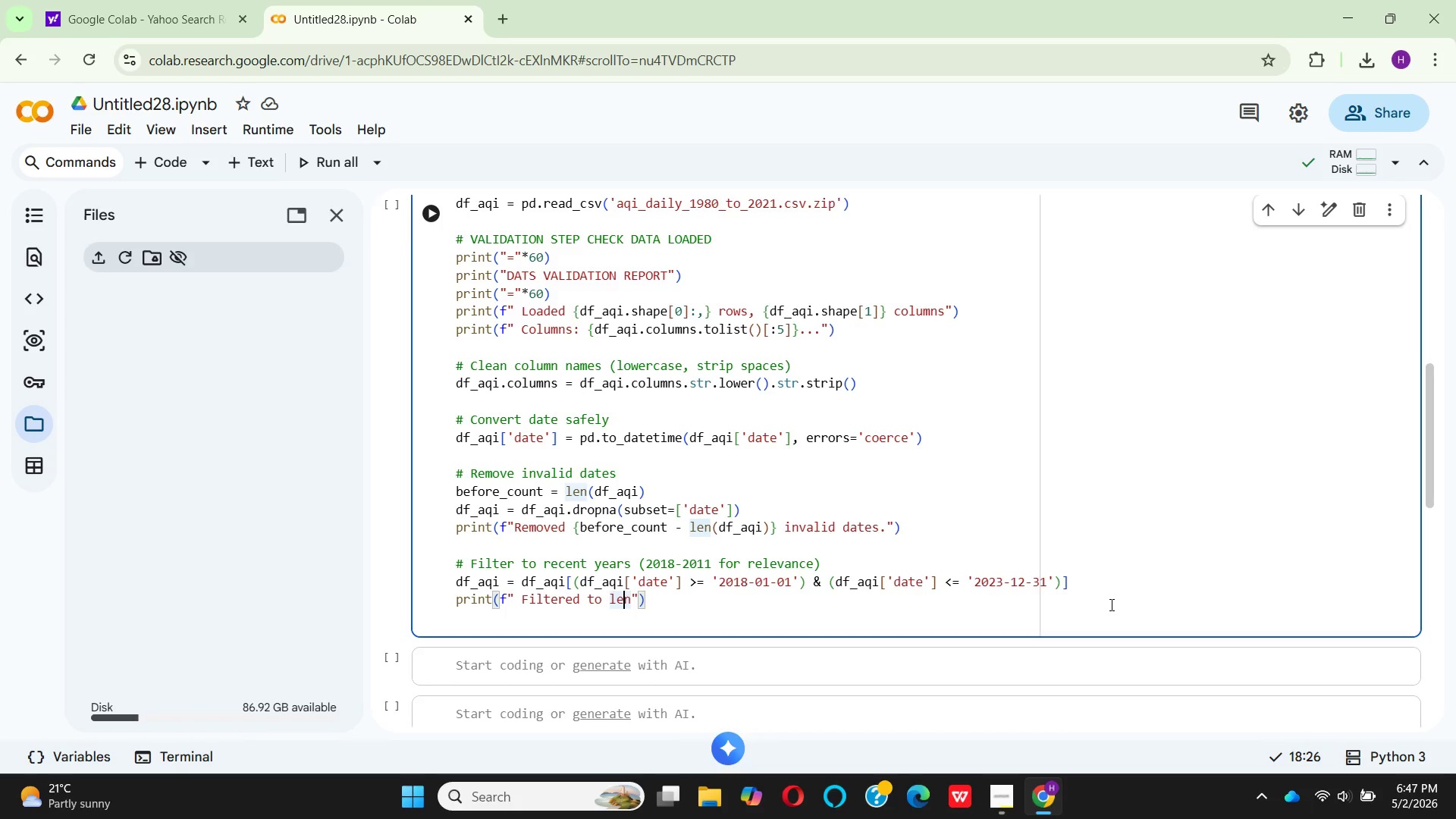 
key(ArrowLeft)
 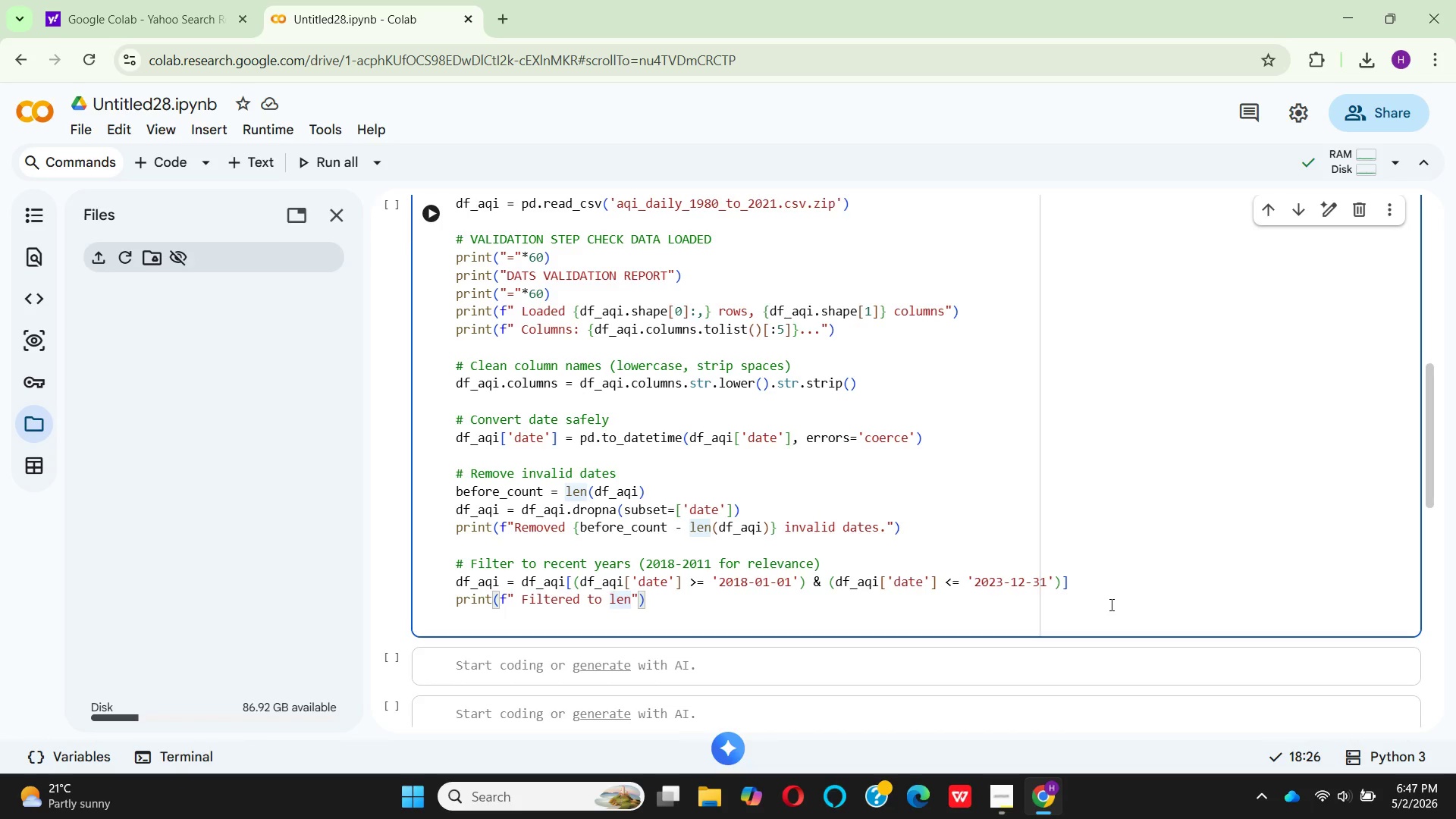 
key(ArrowLeft)
 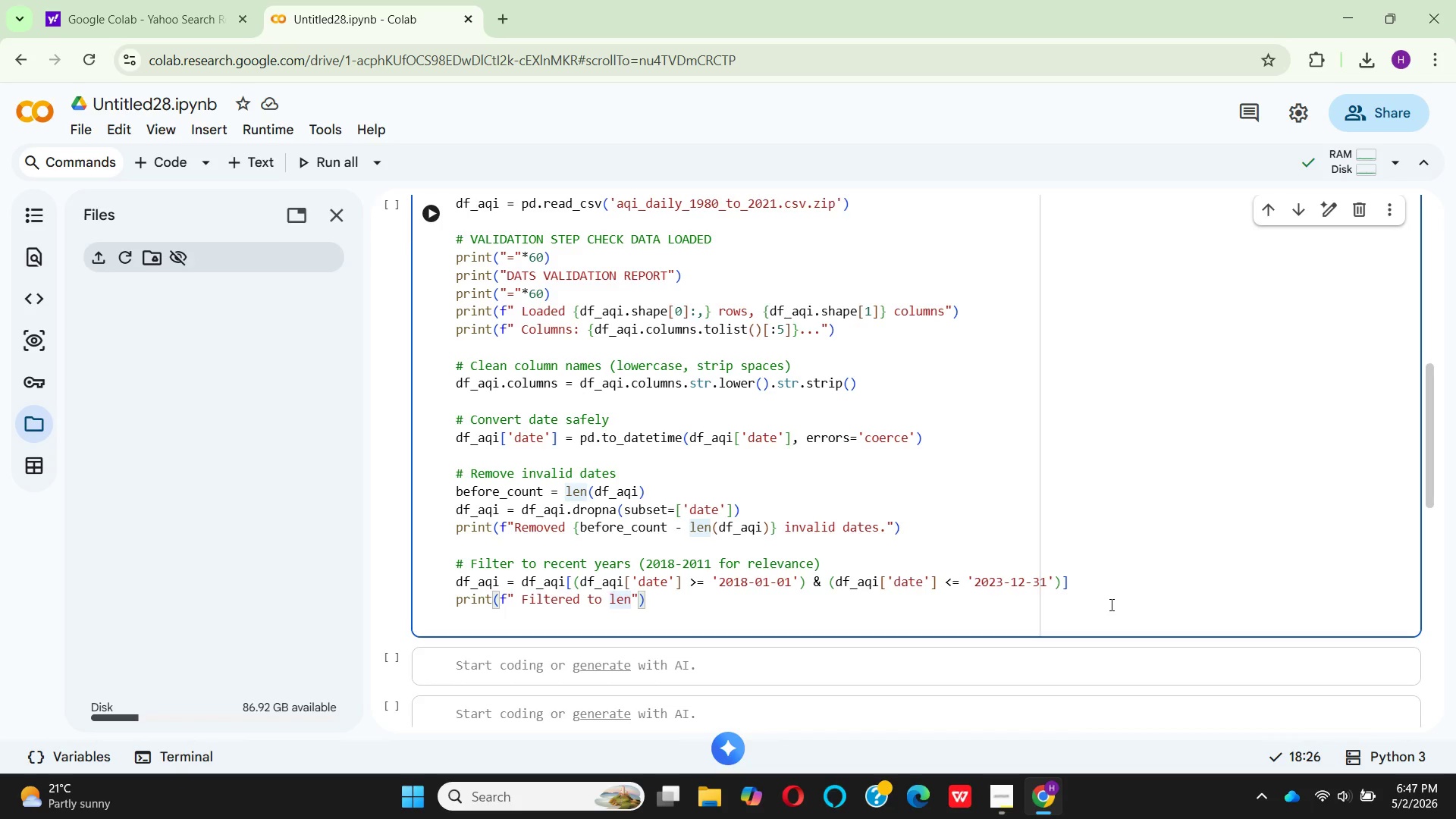 
key(Shift+BracketLeft)
 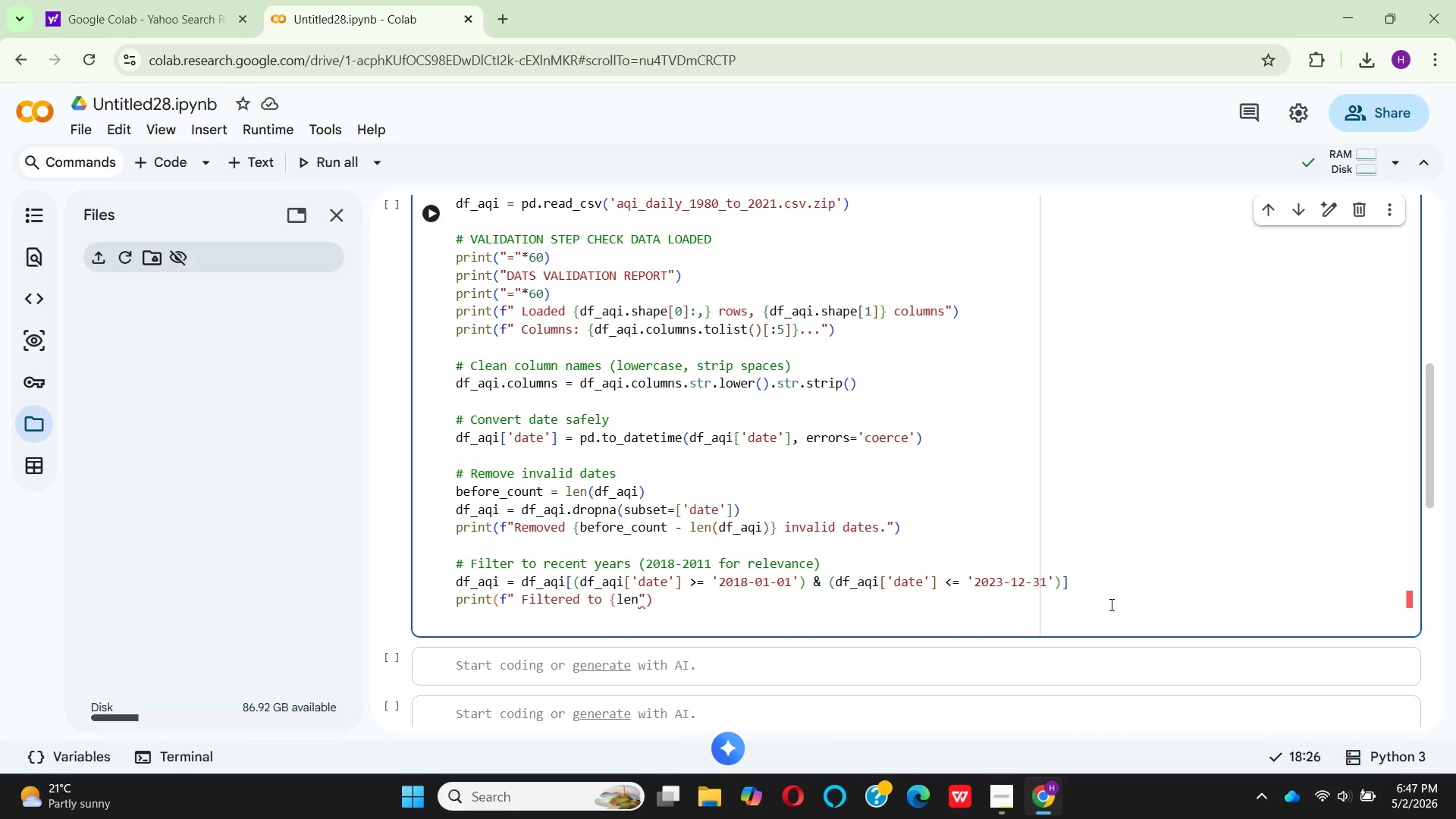 
key(ArrowRight)
 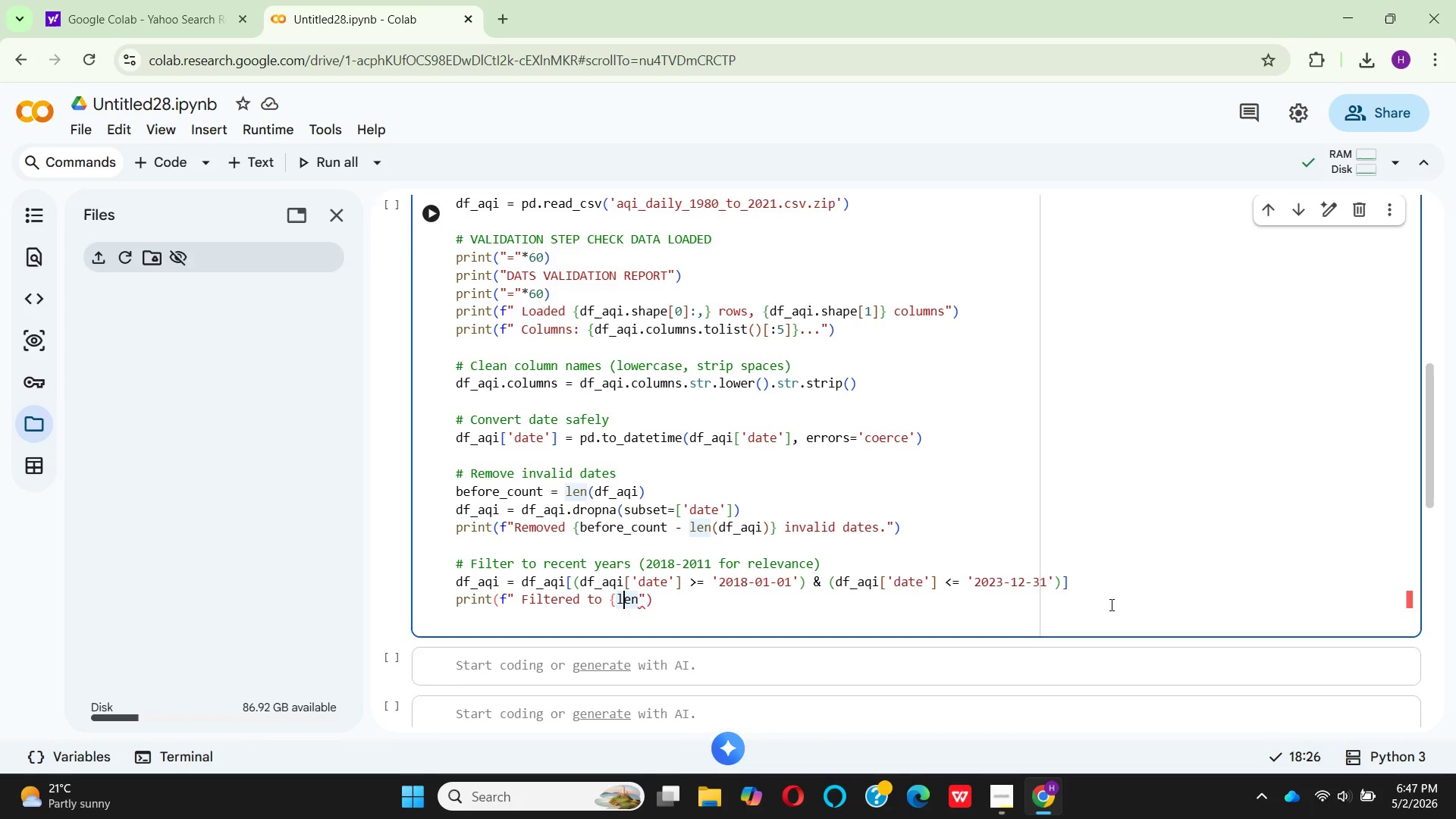 
key(ArrowRight)
 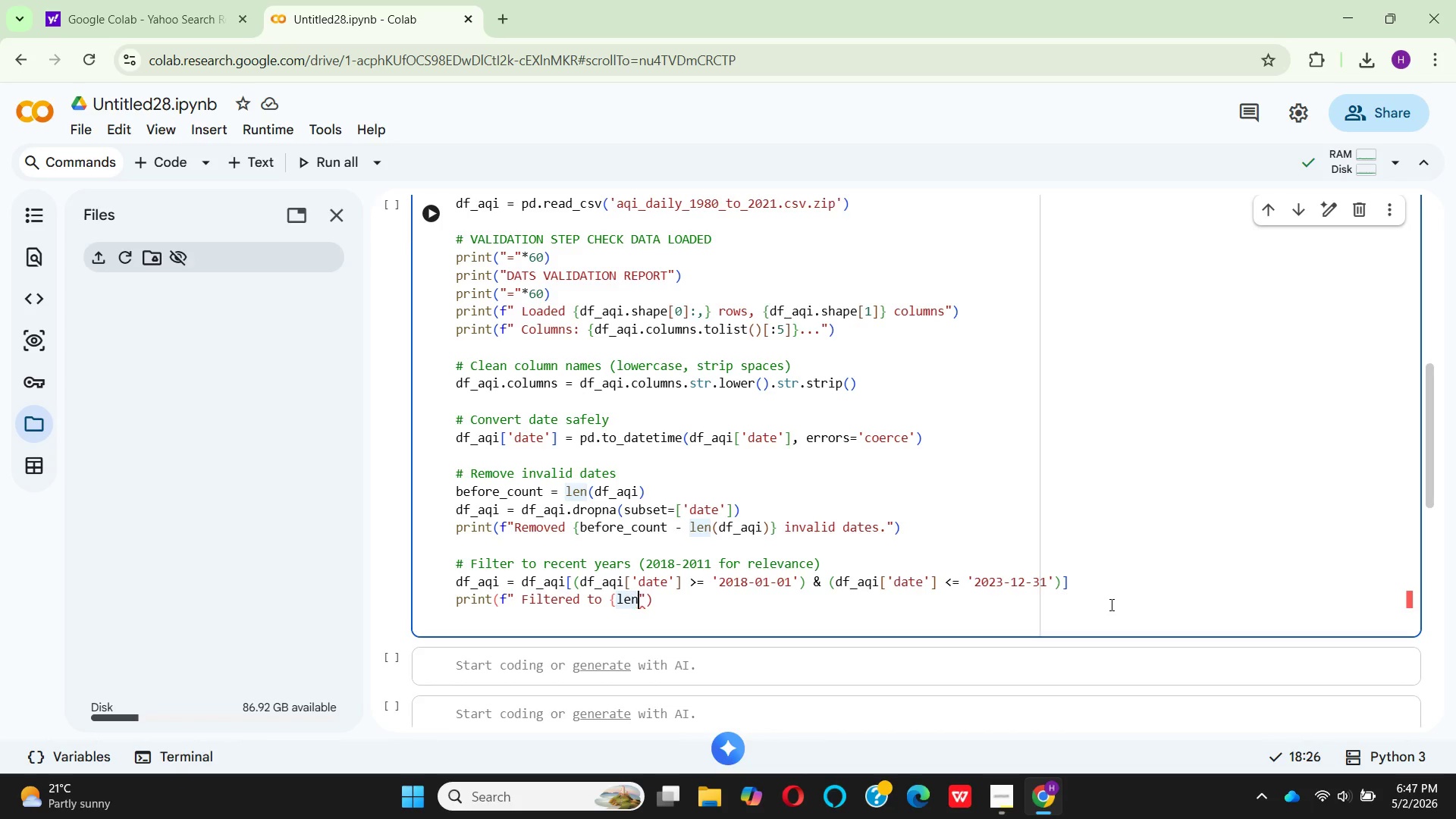 
key(ArrowRight)
 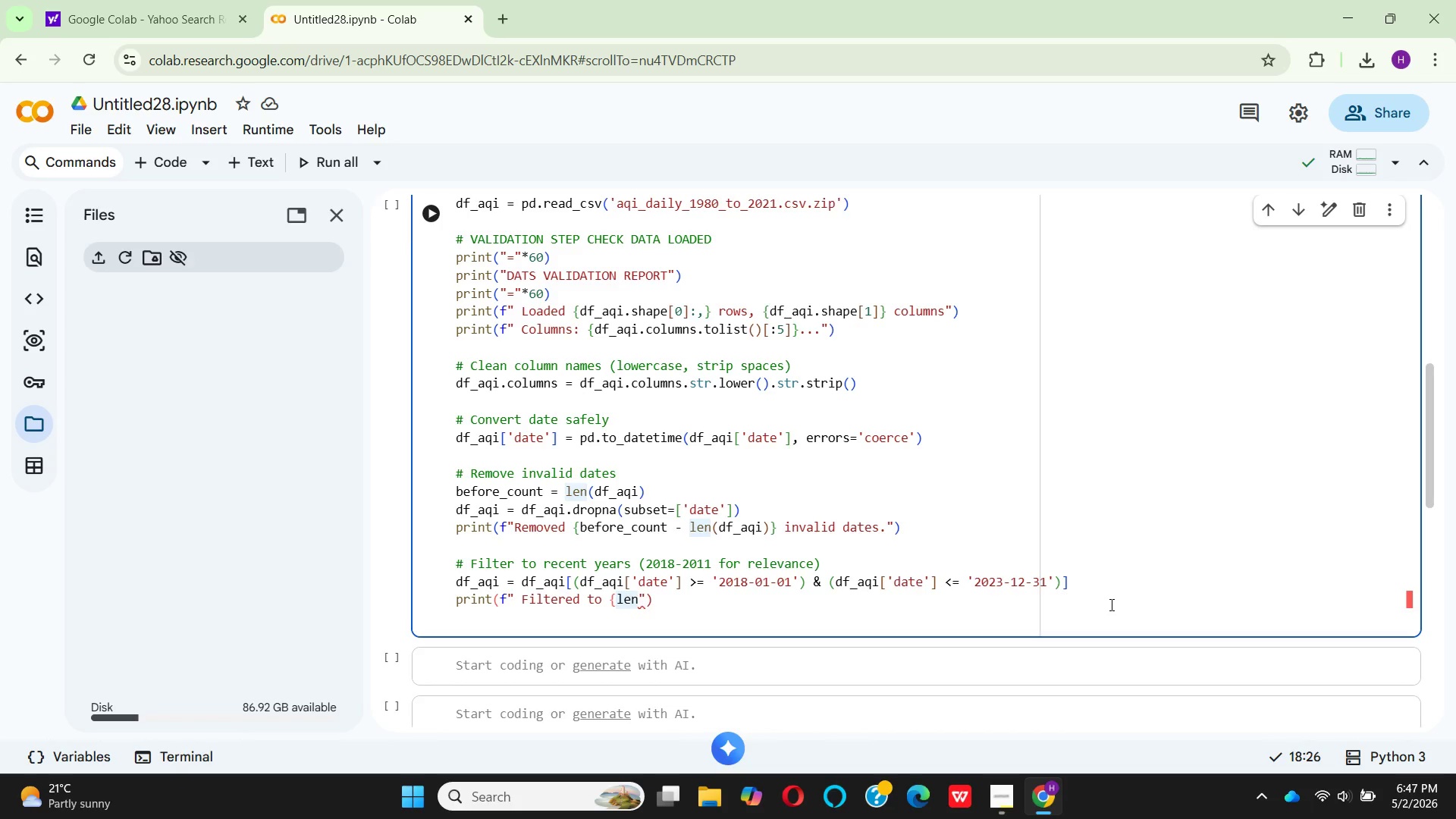 
type((df)
 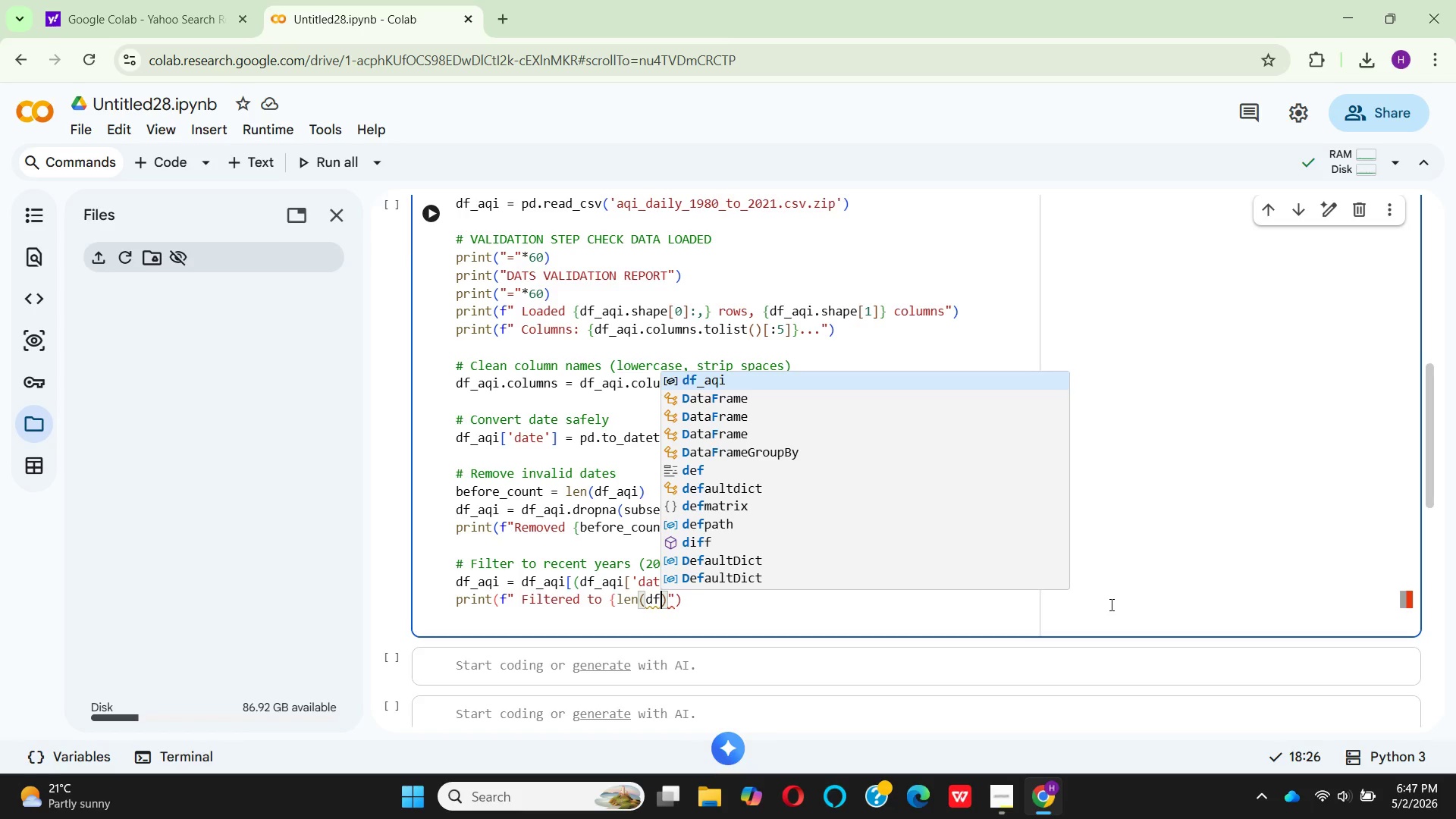 
key(Enter)
 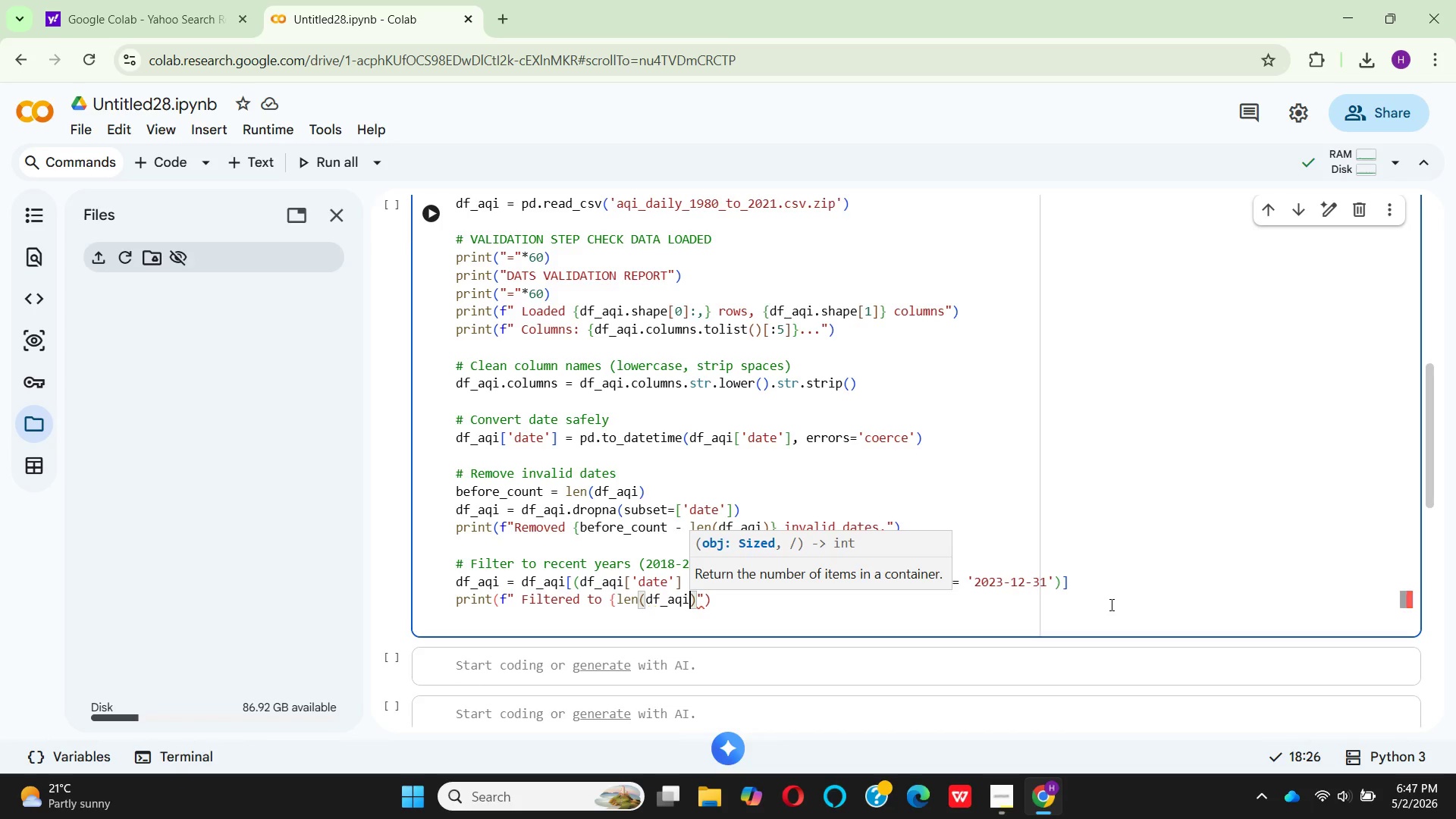 
key(ArrowRight)
 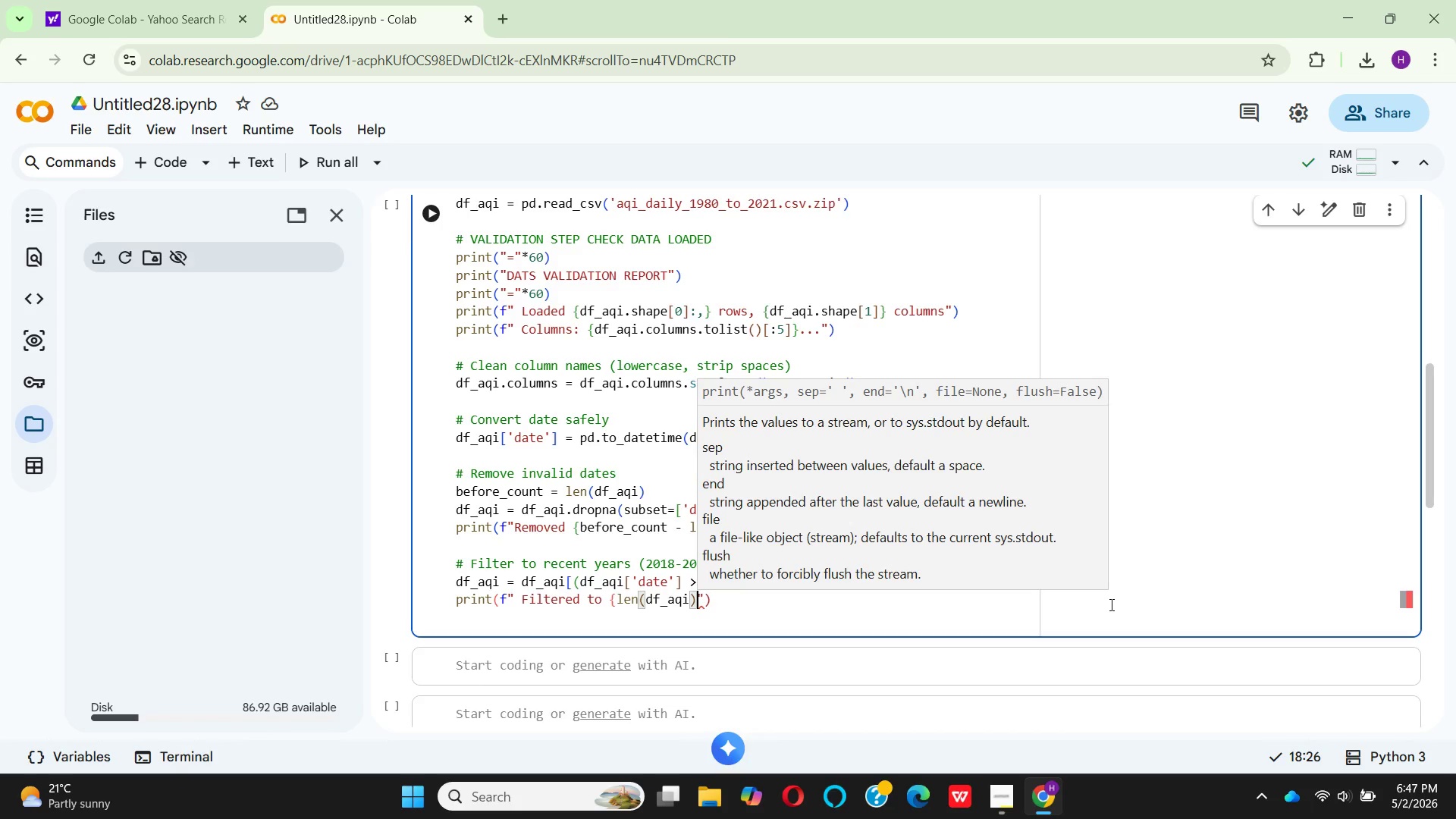 
key(Shift+Semicolon)
 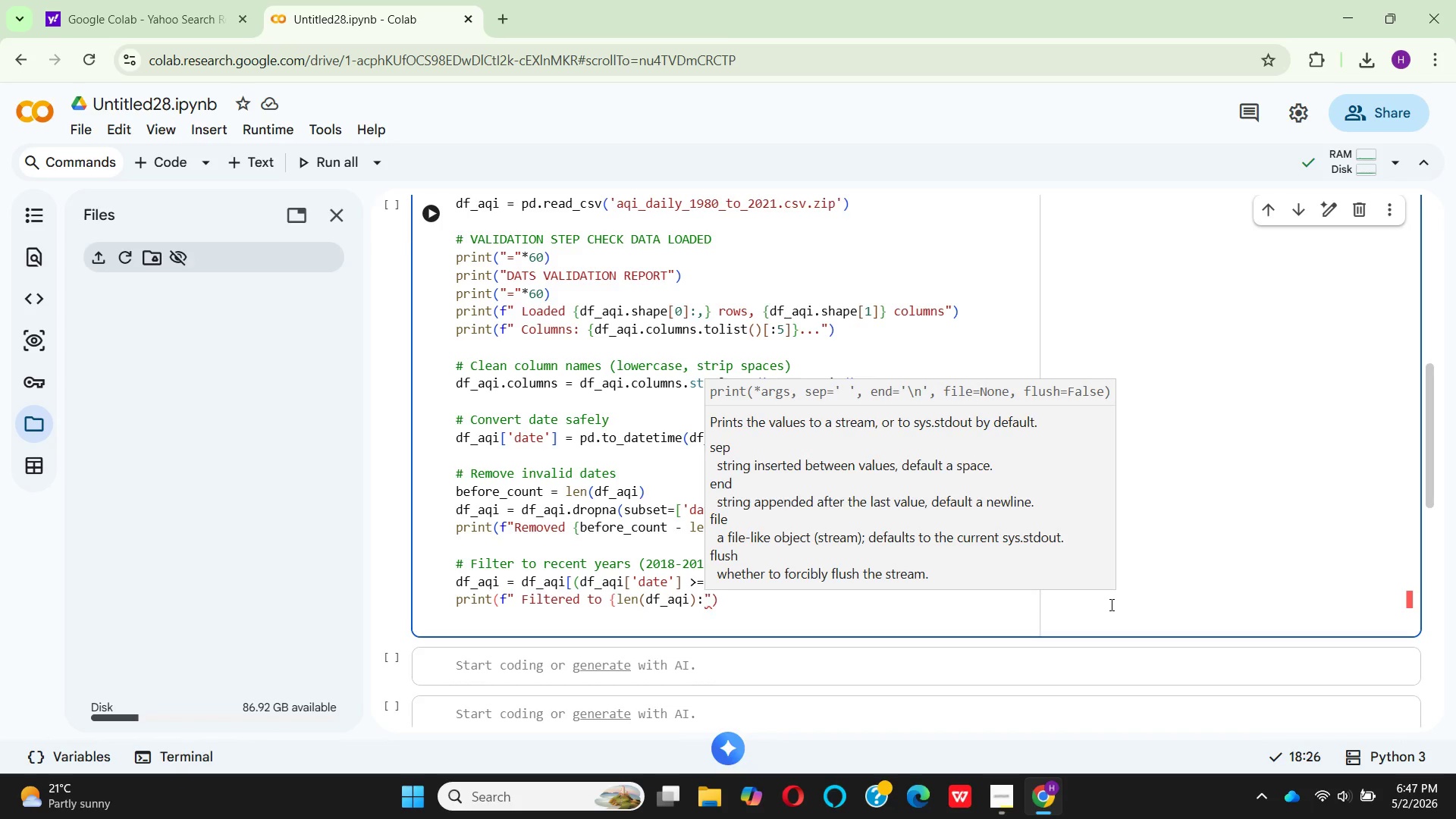 
key(Comma)
 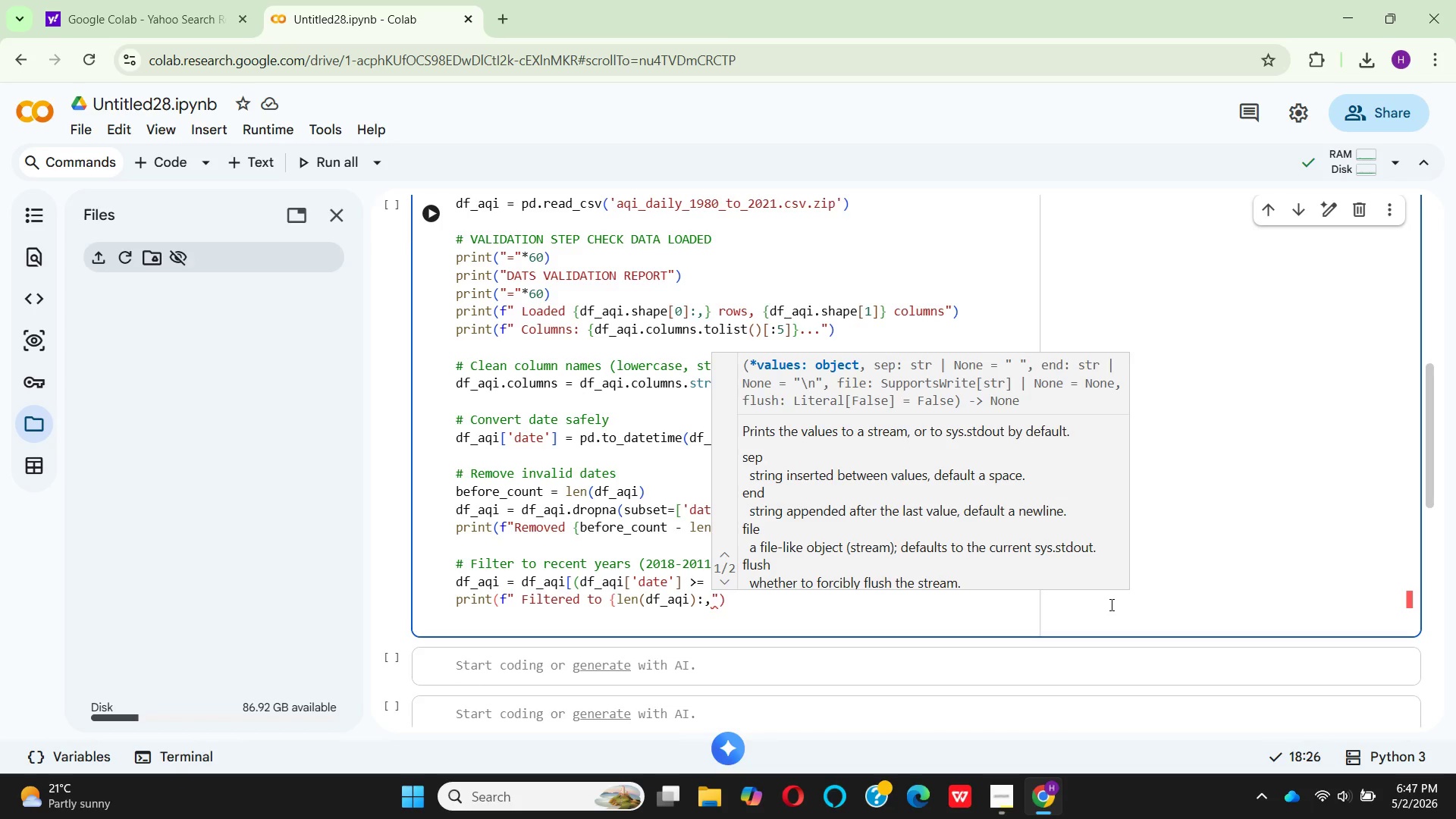 
wait(8.31)
 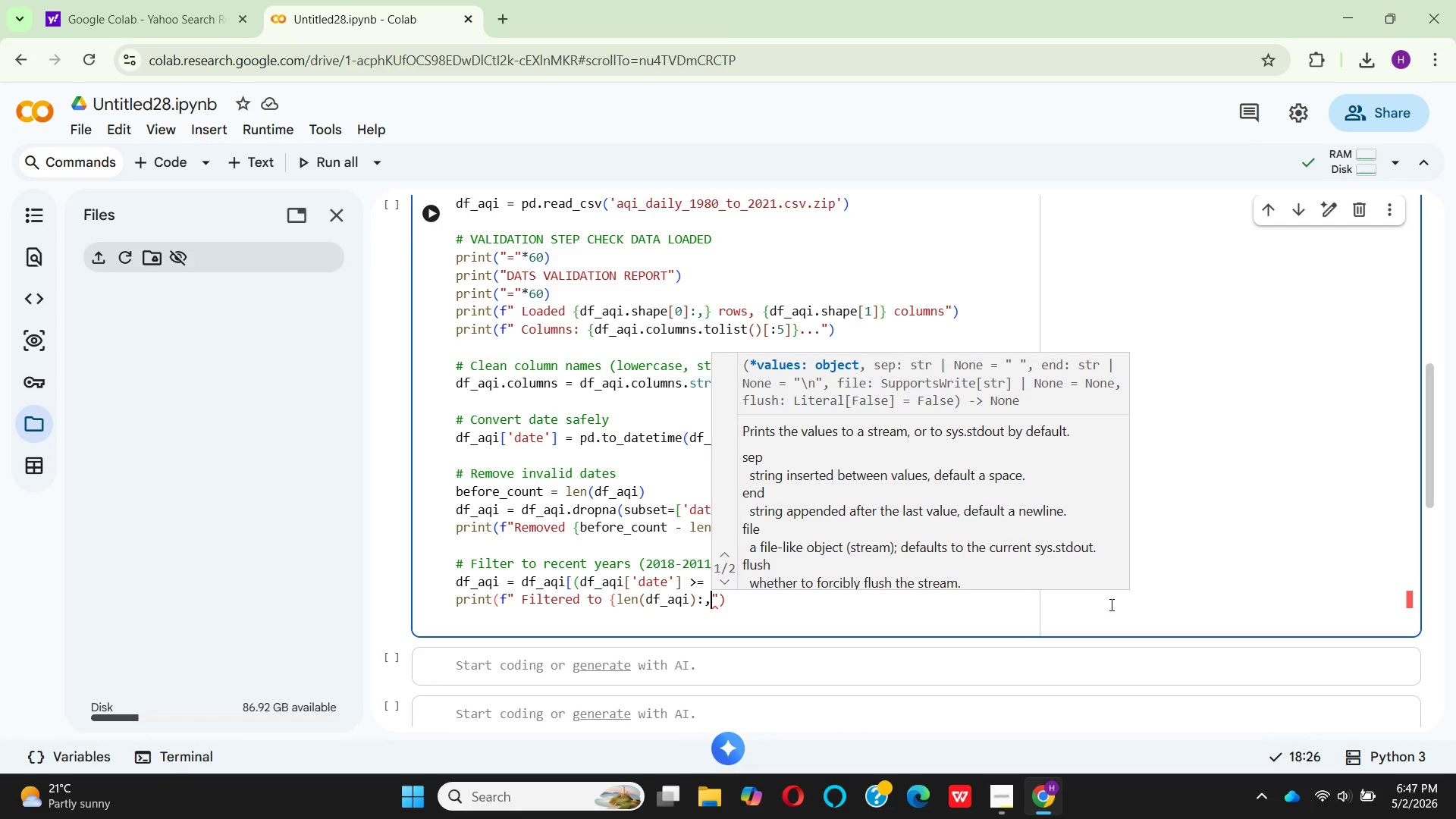 
key(Shift+BracketRight)
 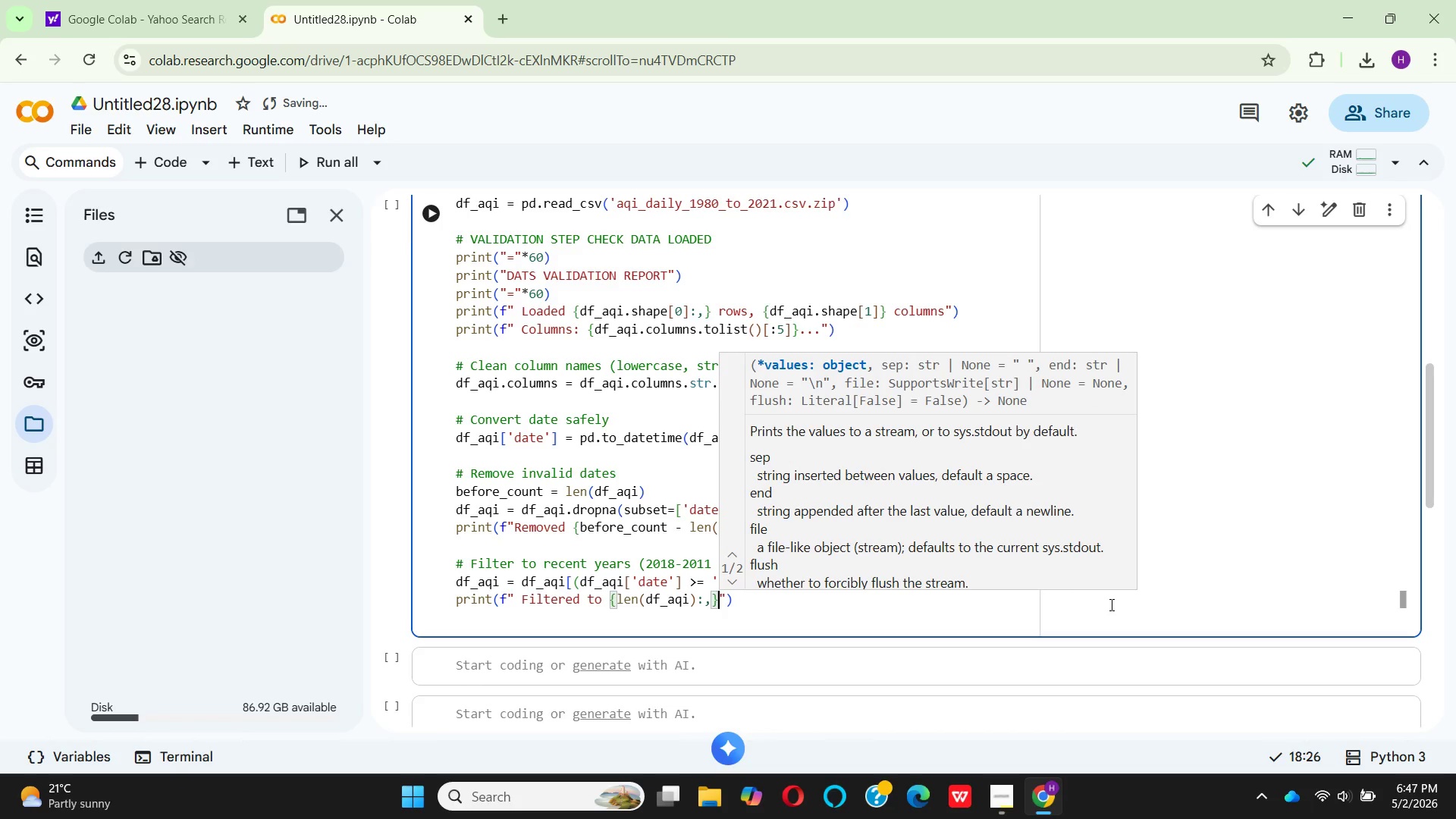 
type(  row (2018)
 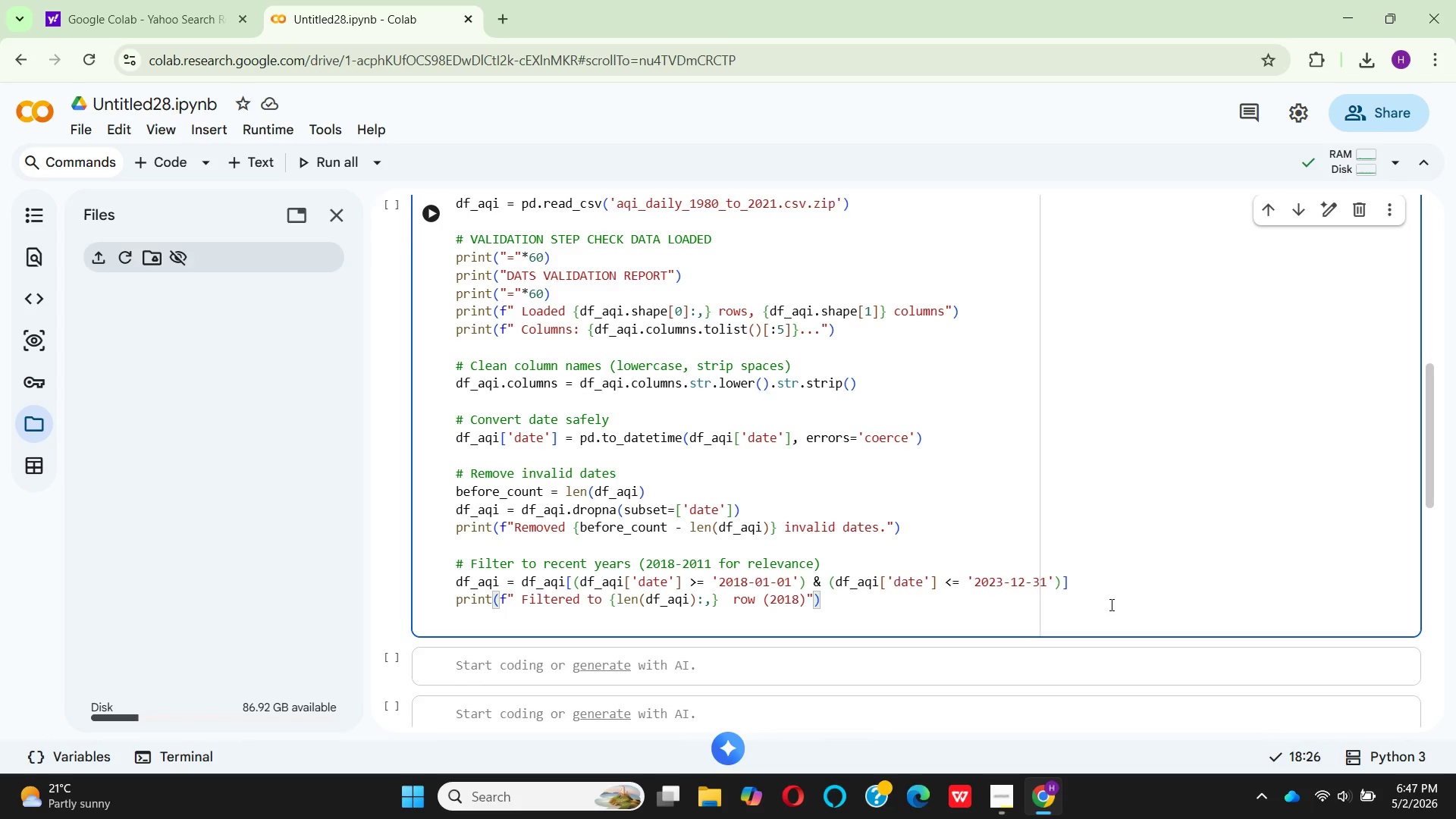 
type(-2021)
 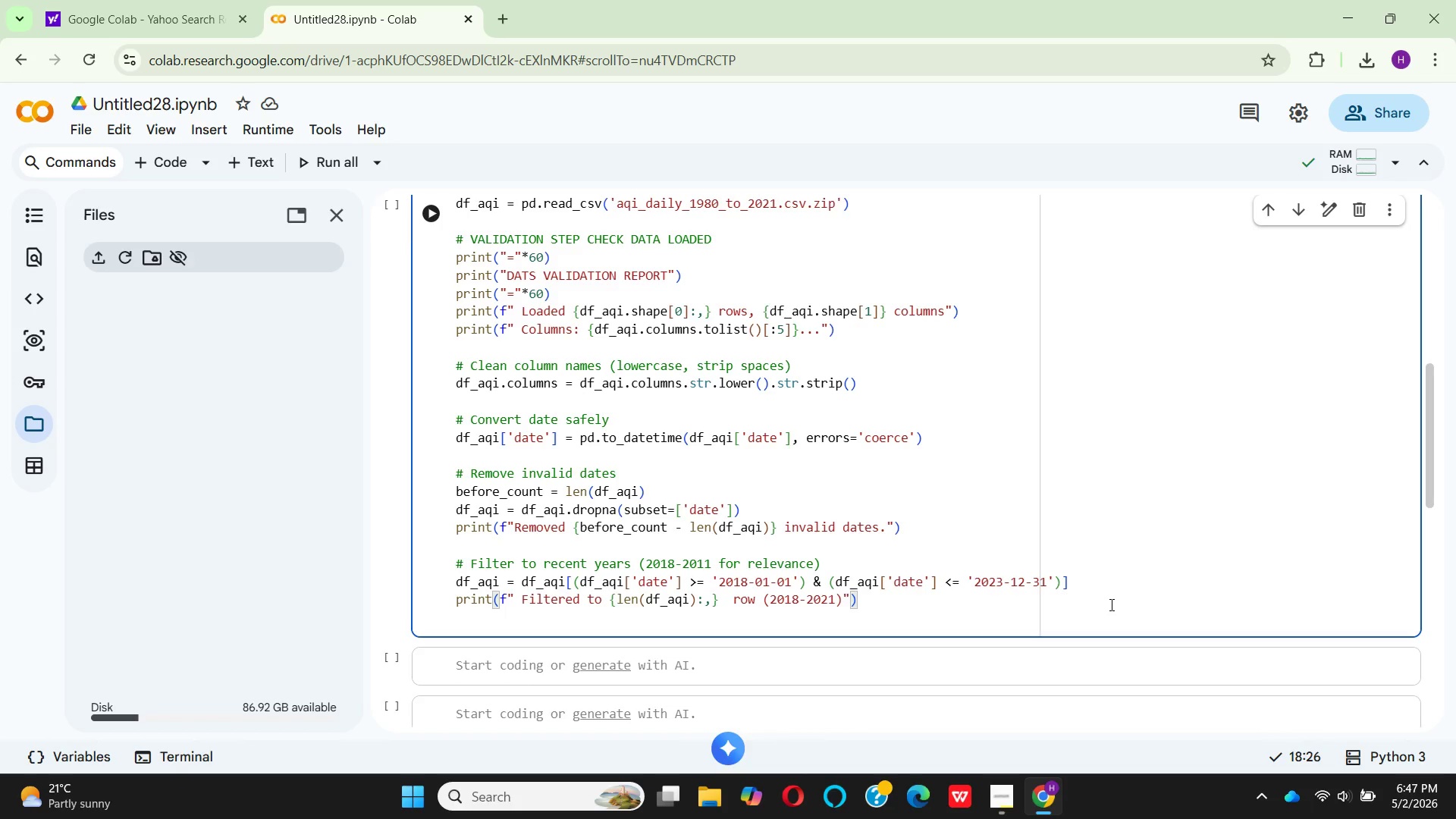 
key(ArrowRight)
 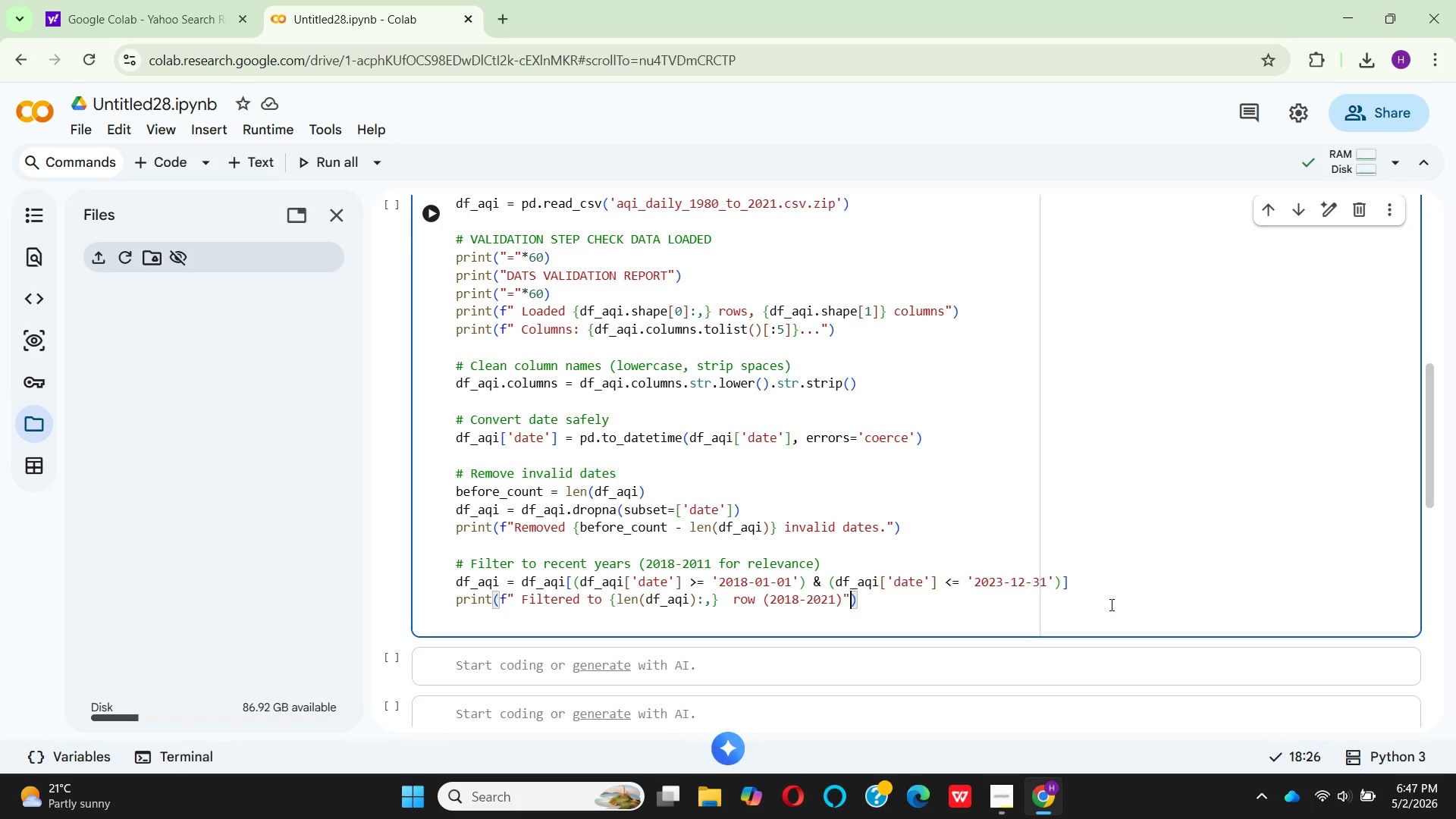 
key(ArrowRight)
 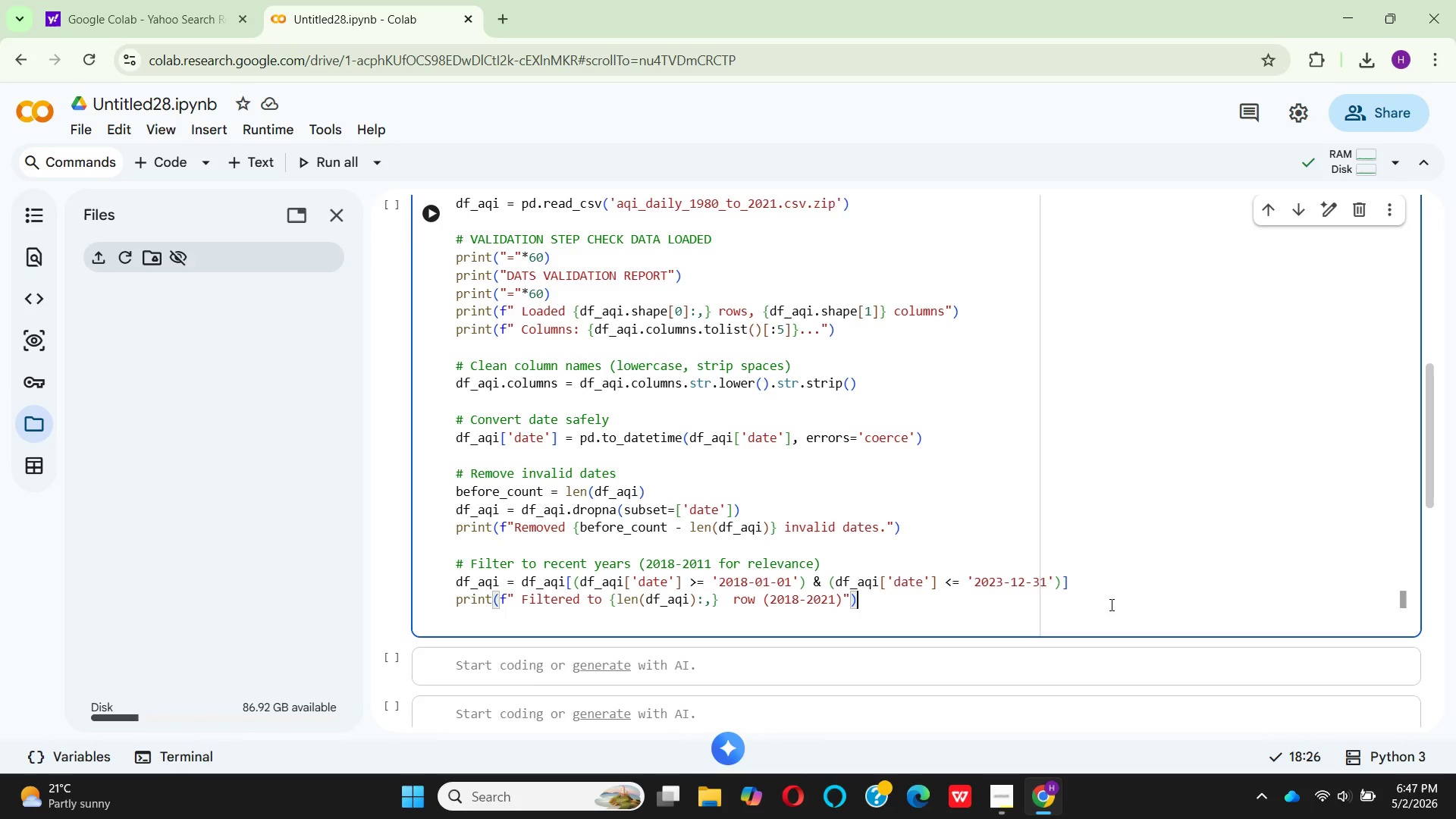 
key(ArrowRight)
 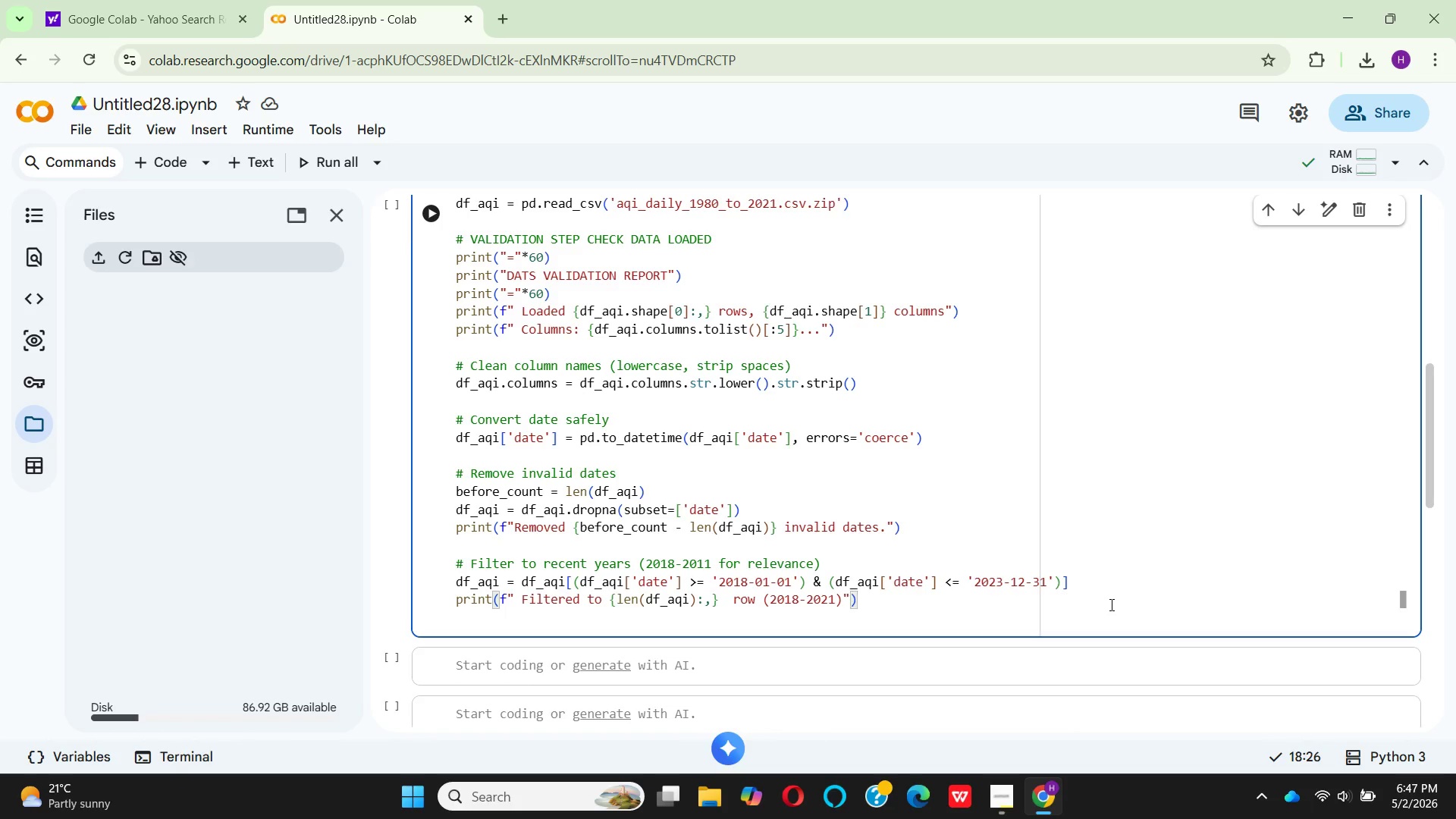 
key(Enter)
 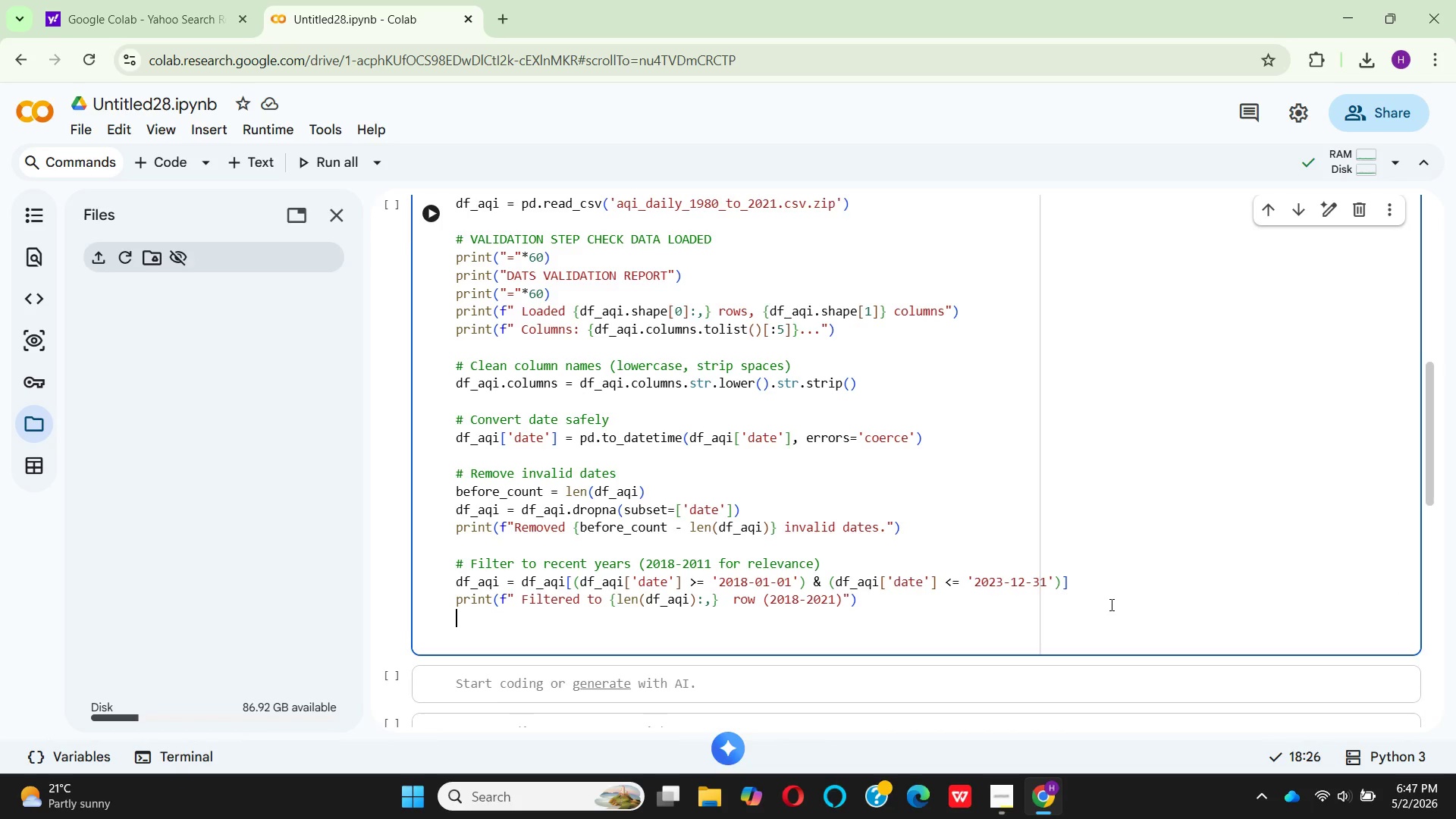 
key(Enter)
 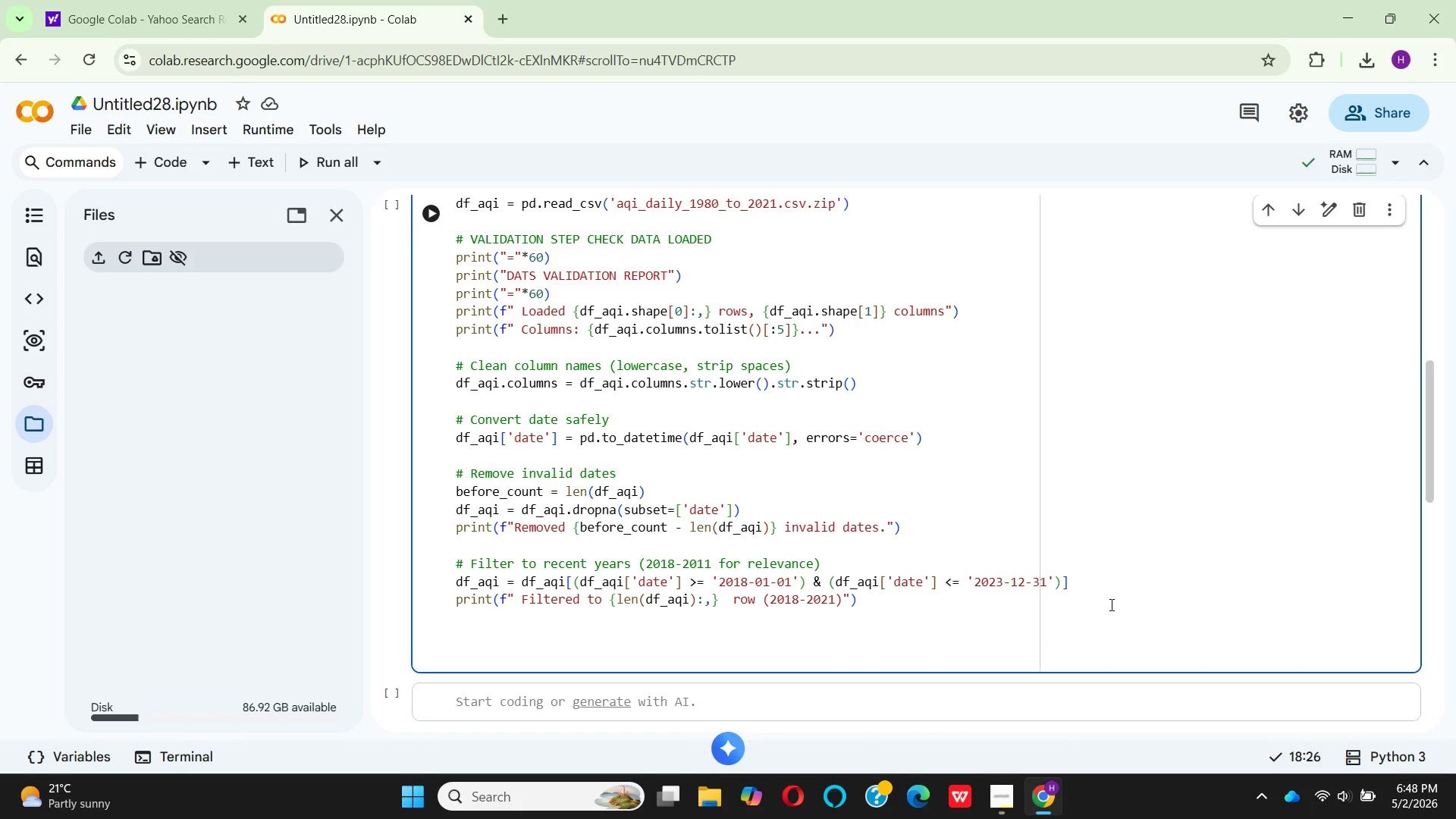 
type(# Clean AQI column CRITICAL )
 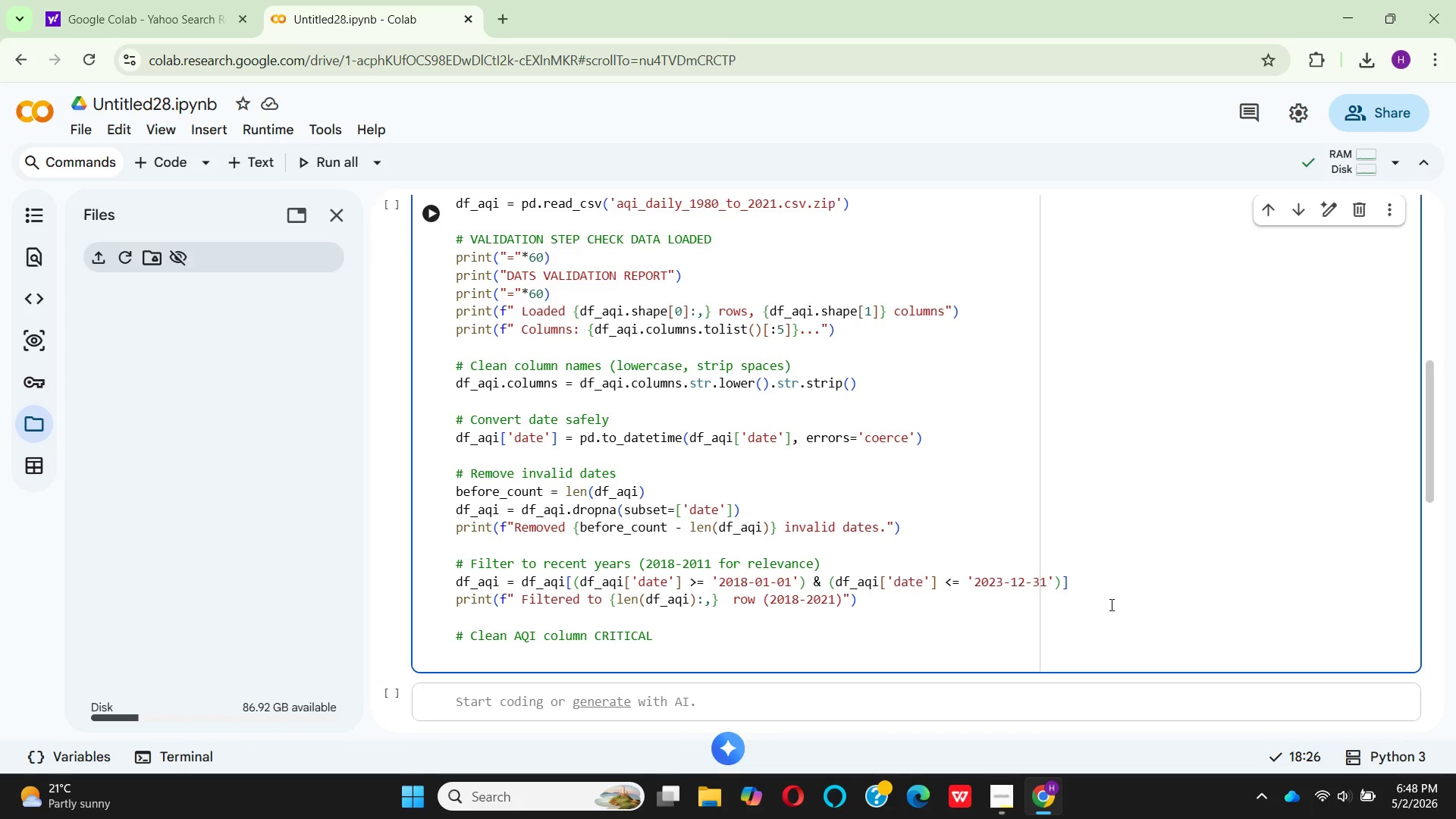 
wait(6.5)
 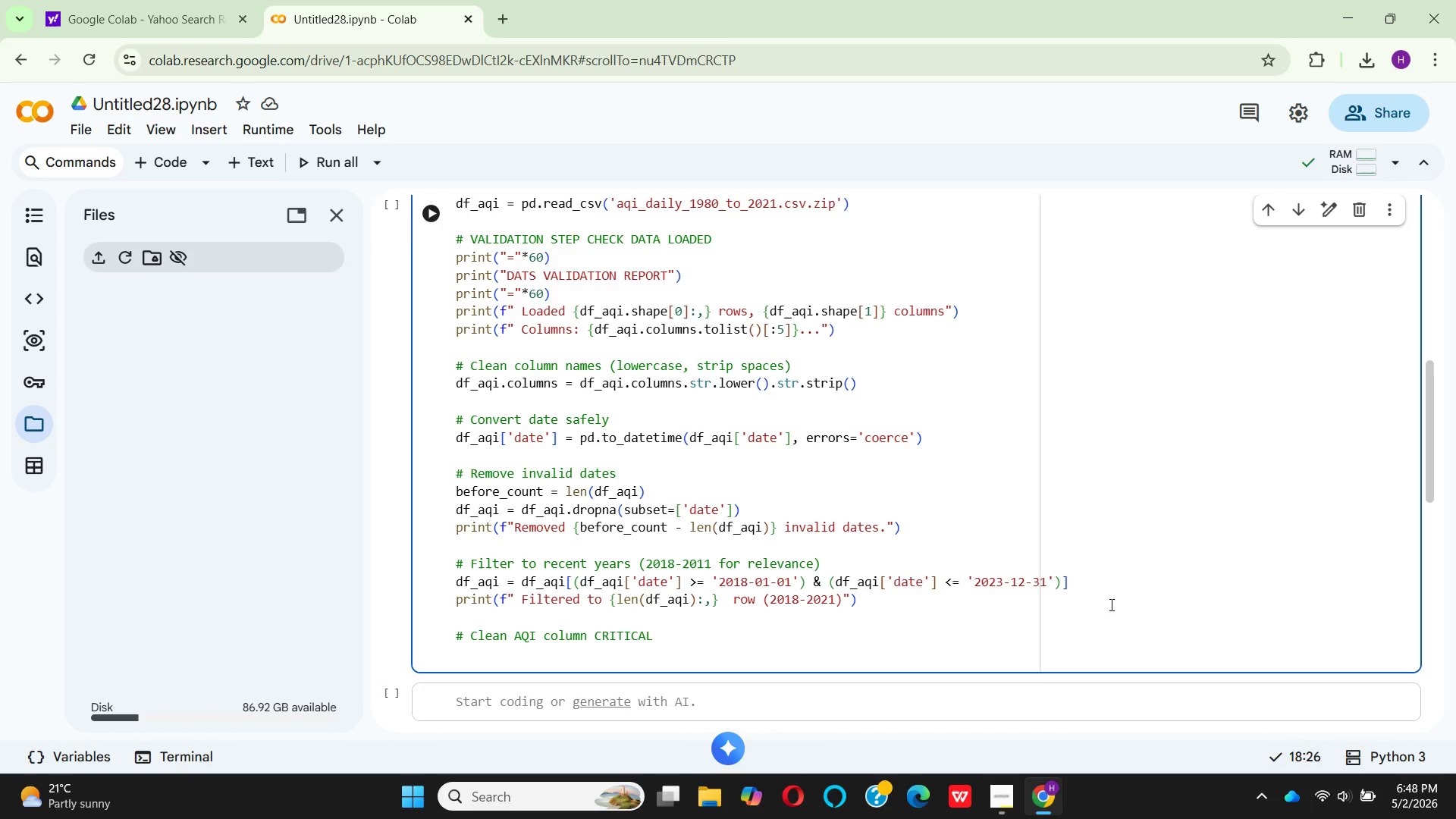 
type(VA)
 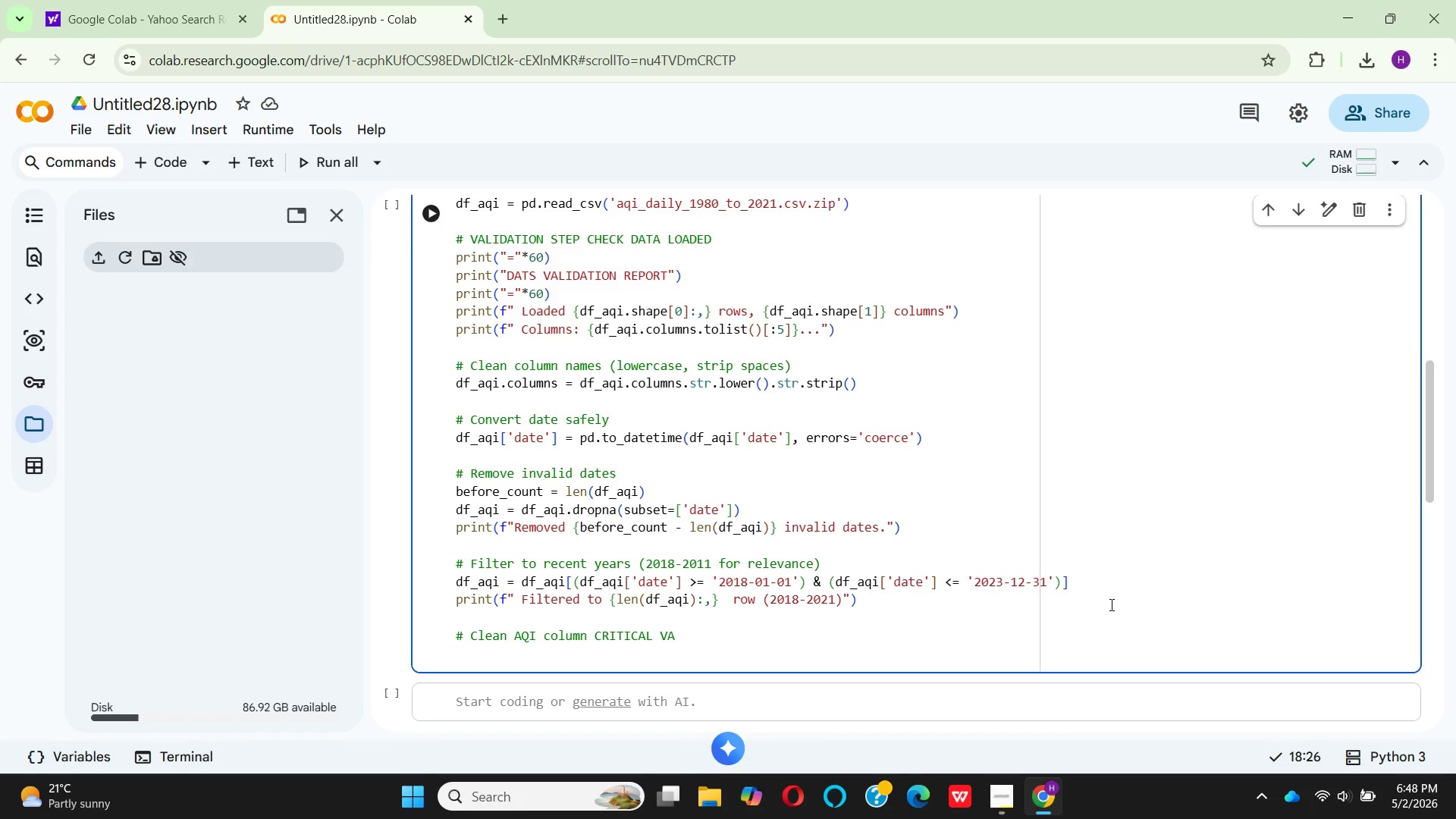 
wait(11.48)
 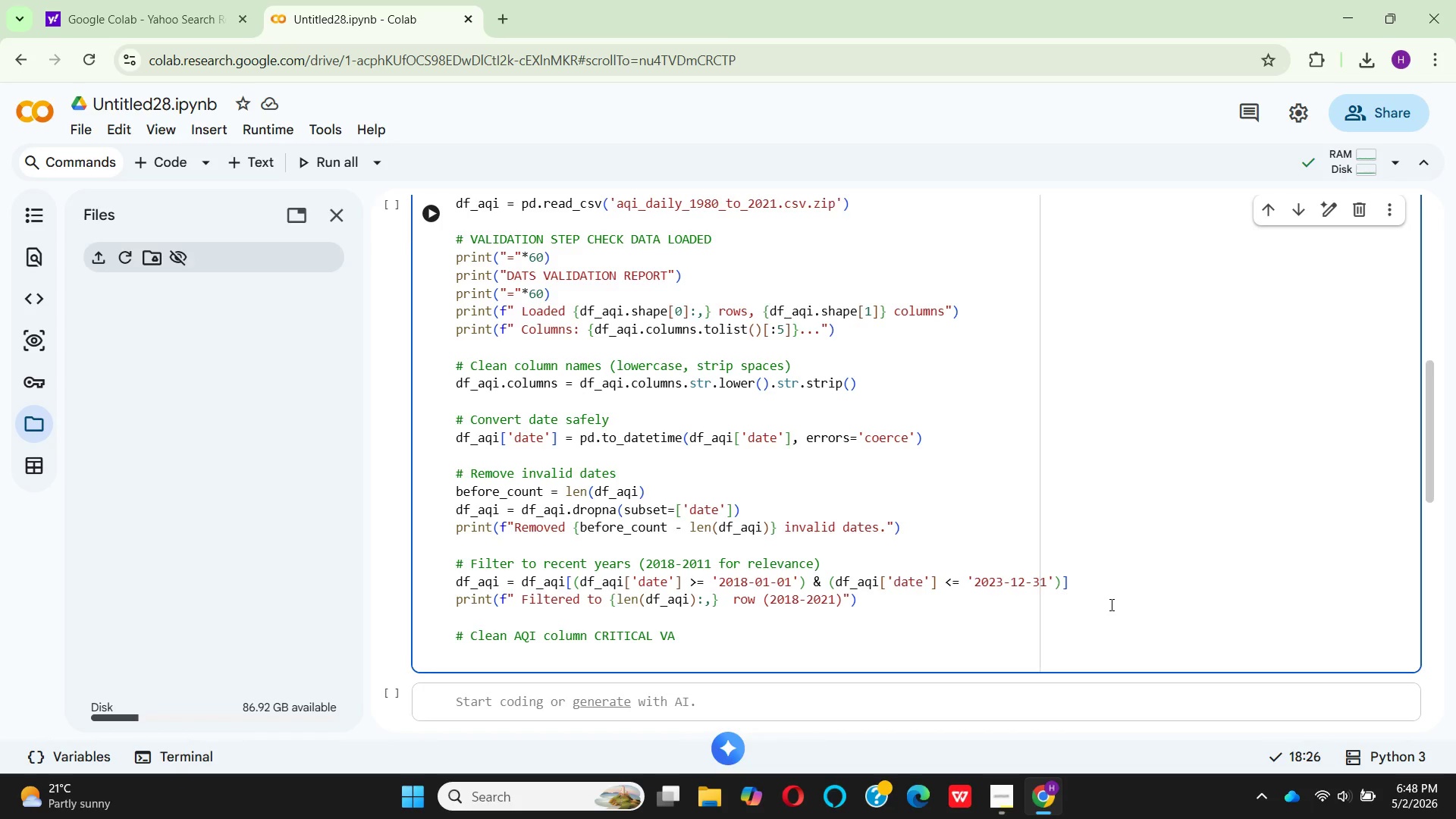 
type(I)
key(Backspace)
type(LIDATIOM)
key(Backspace)
type(N)
 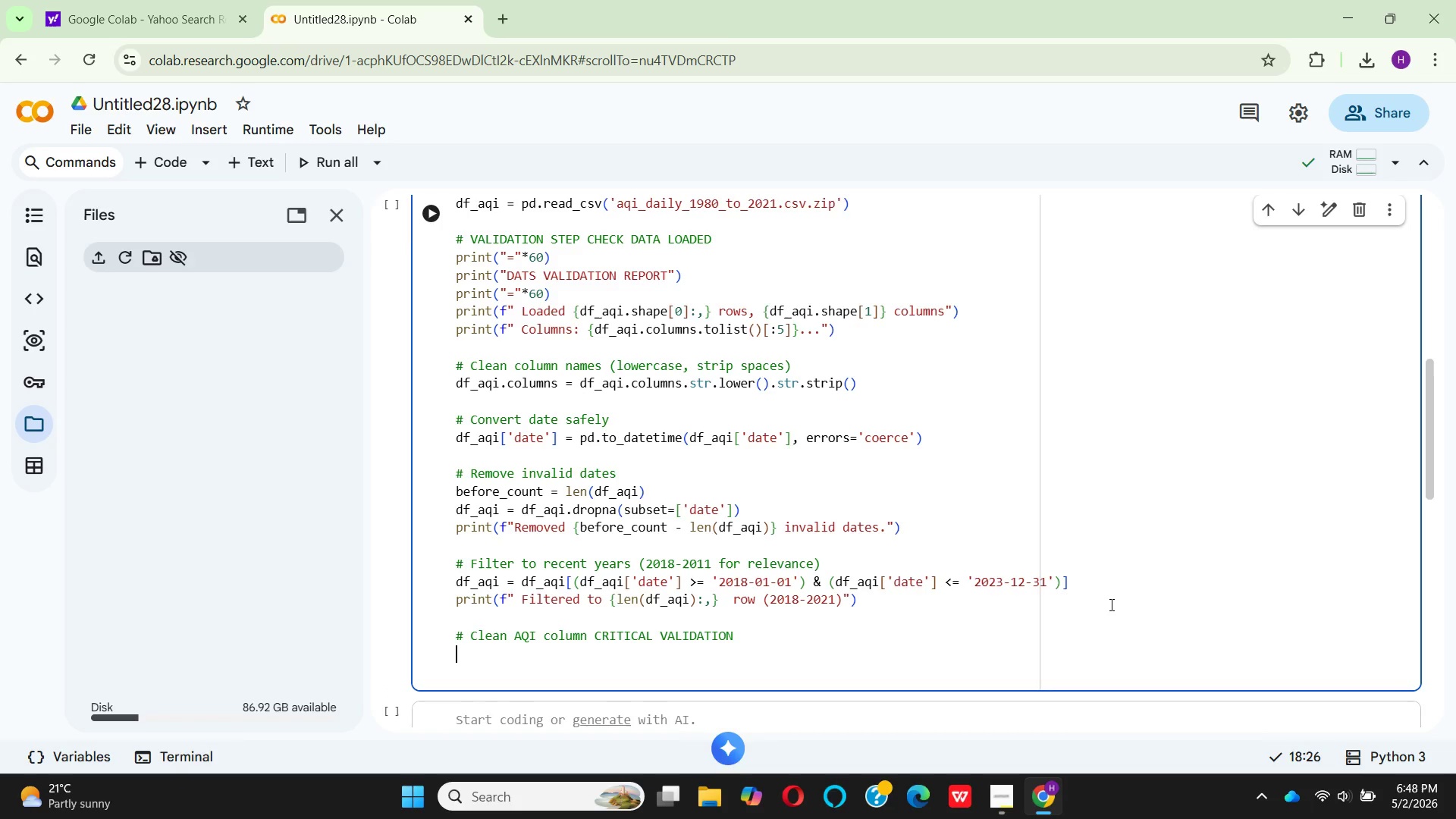 
key(Enter)
 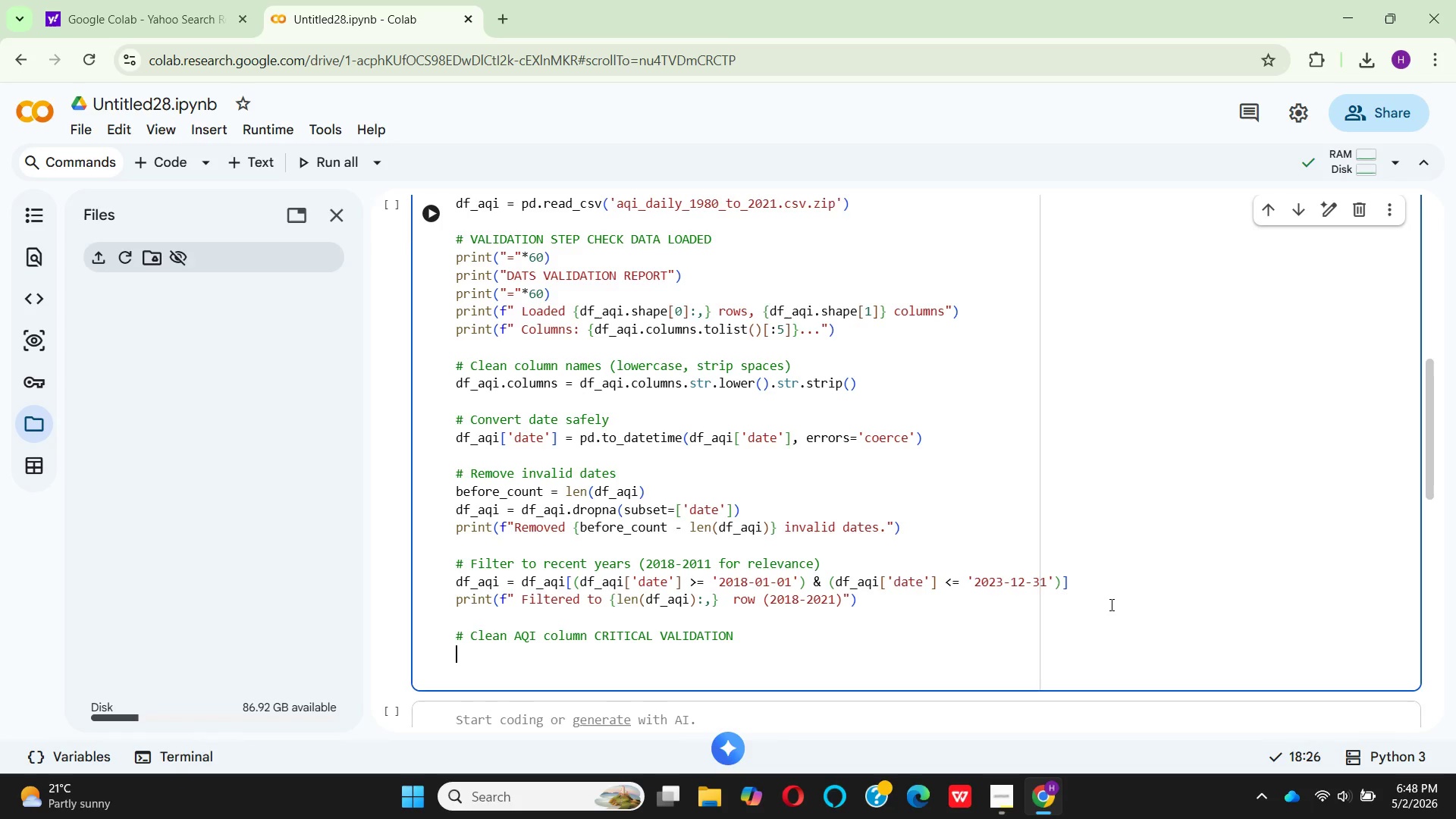 
type(if ')
 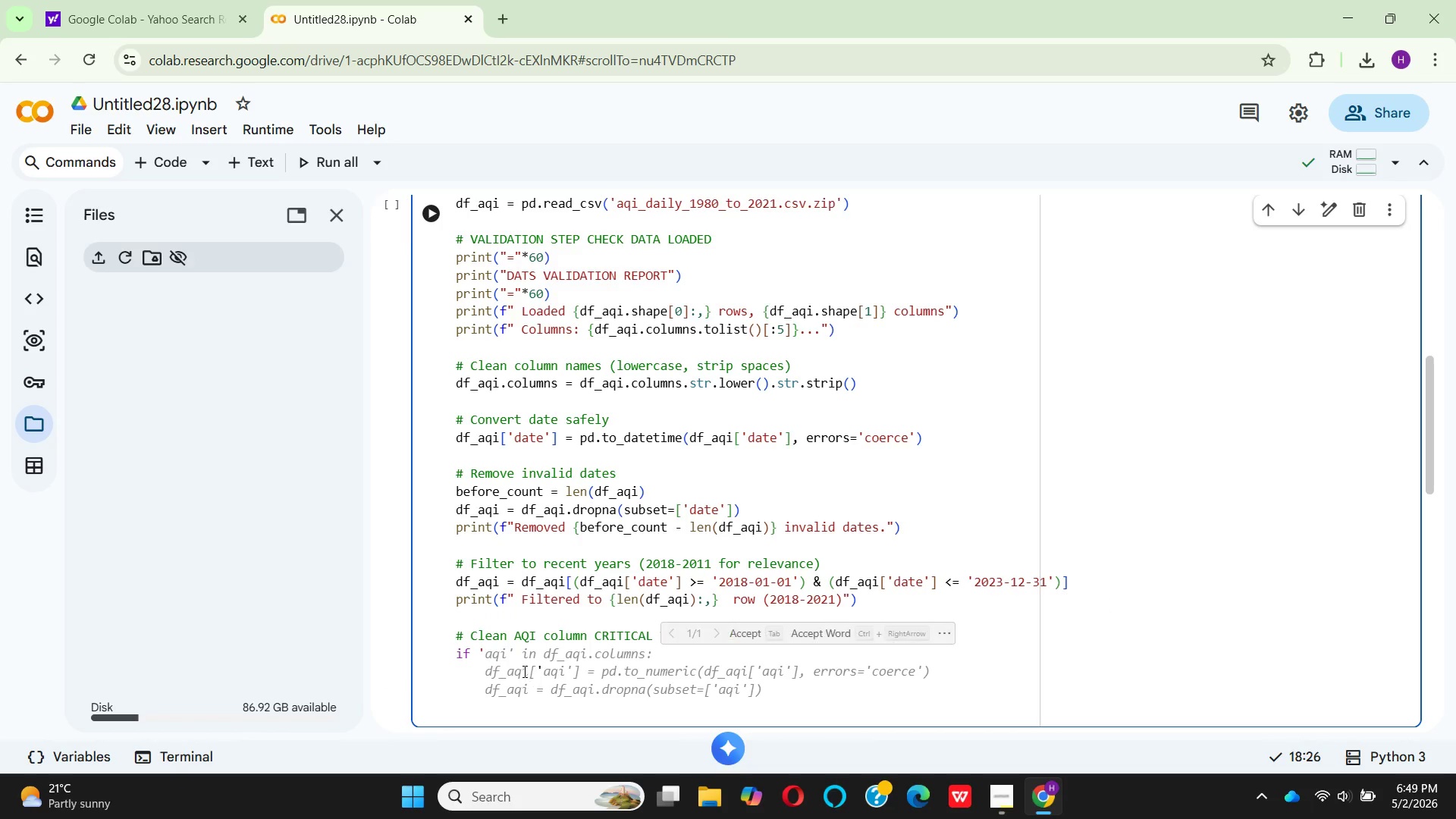 
left_click([738, 640])
 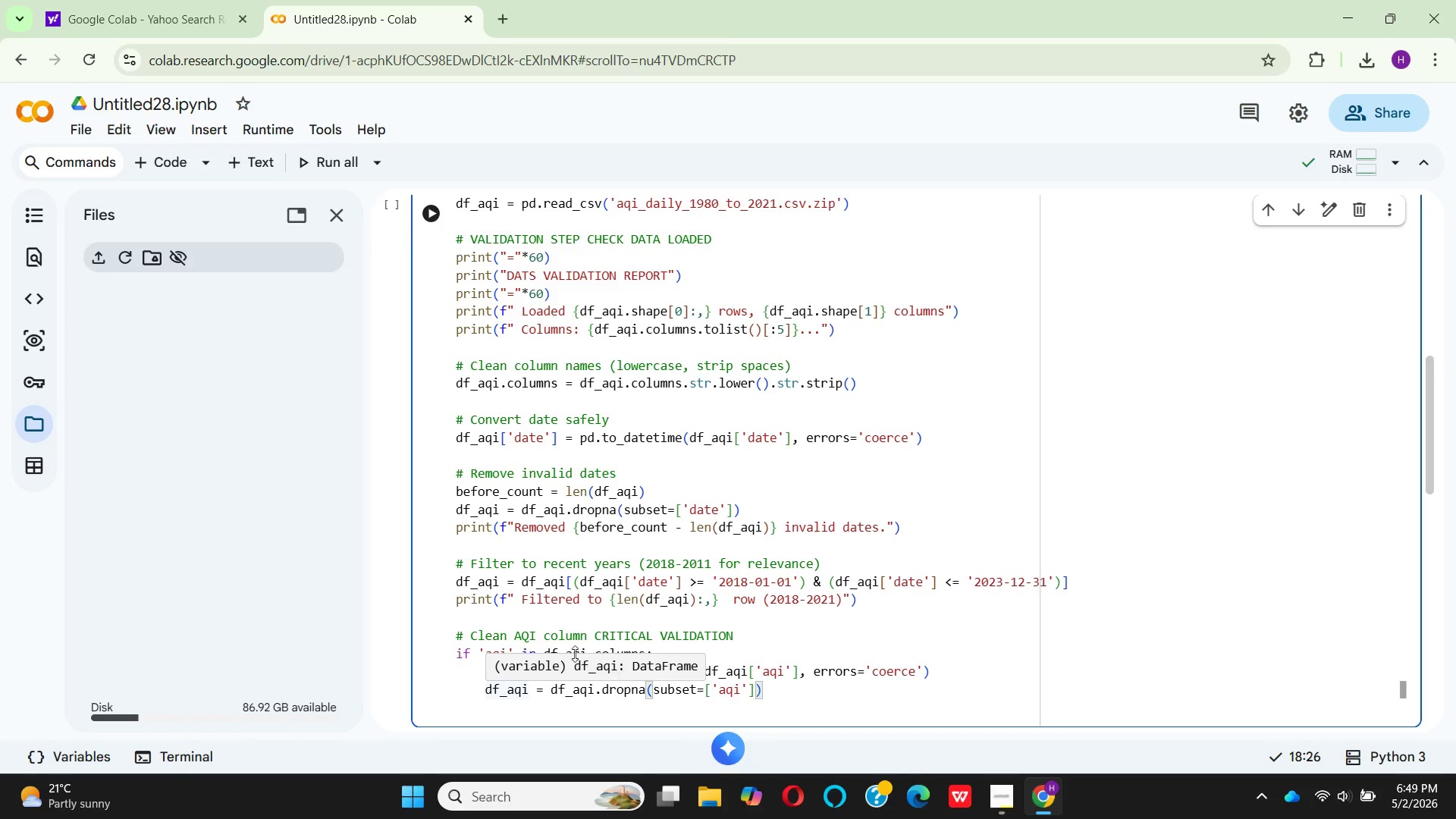 
wait(5.04)
 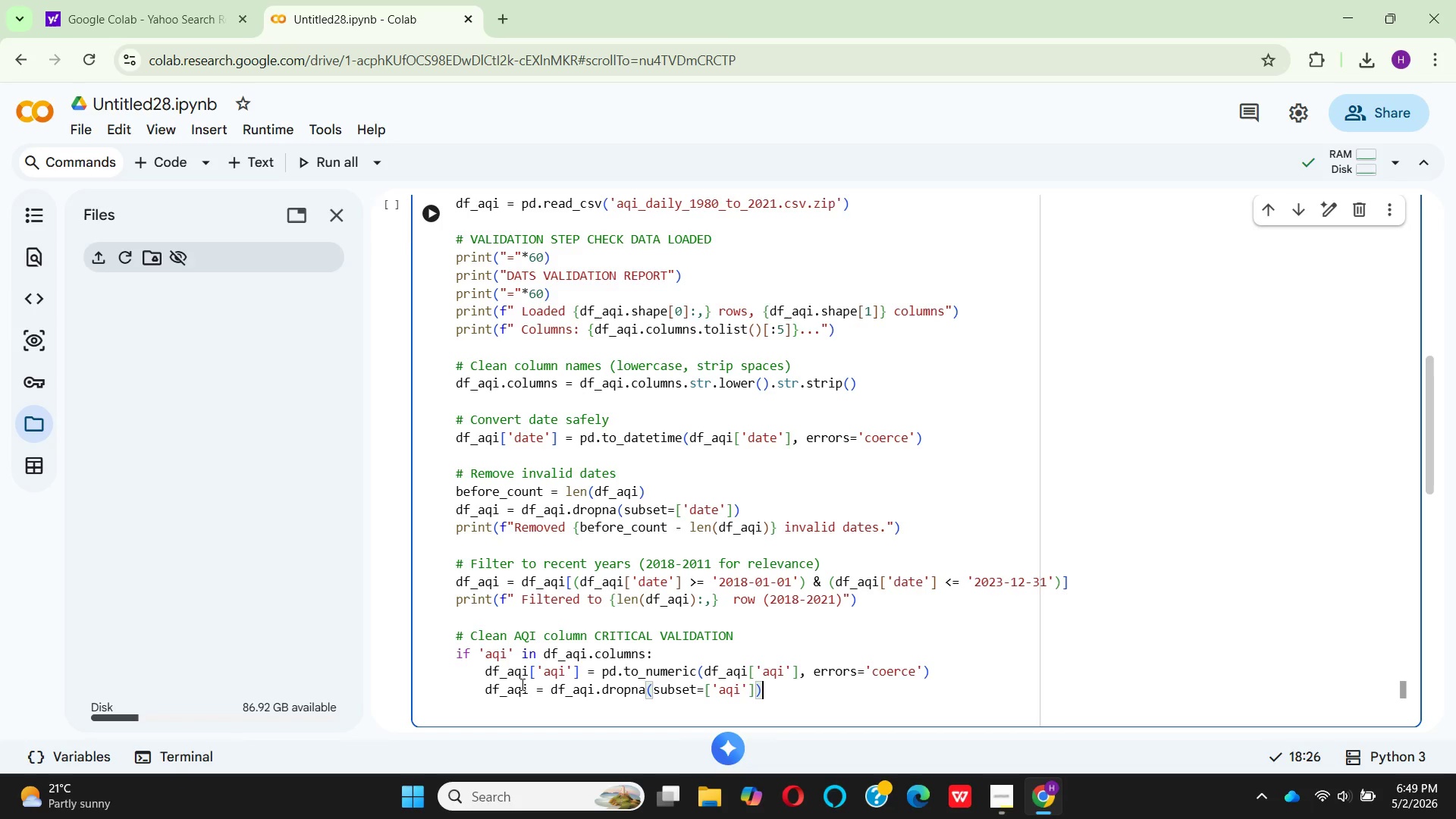 
mouse_move([694, 675])
 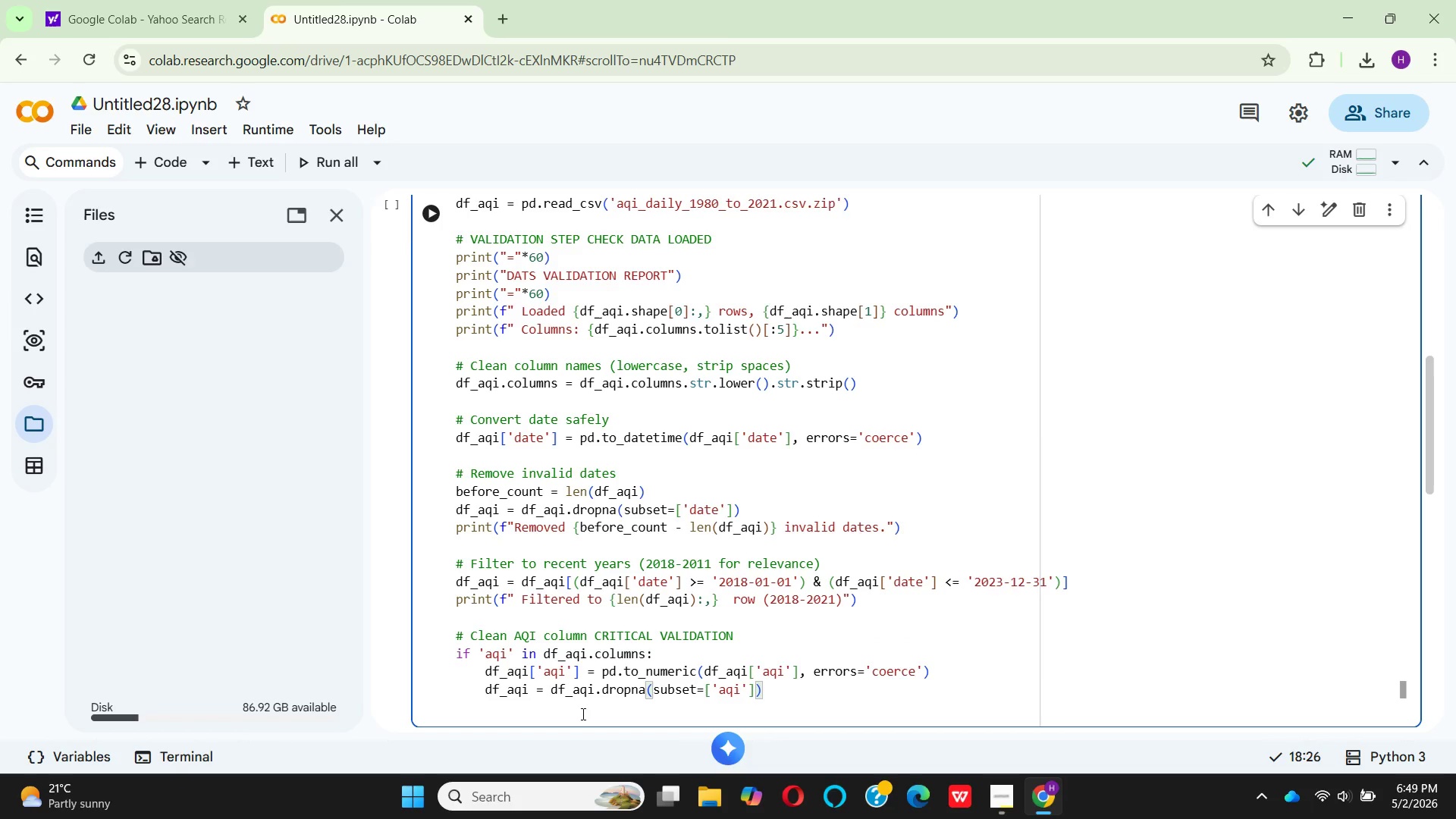 
mouse_move([557, 686])
 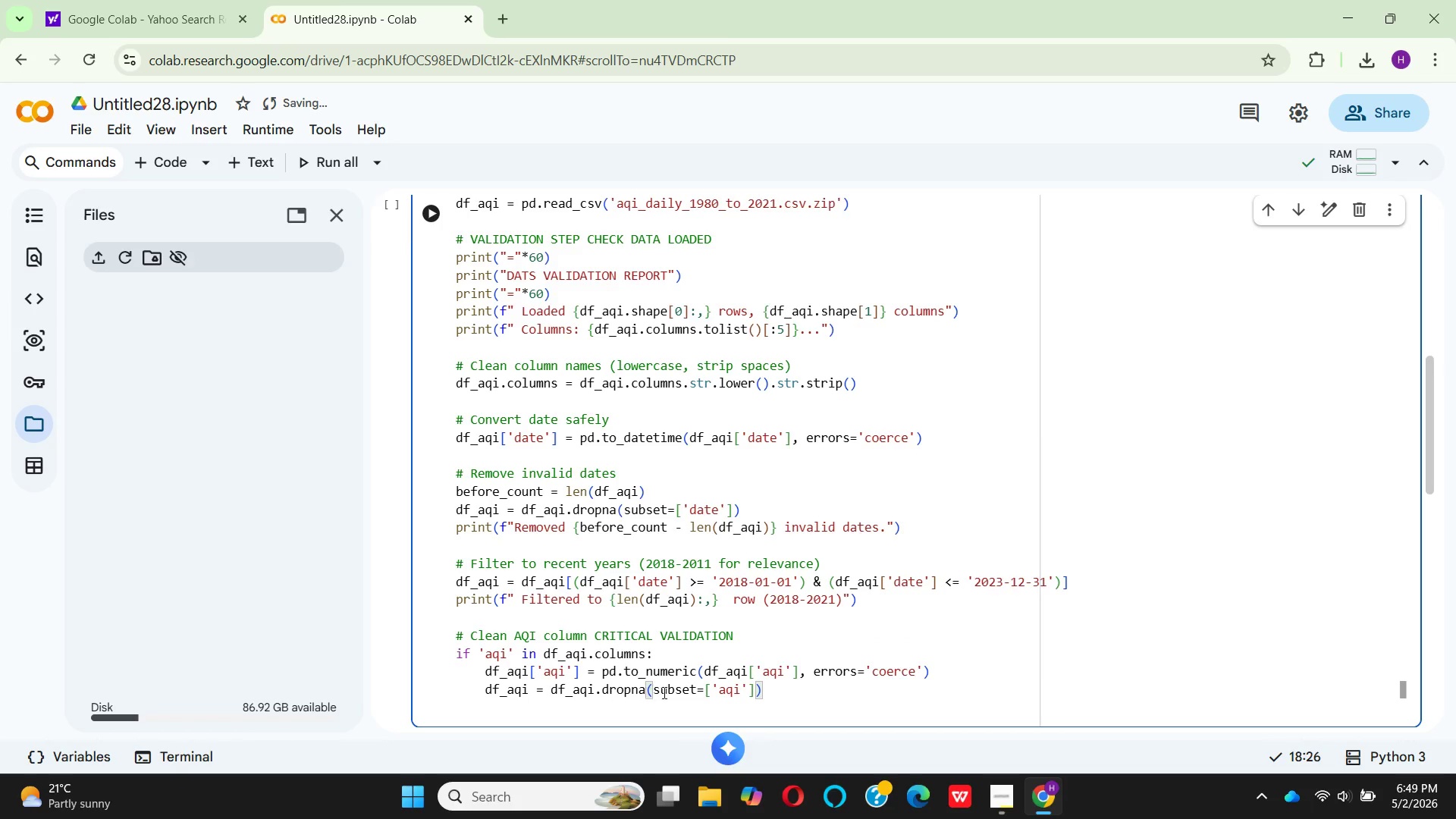 
mouse_move([645, 678])
 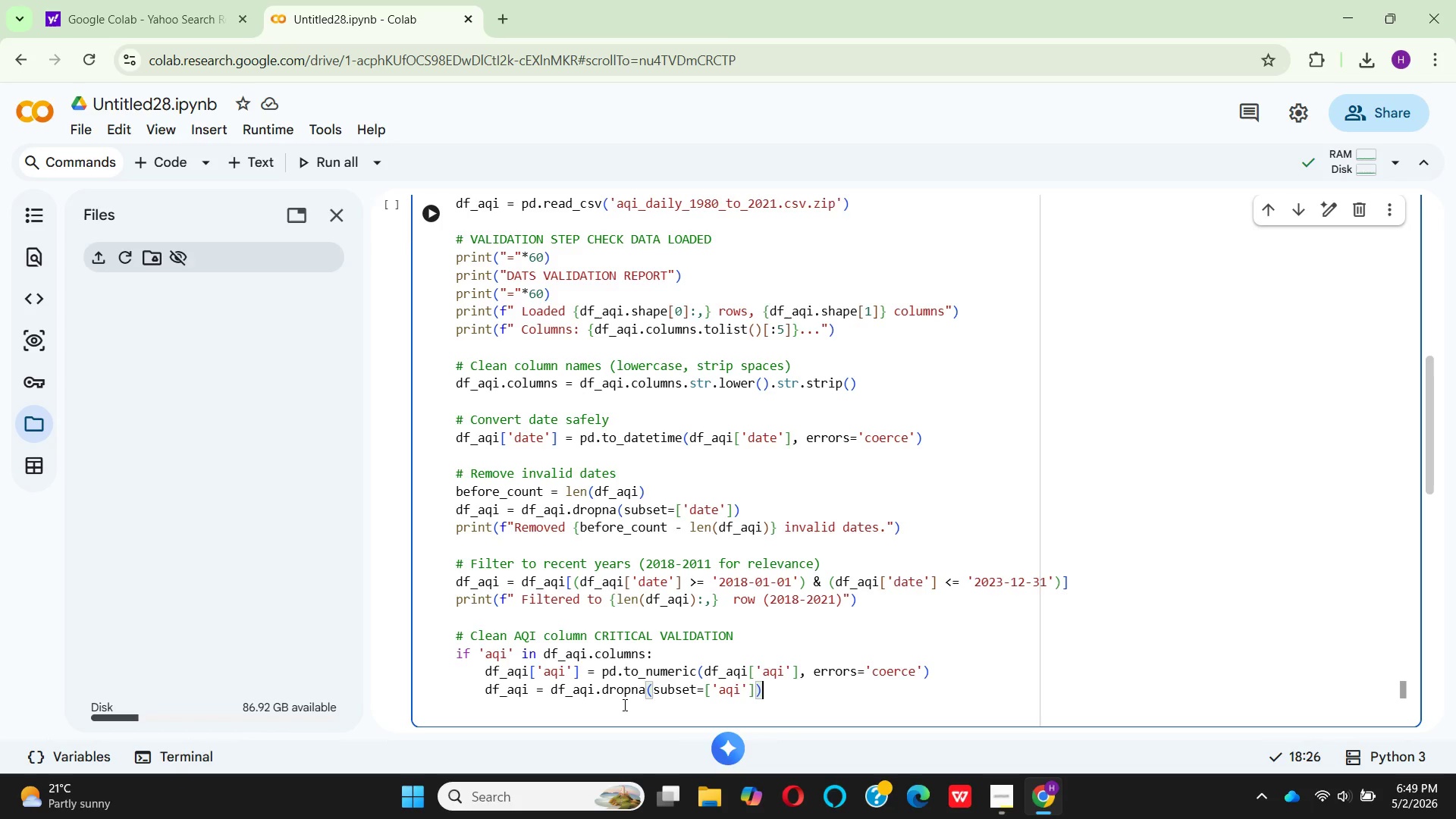 
wait(19.74)
 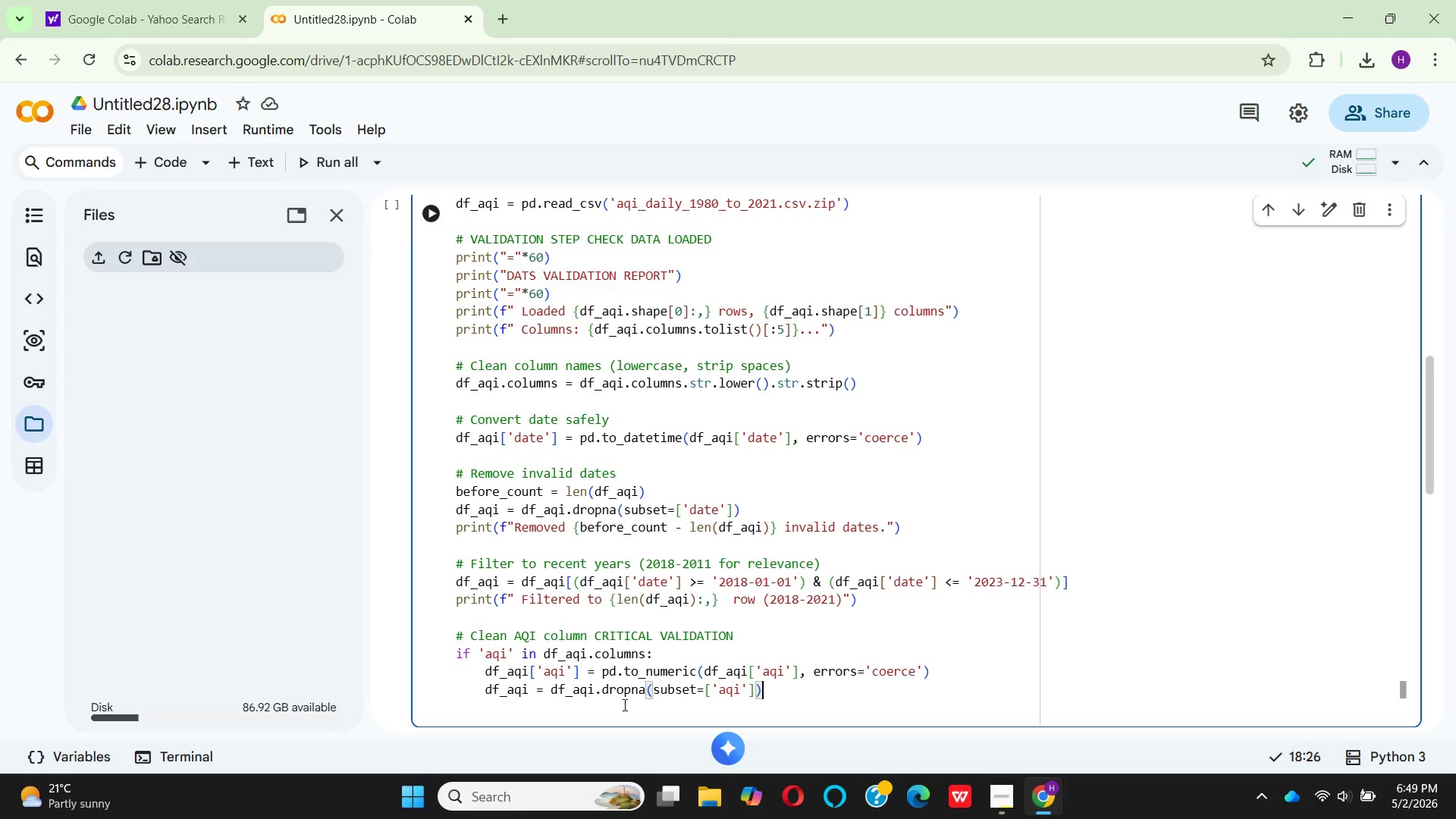 
key(Enter)
 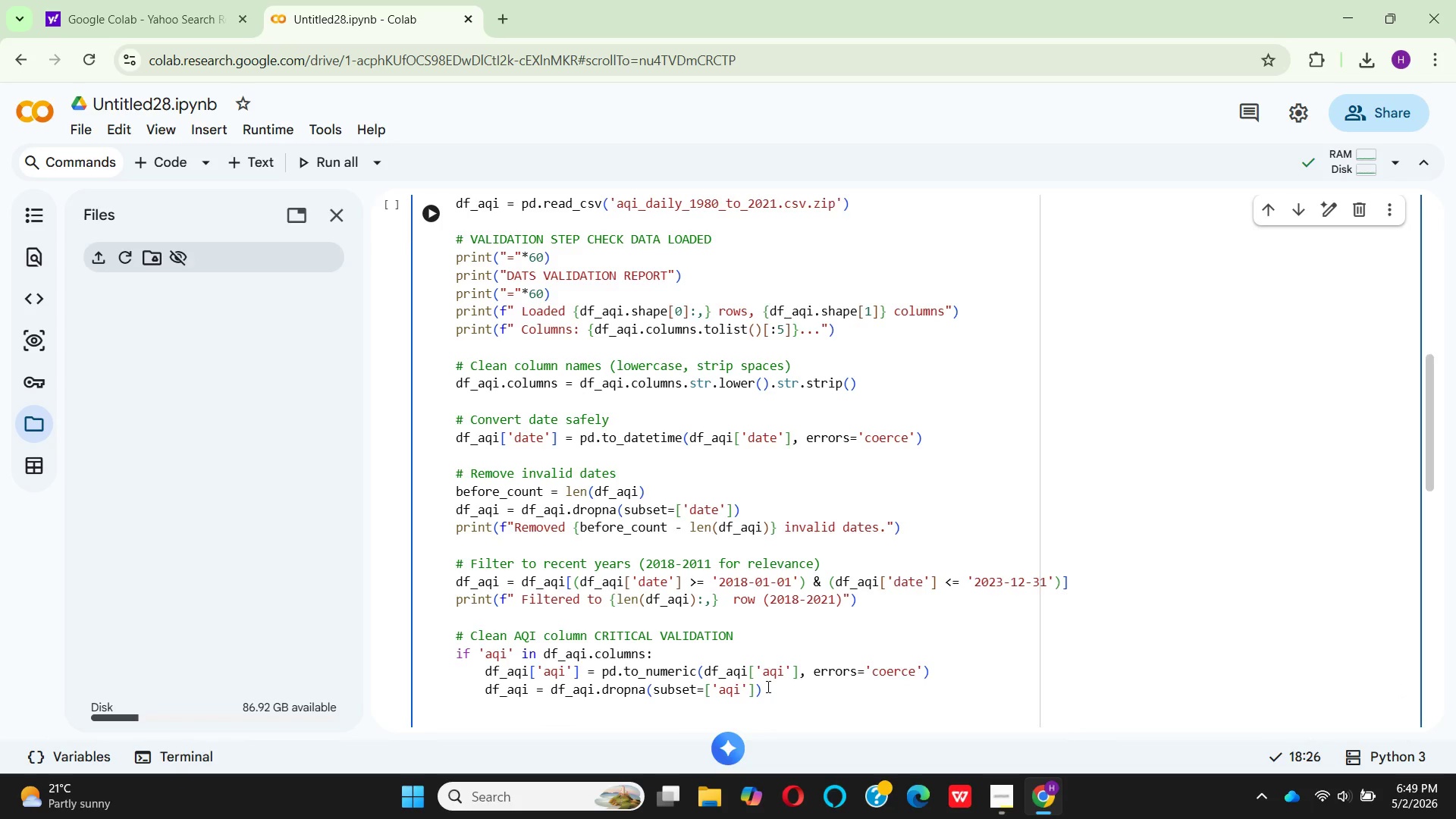 
type(print)
 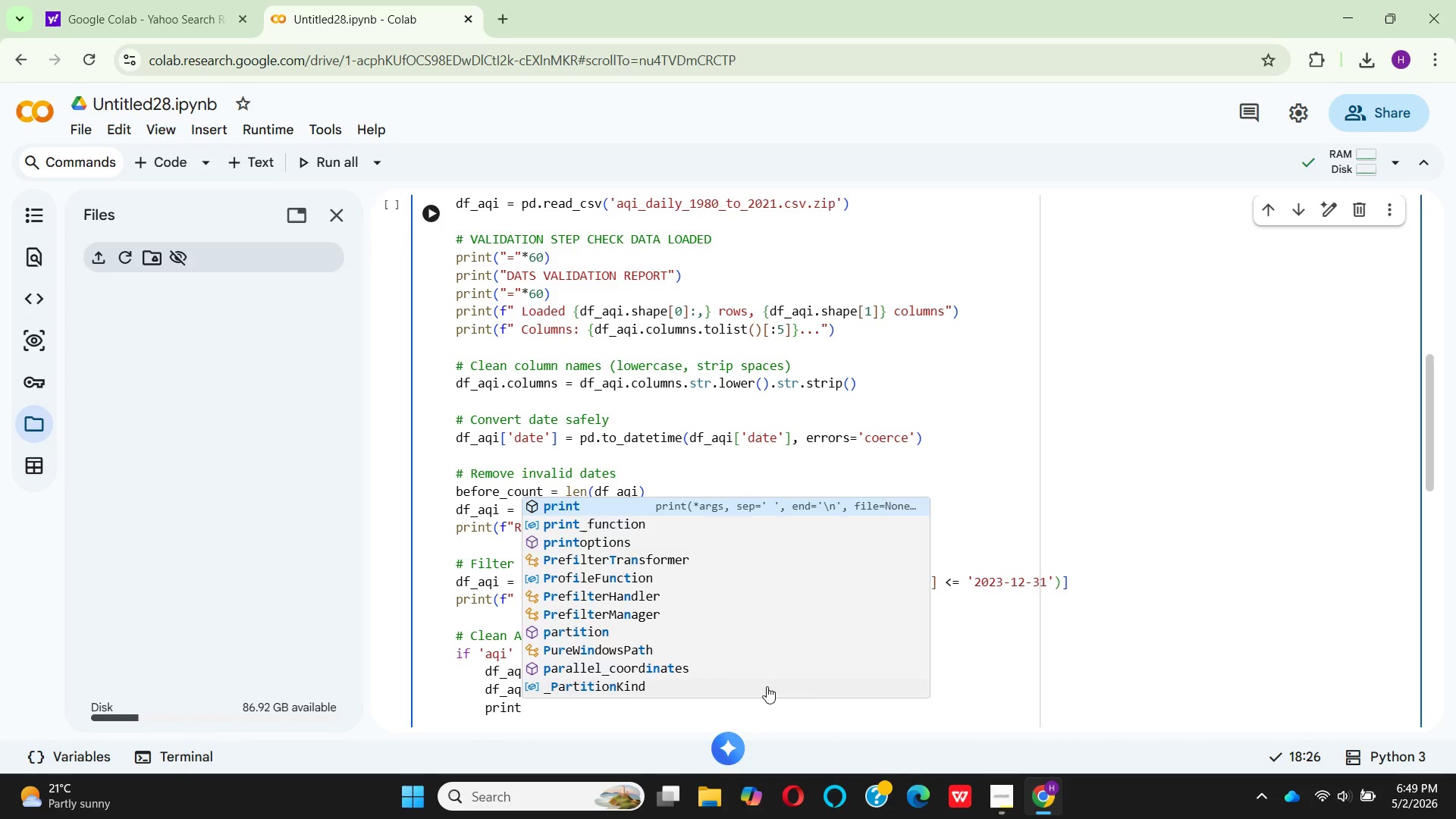 
key(Enter)
 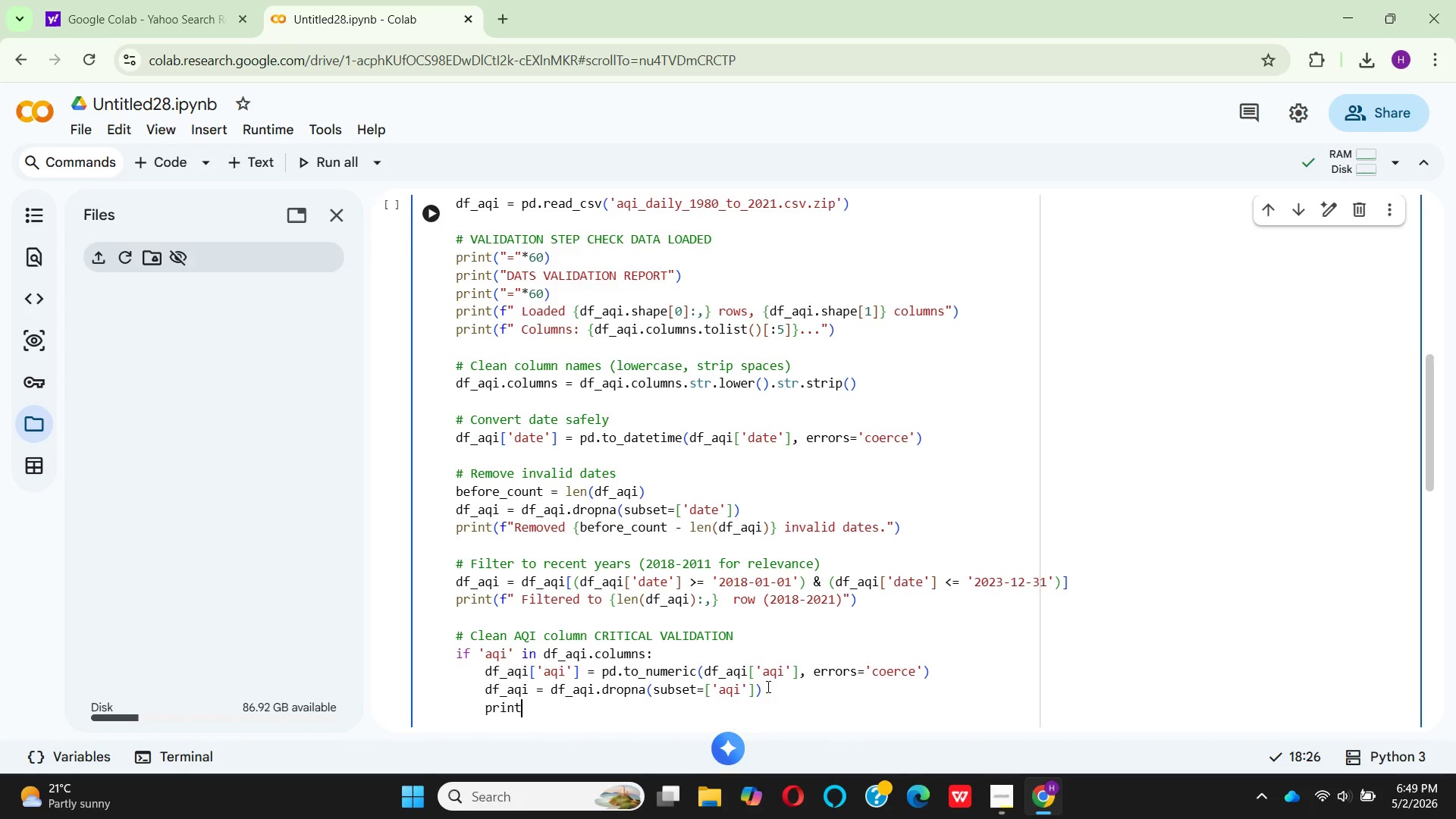 
type((f"AQI)
 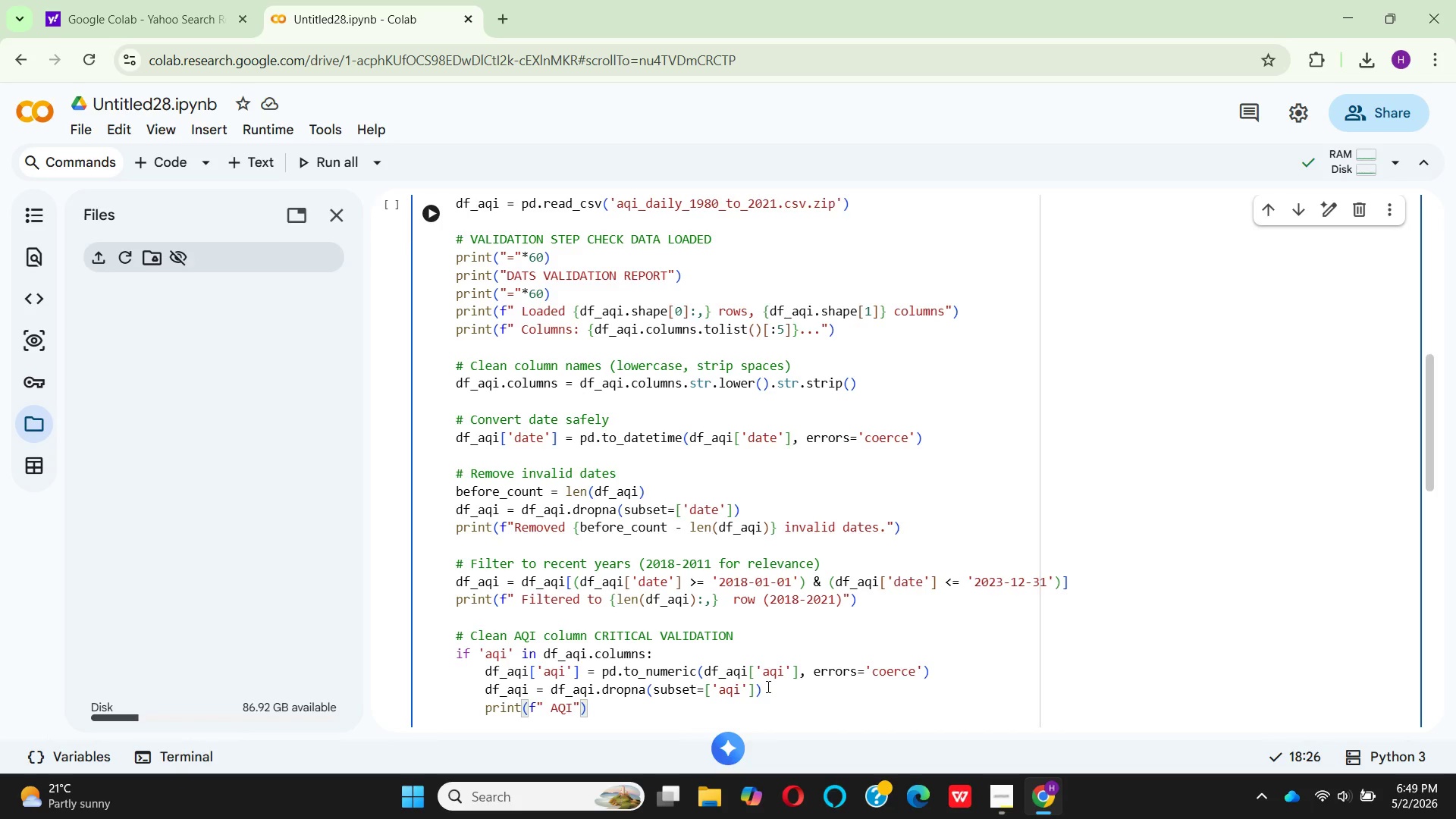 
 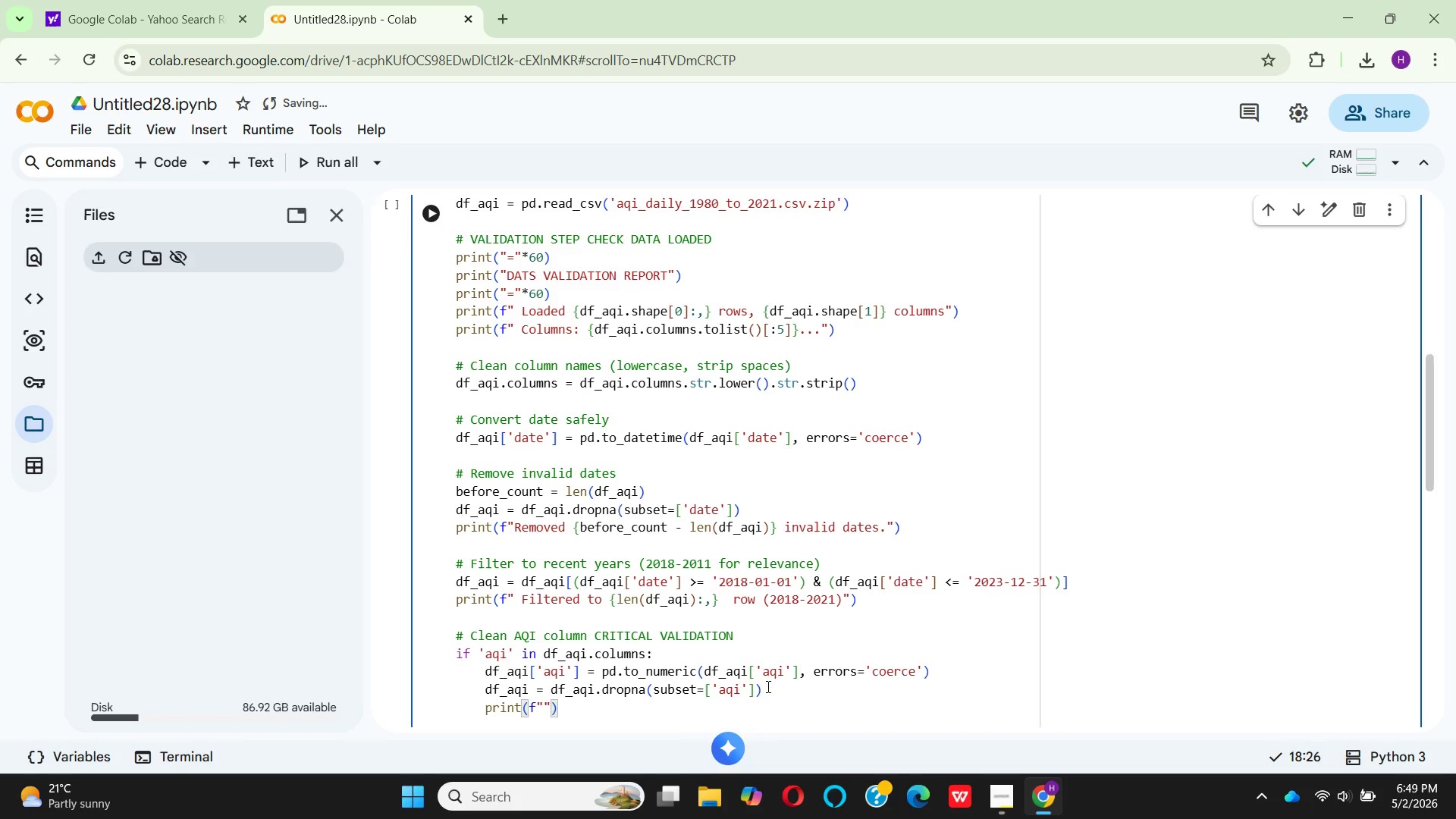 
hold_key(key=Space, duration=0.33)
 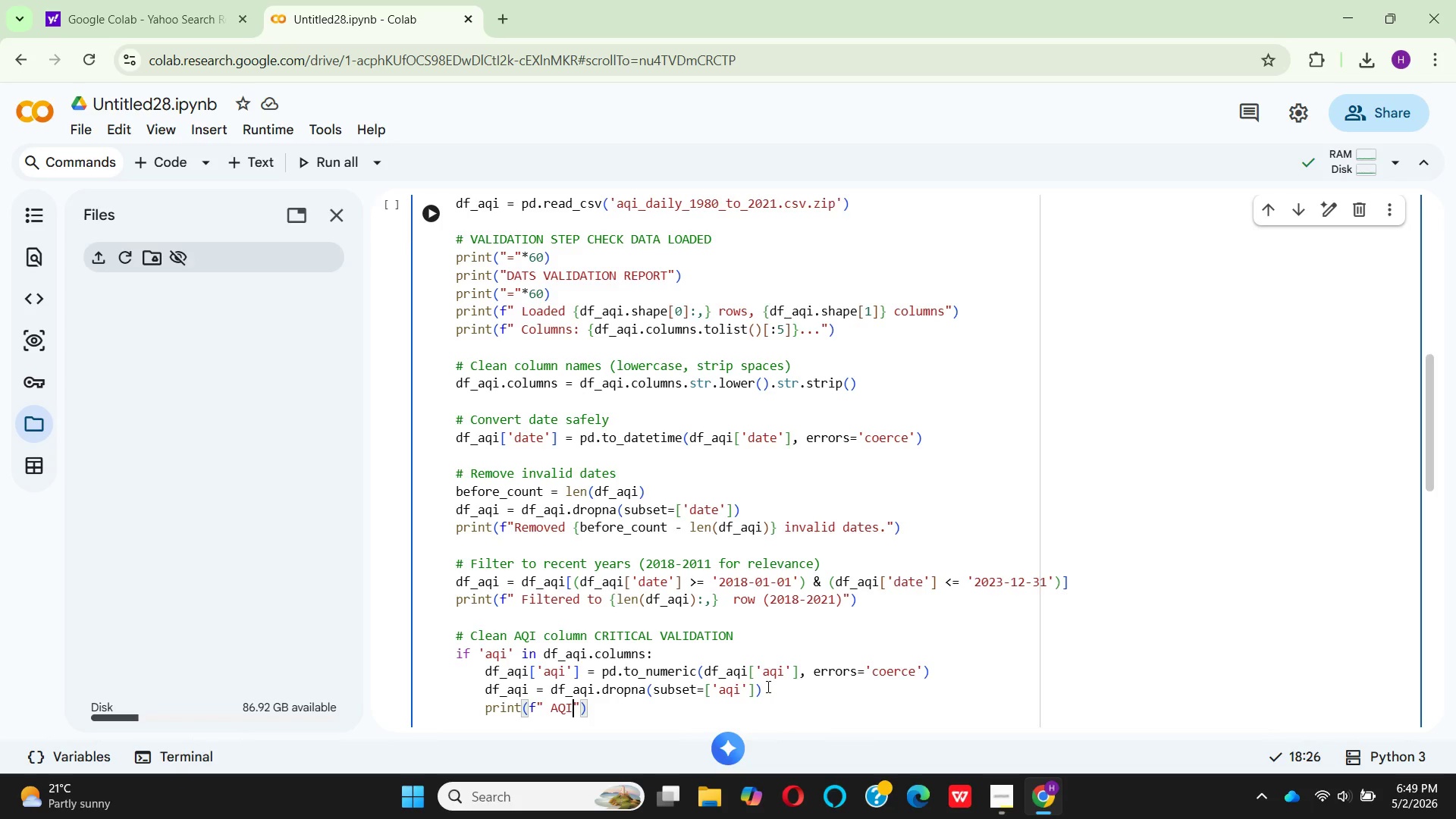 
type( Valid range: {)
 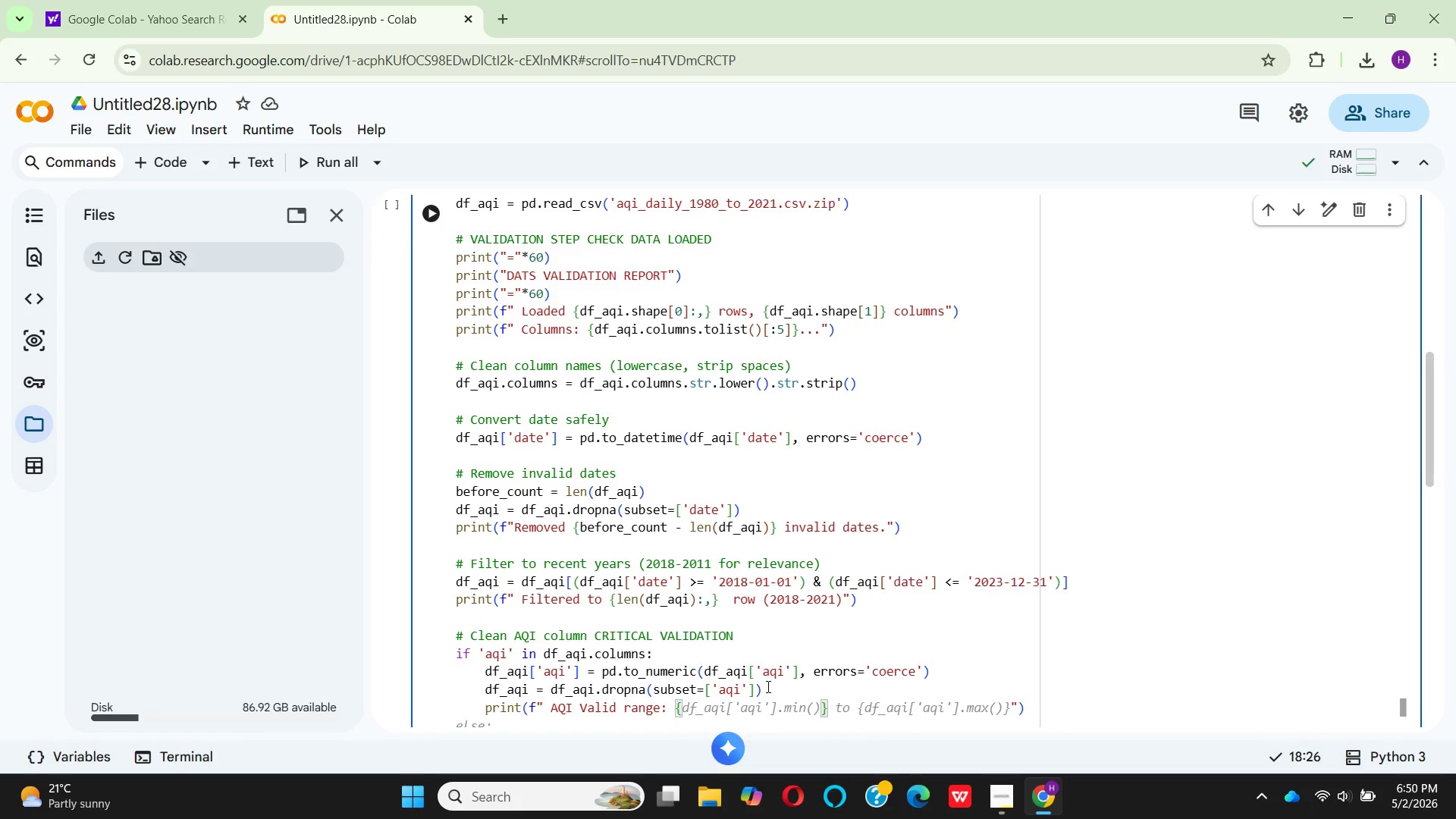 
mouse_move([704, 711])
 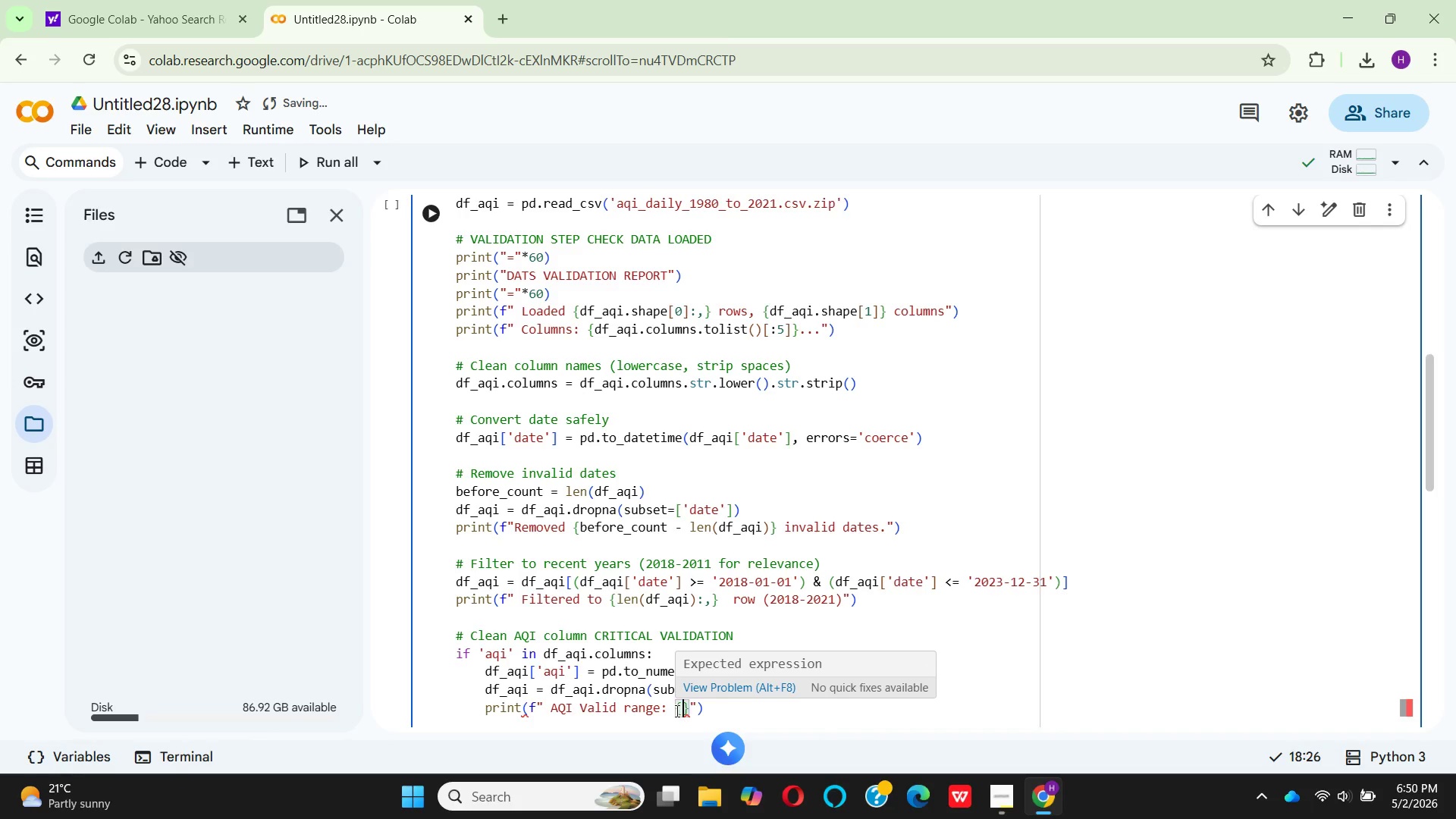 
wait(5.97)
 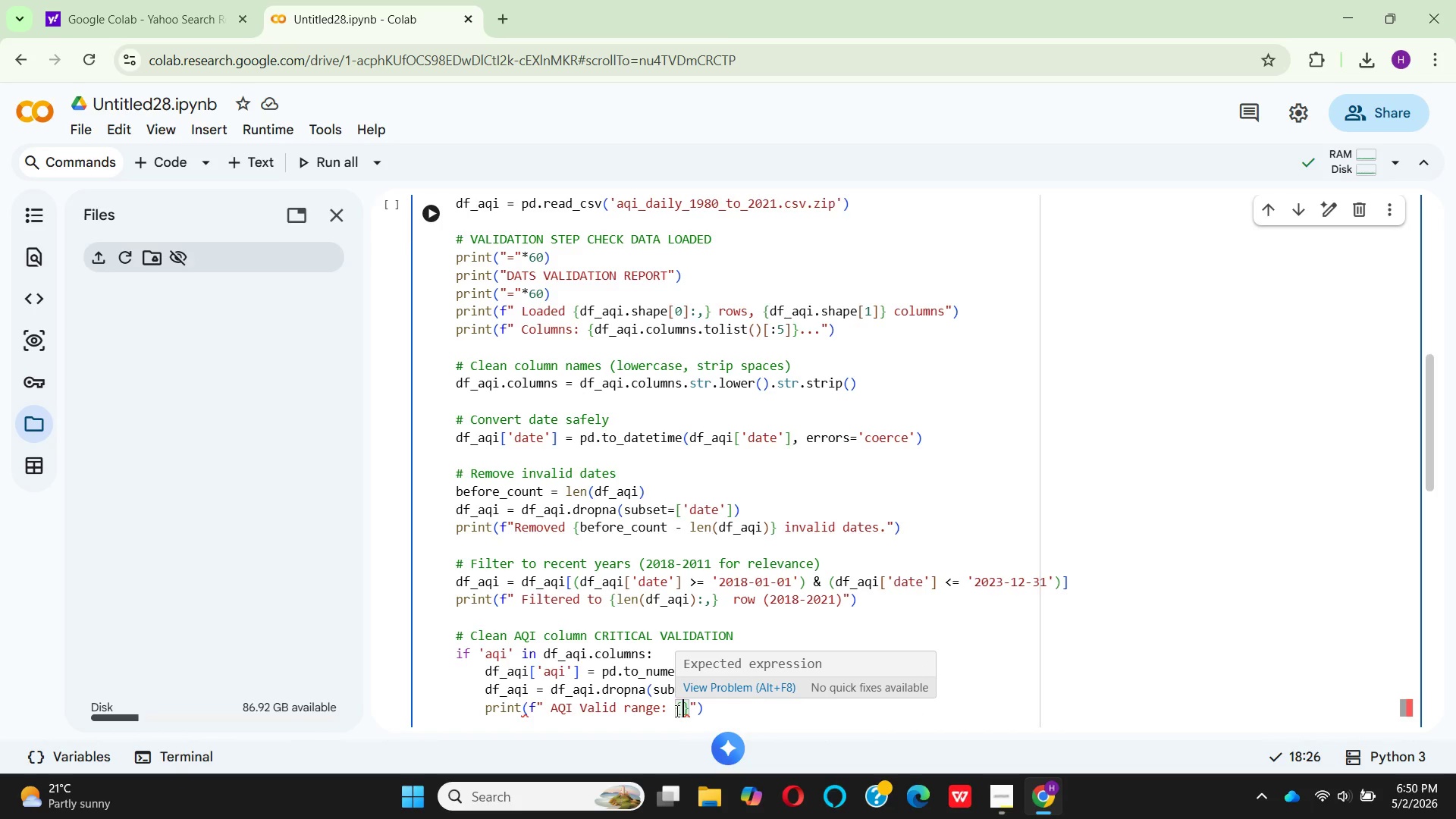 
type(df_)
 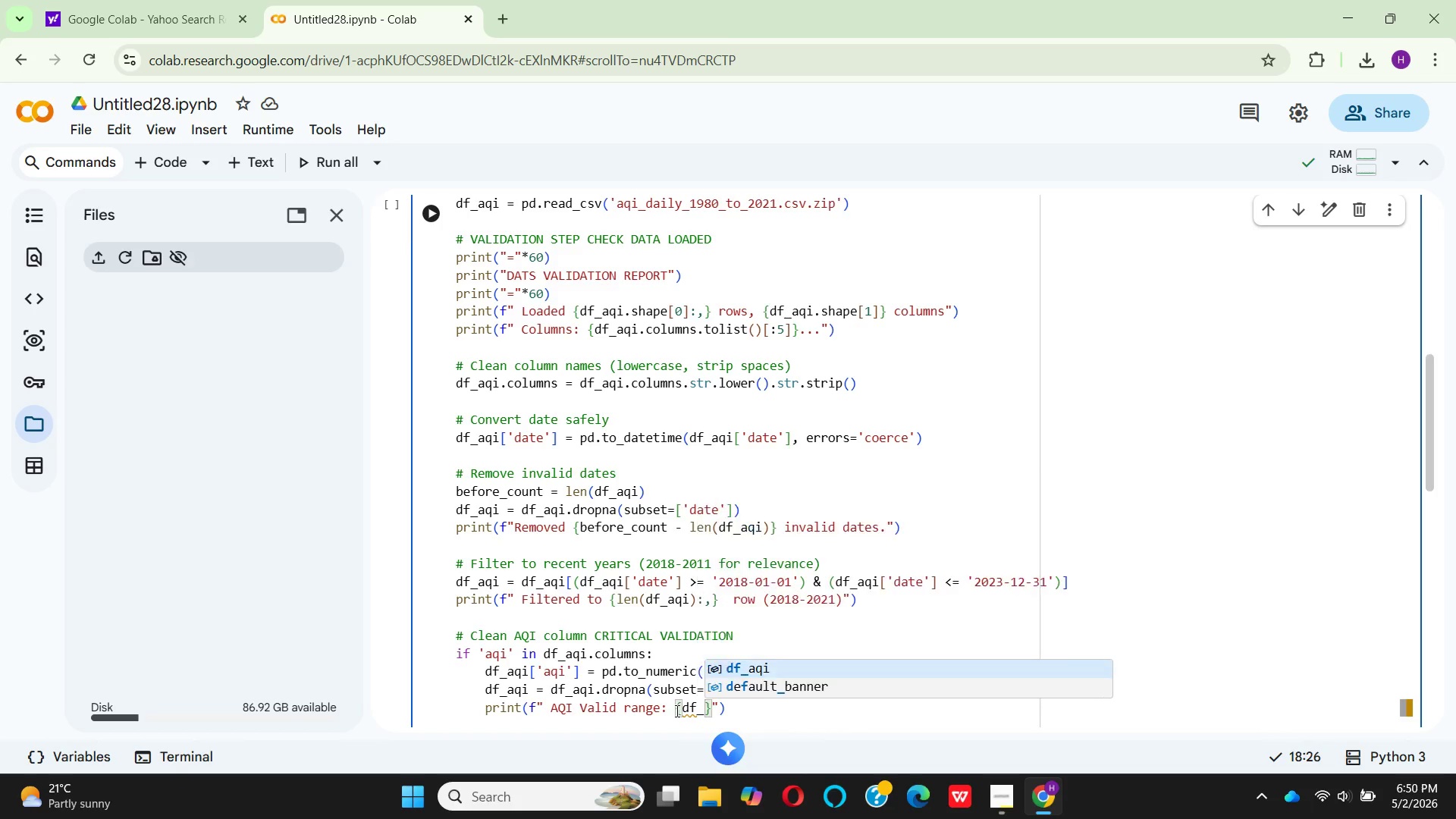 
key(Enter)
 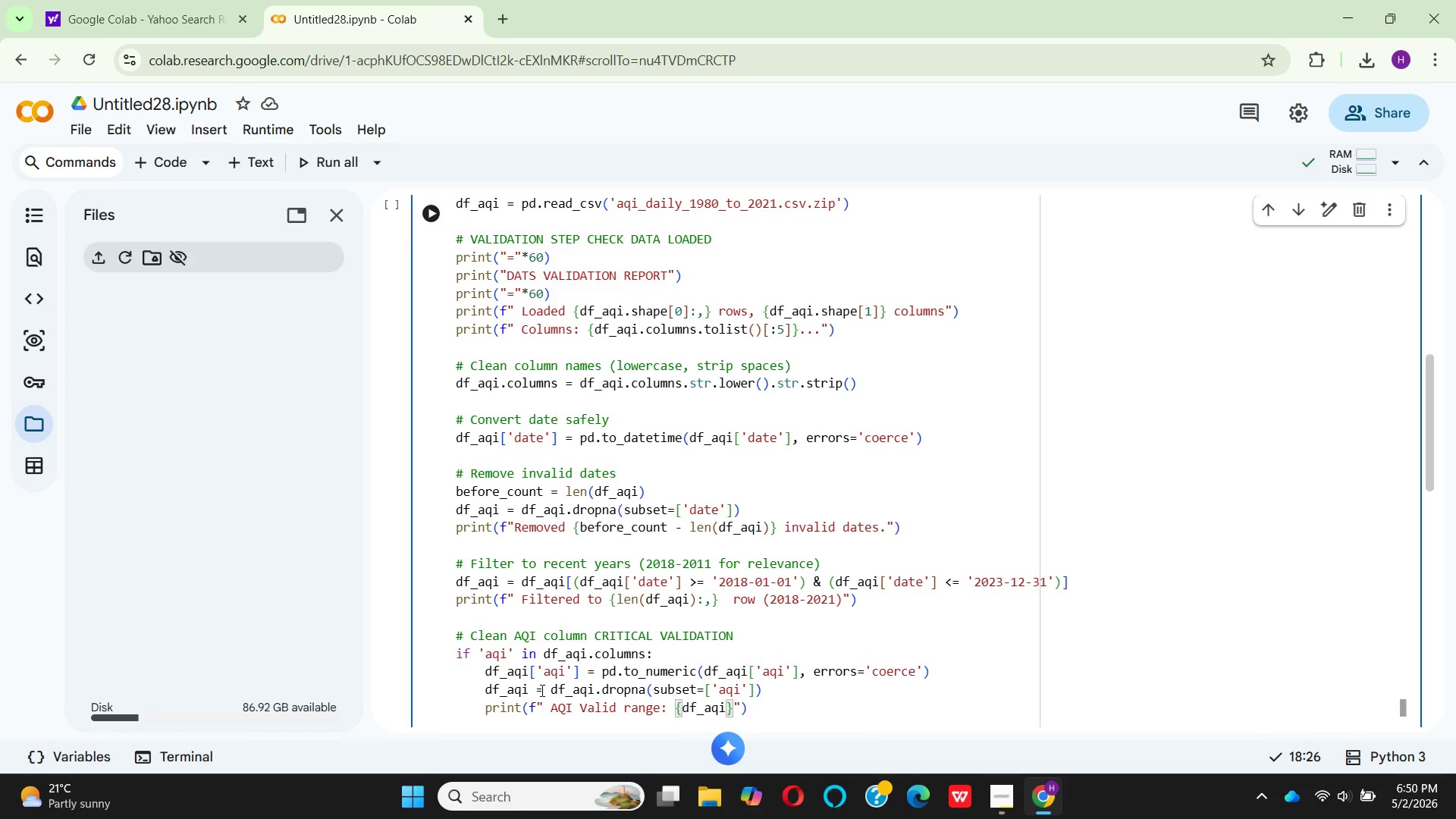 
wait(18.76)
 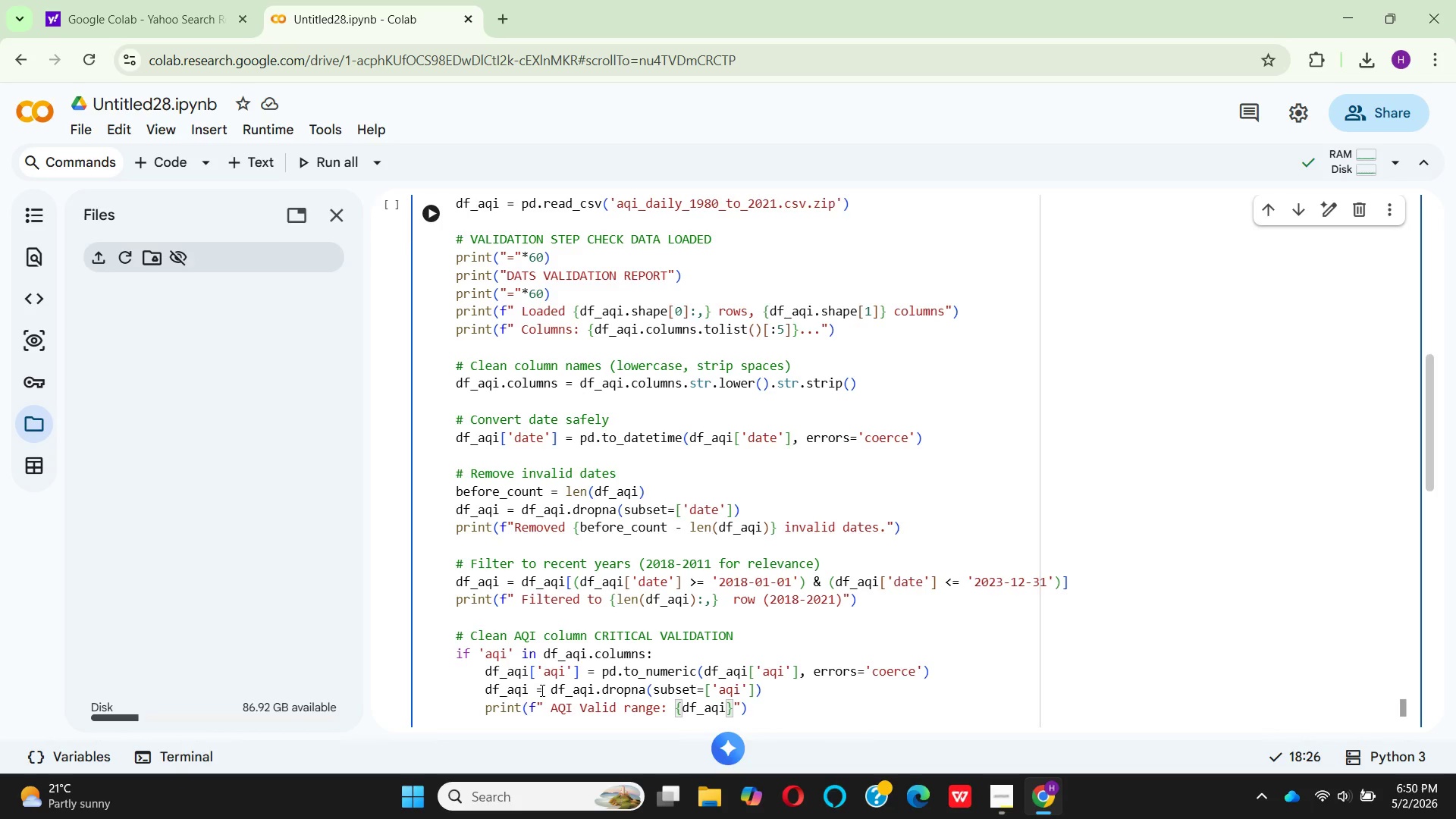 
mouse_move([530, 682])
 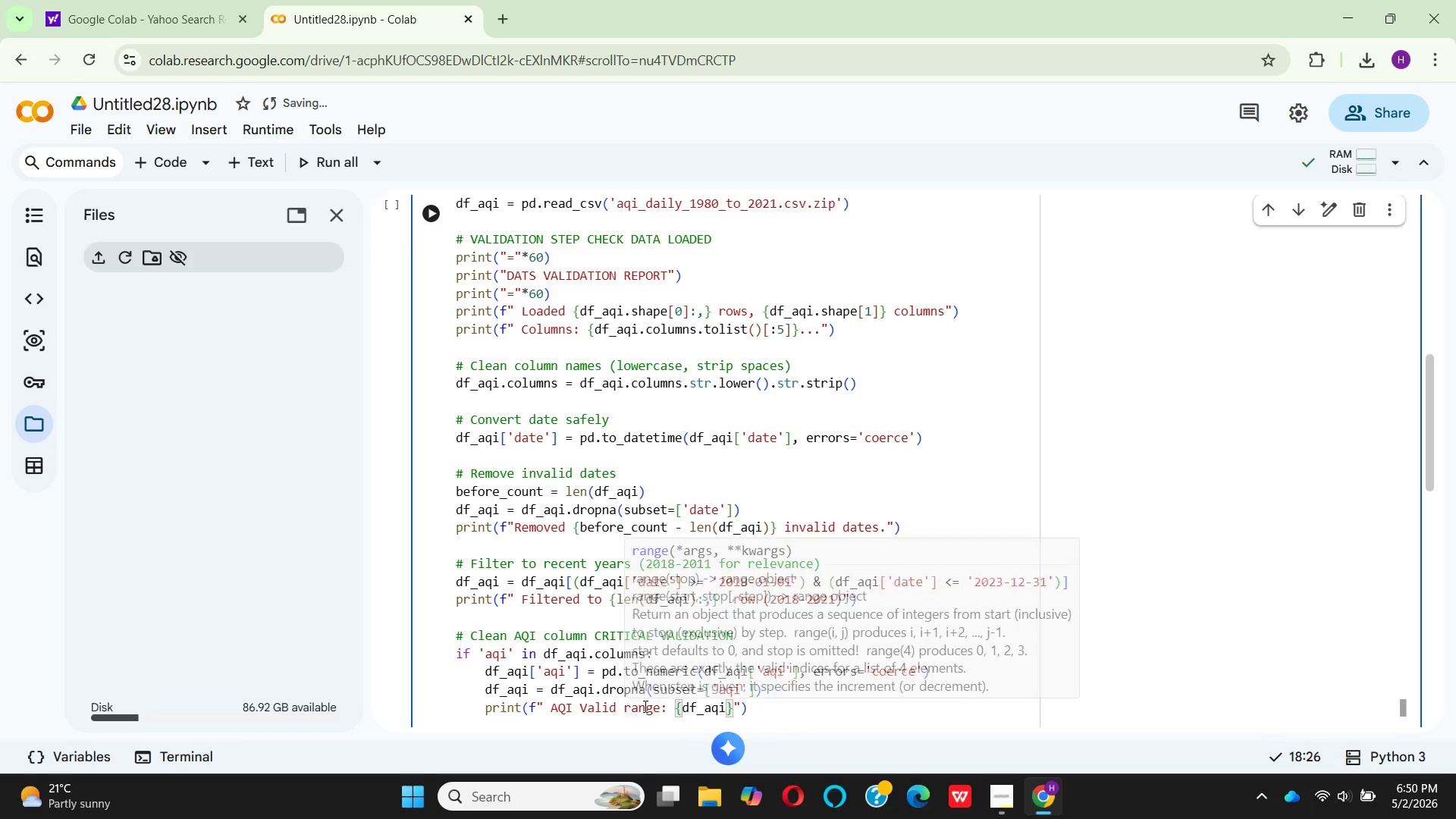 
wait(13.04)
 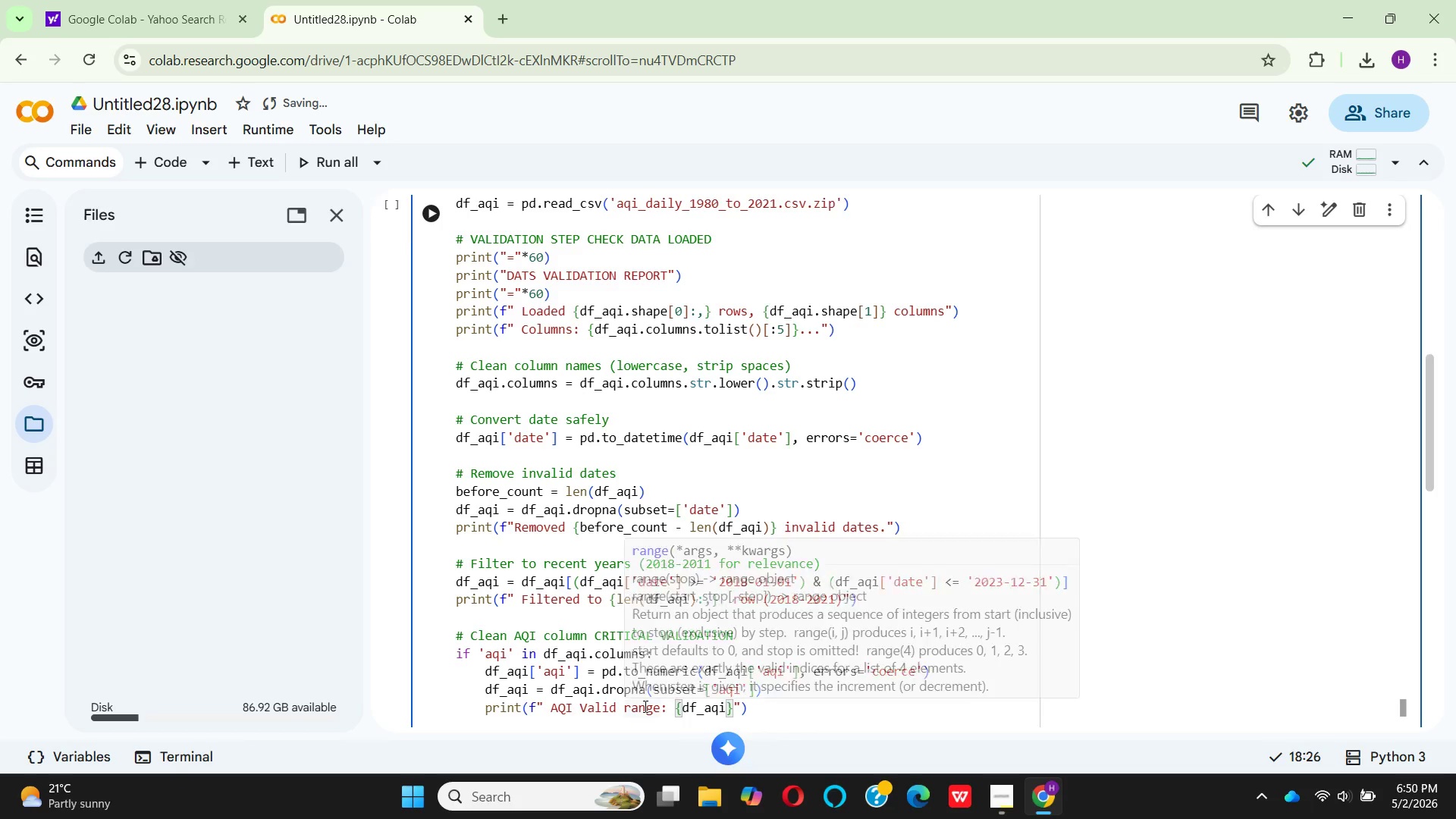 
scroll: coordinate [776, 687], scroll_direction: down, amount: 1.0
 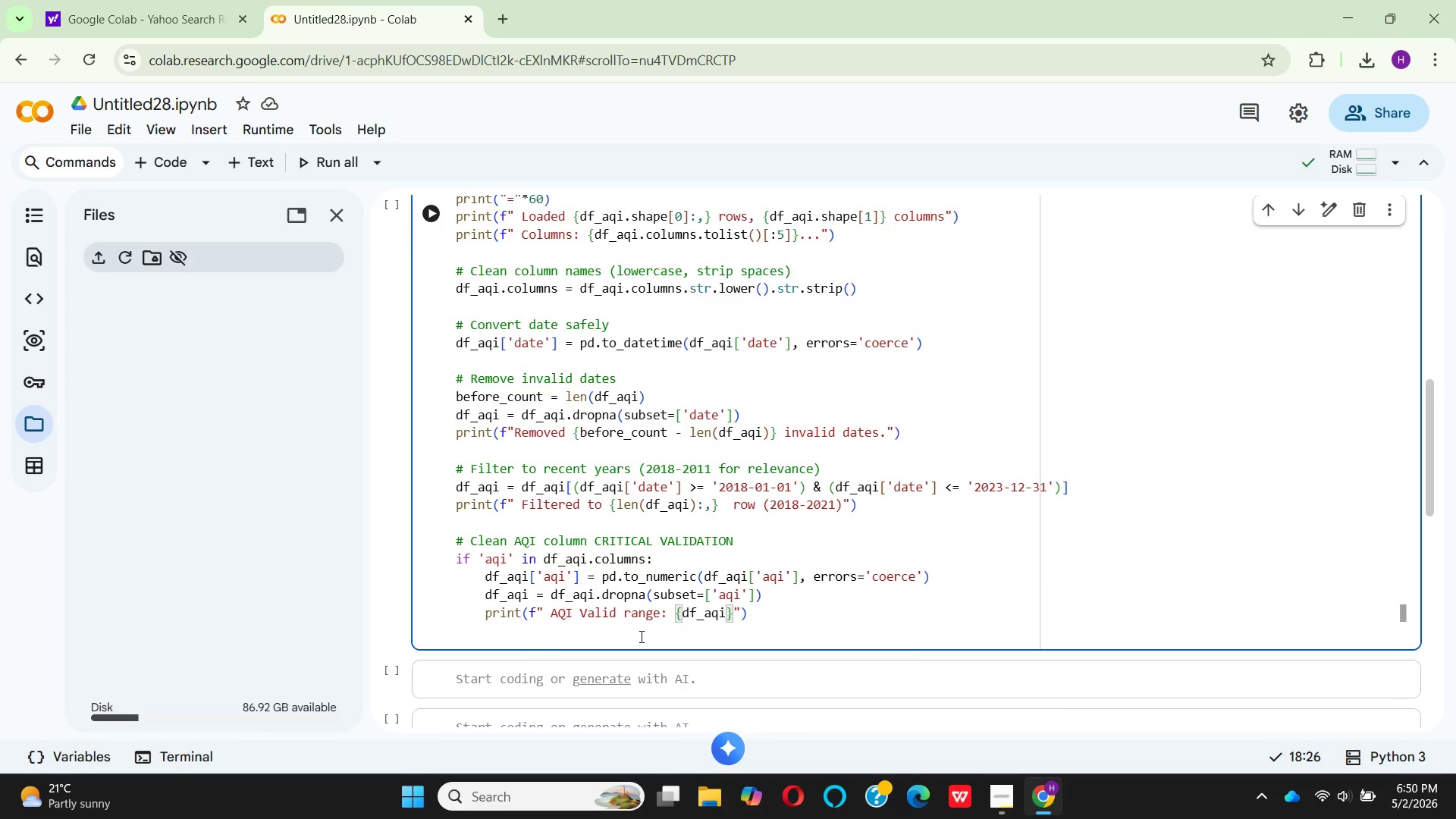 
wait(7.83)
 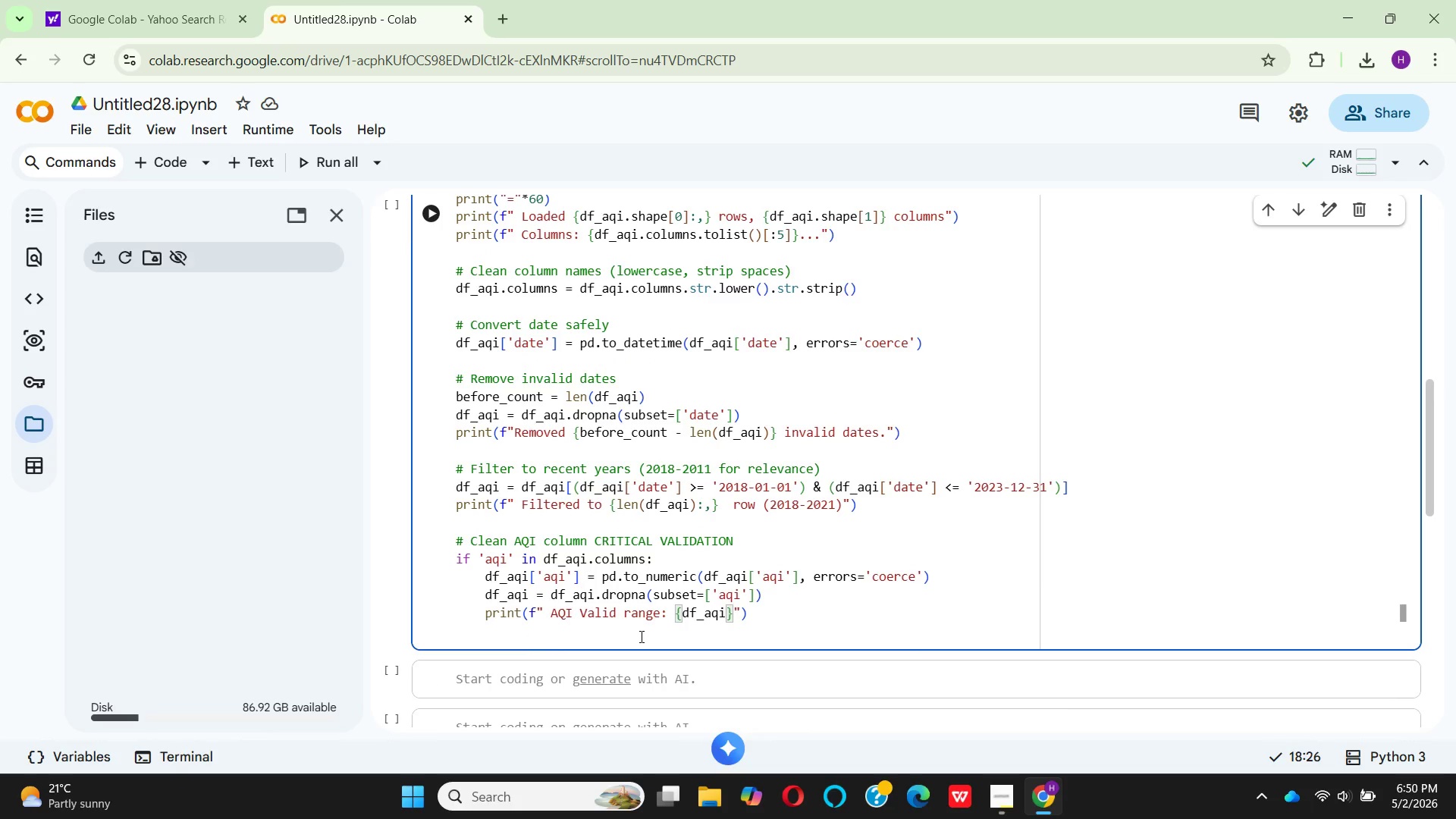 
key(BracketLeft)
 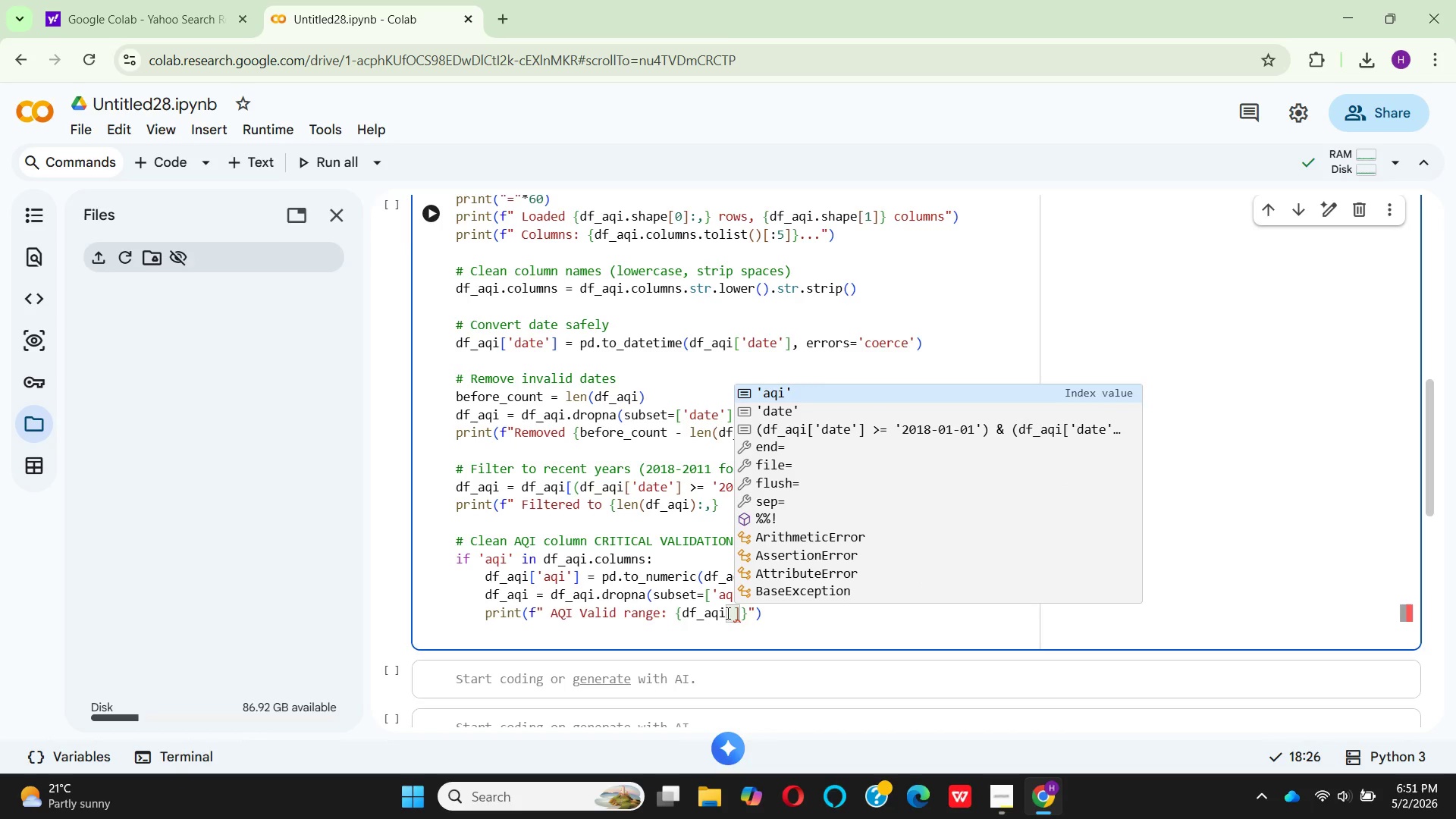 
key(Enter)
 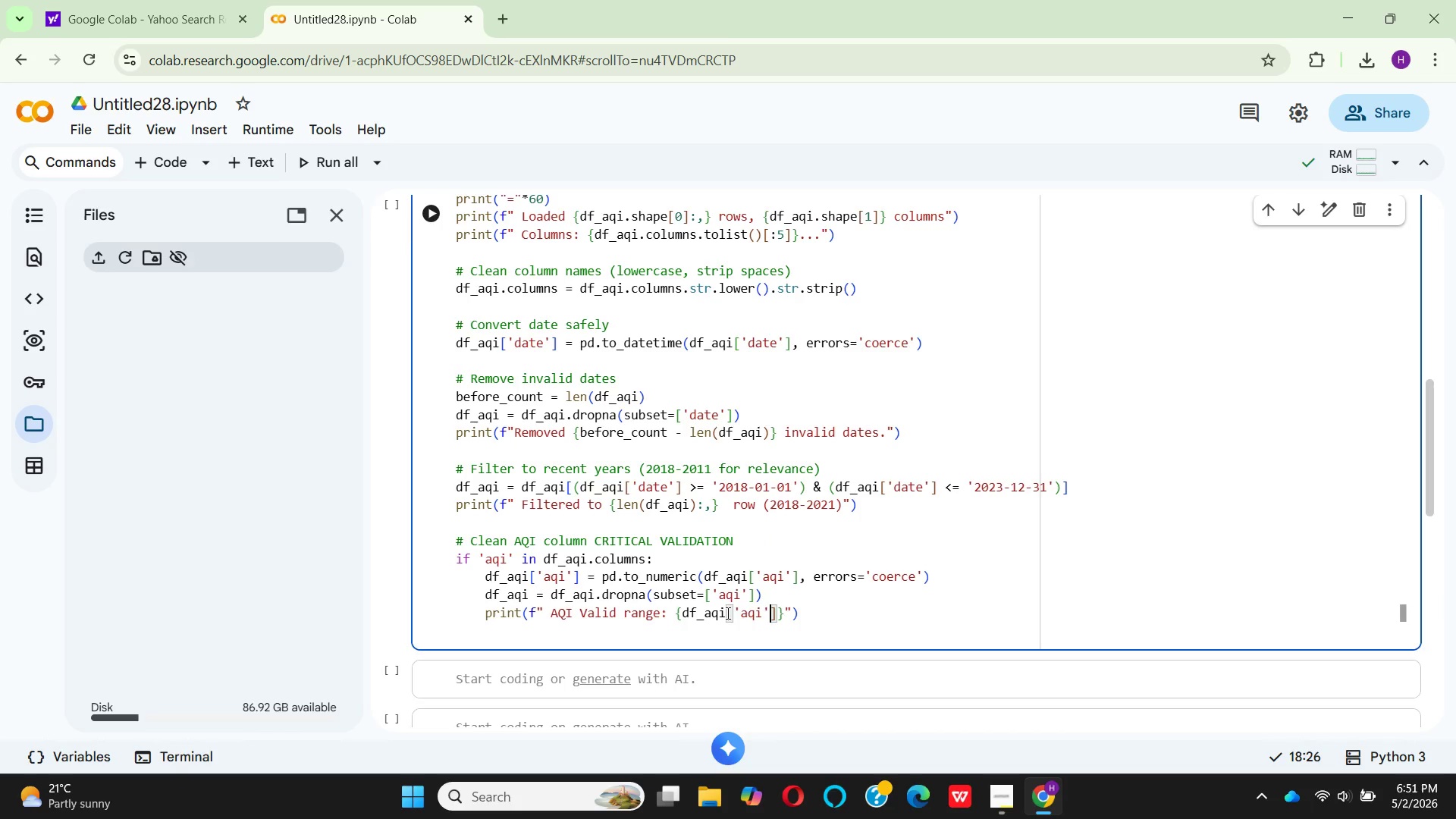 
key(ArrowRight)
 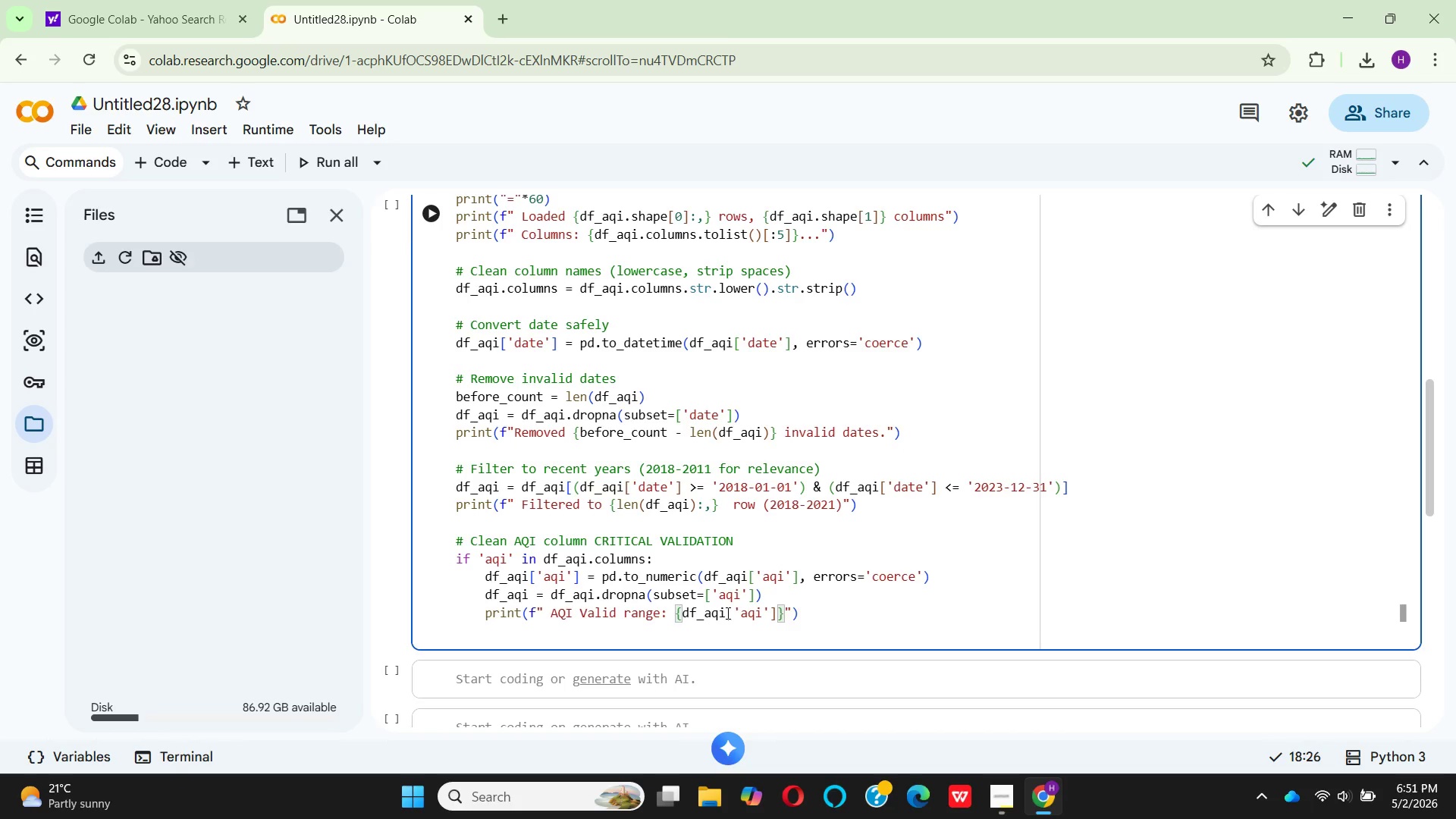 
wait(7.64)
 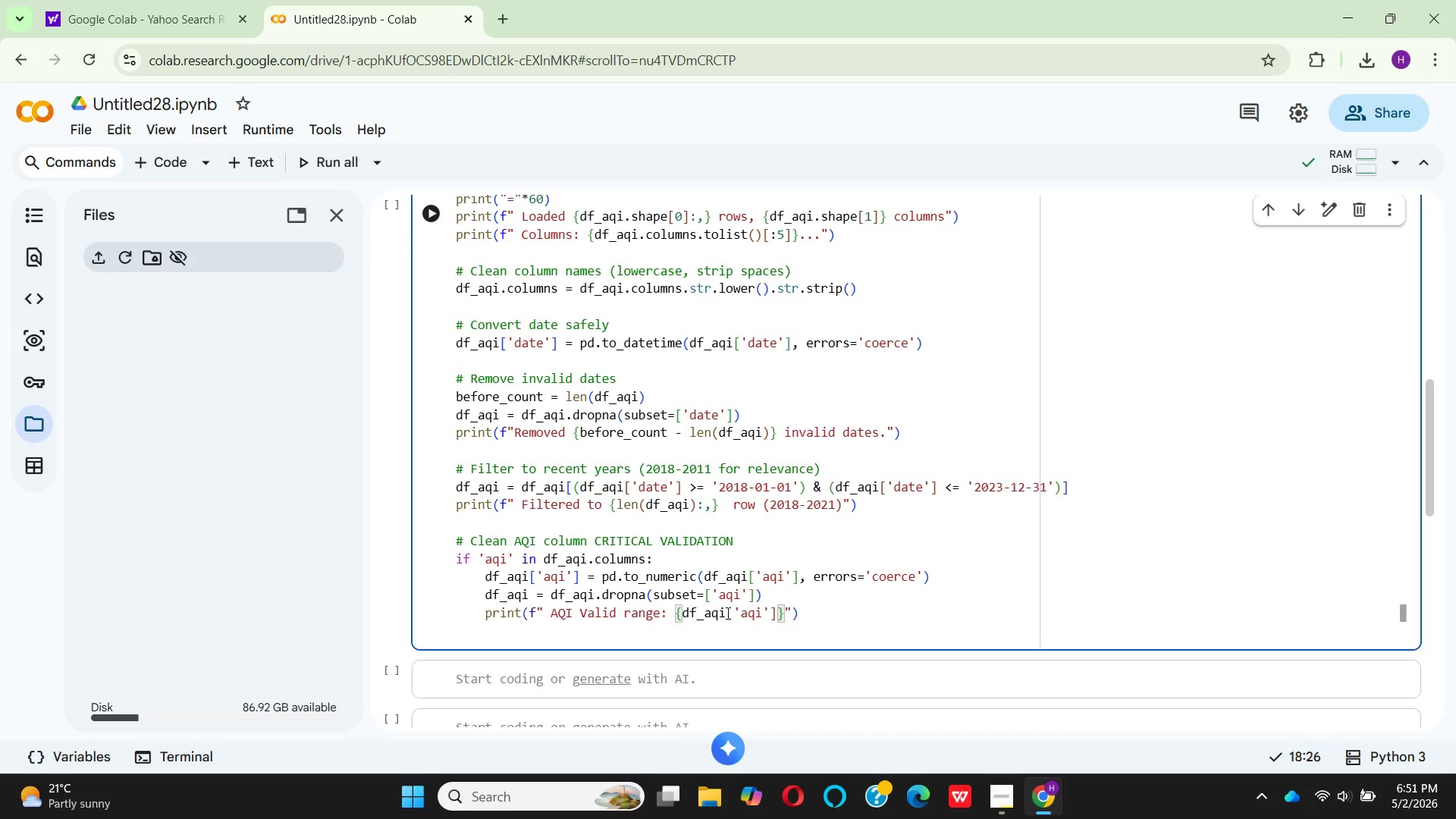 
type(.min)
 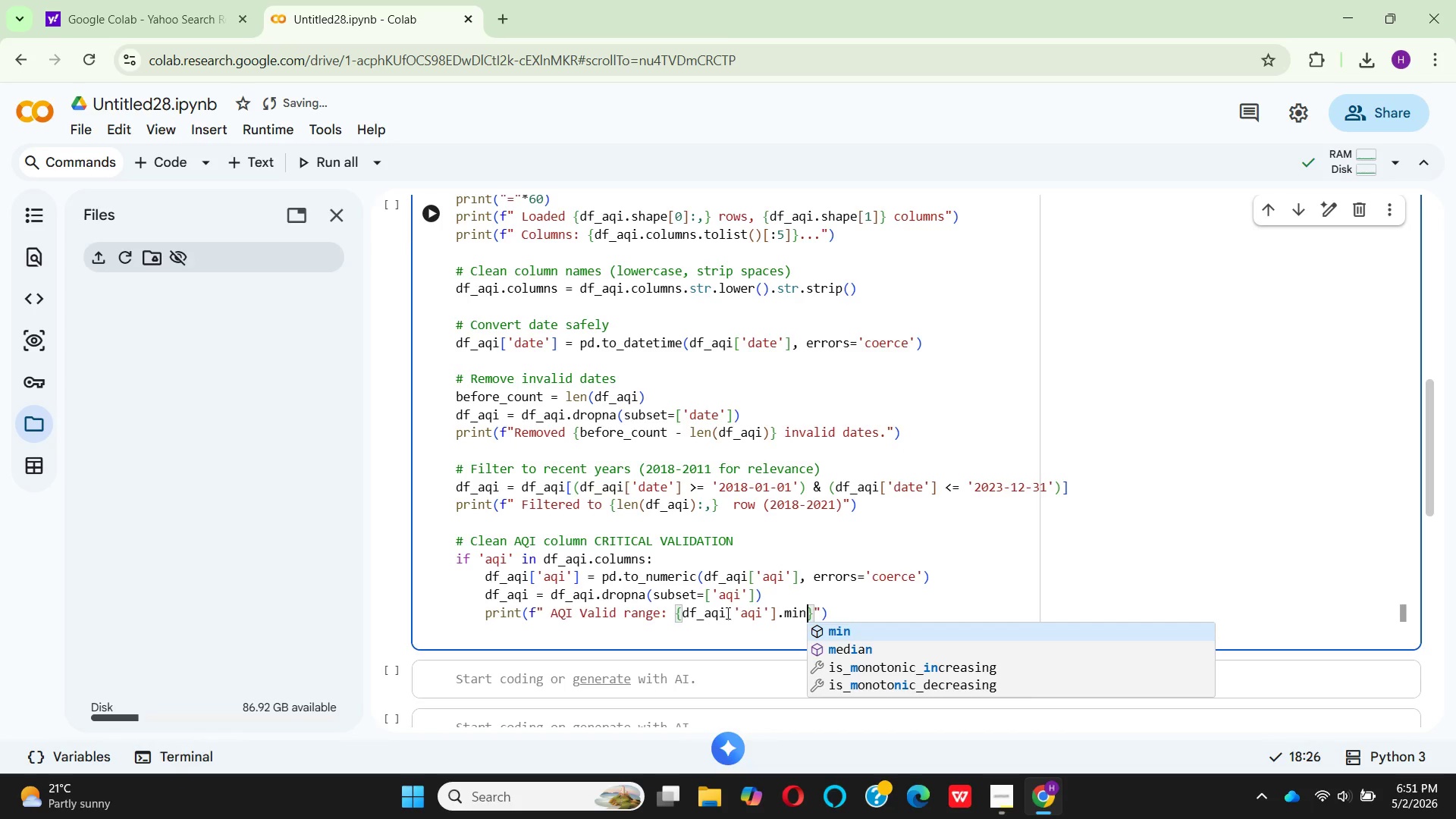 
wait(5.8)
 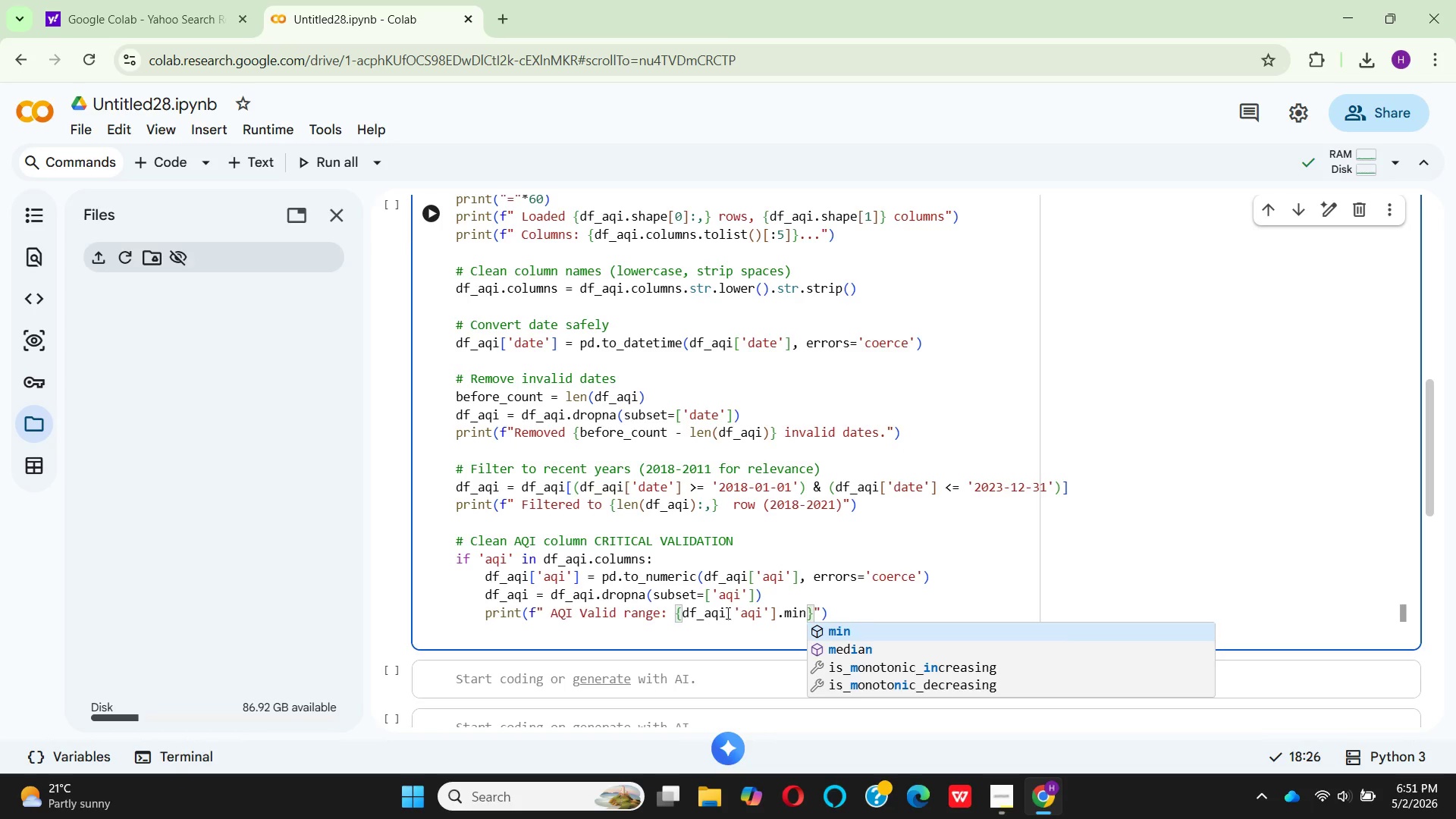 
key(Shift+9)
 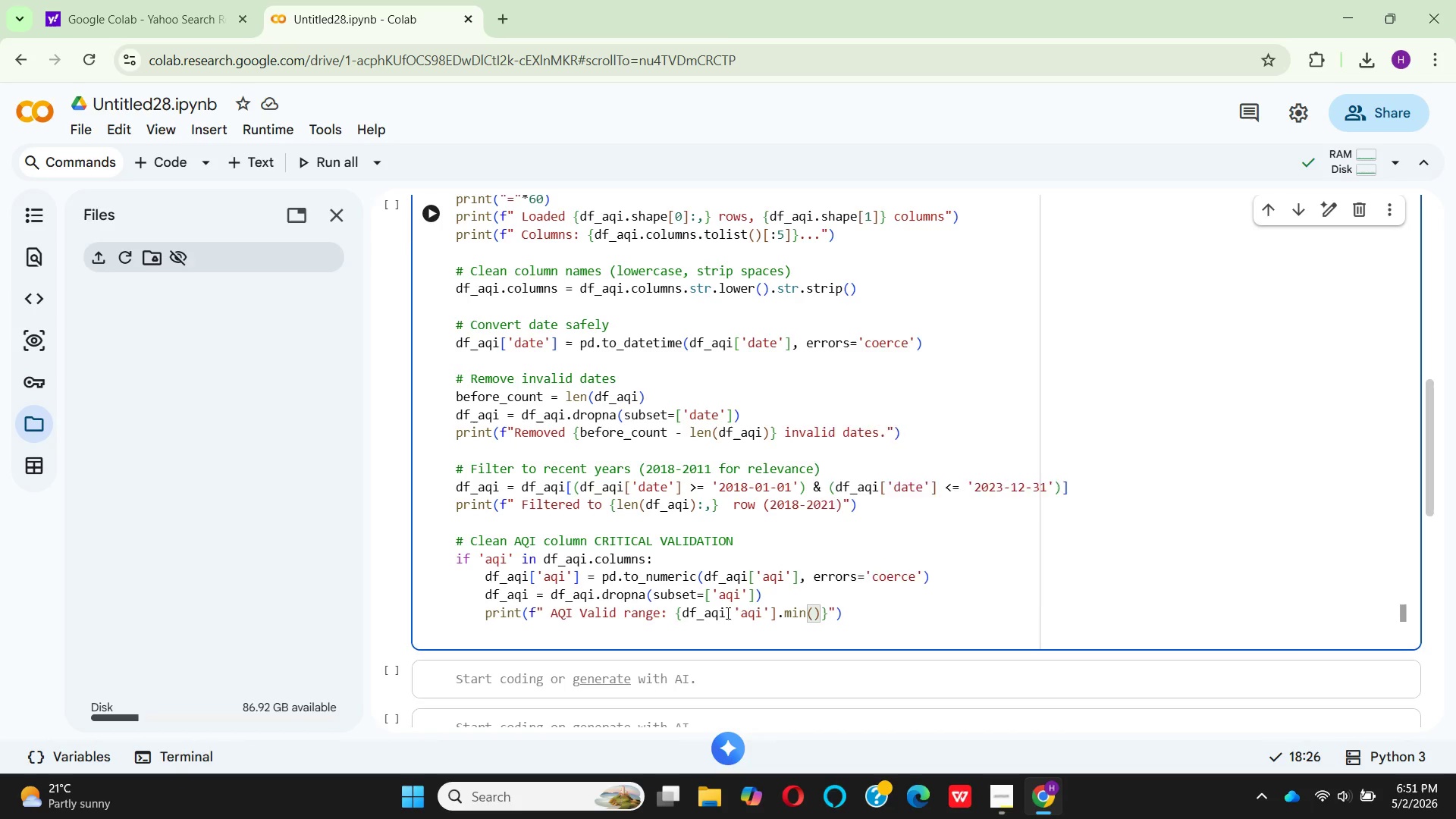 
key(ArrowRight)
 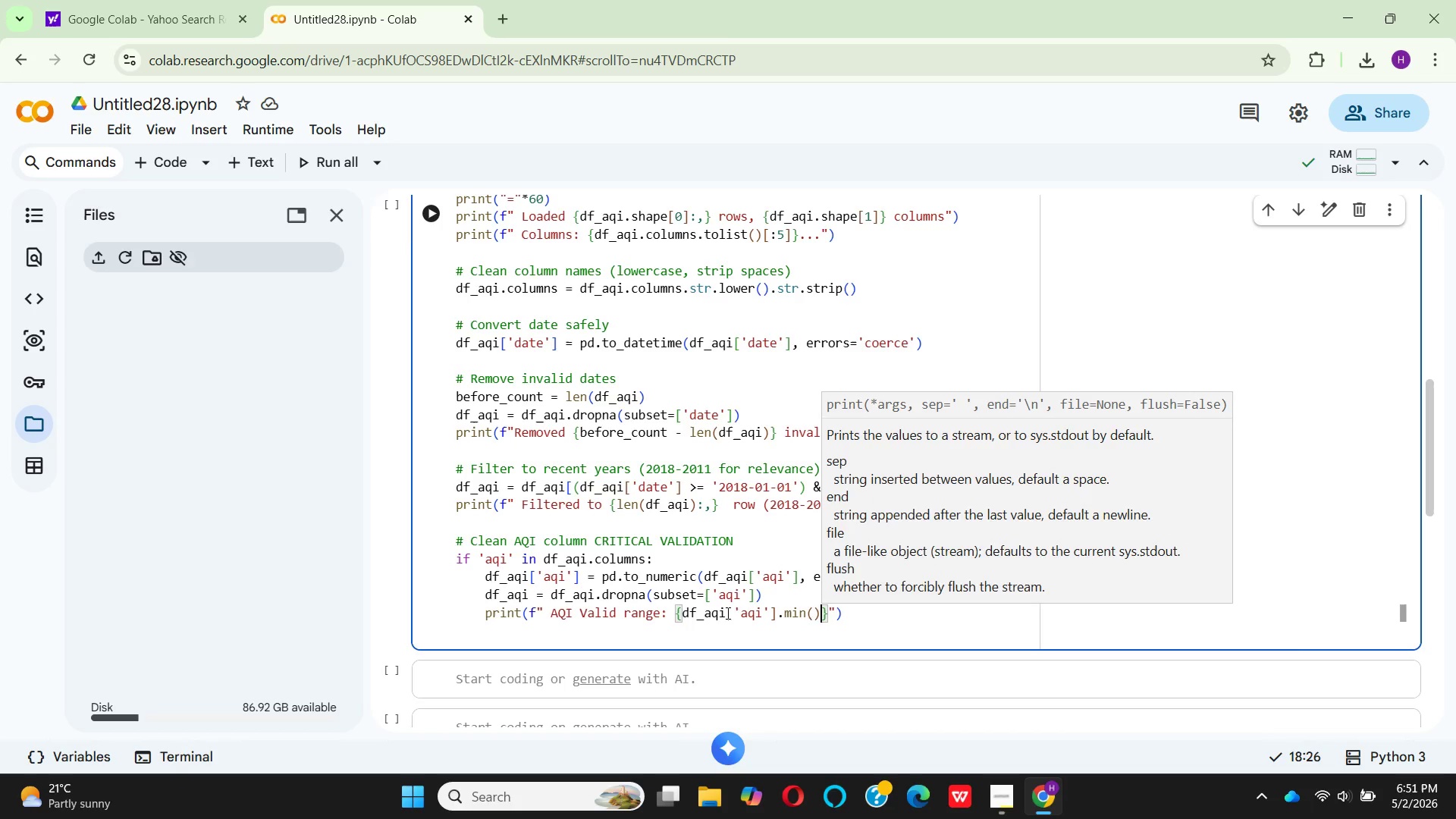 
type(:.0f)
 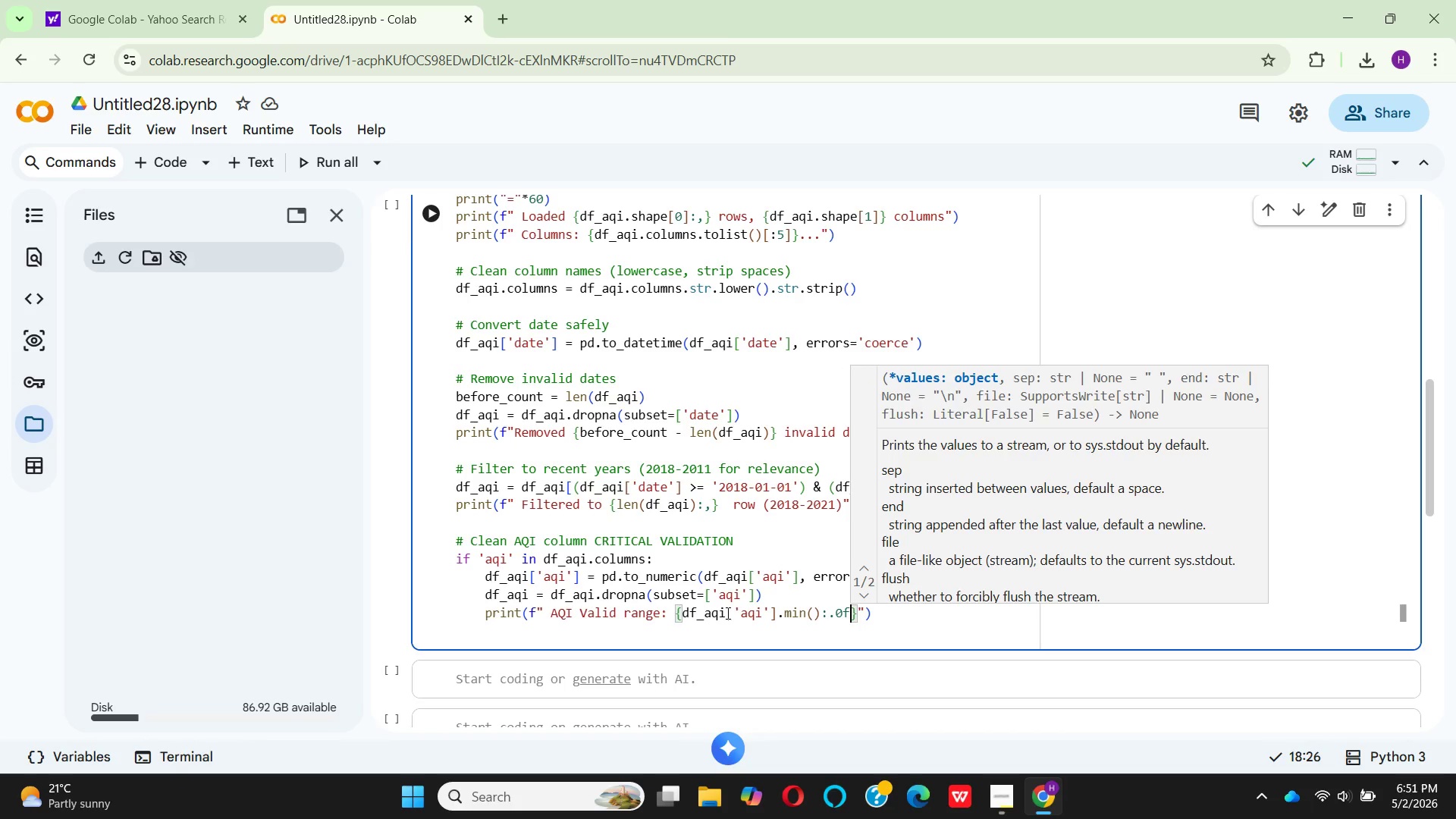 
key(ArrowRight)
 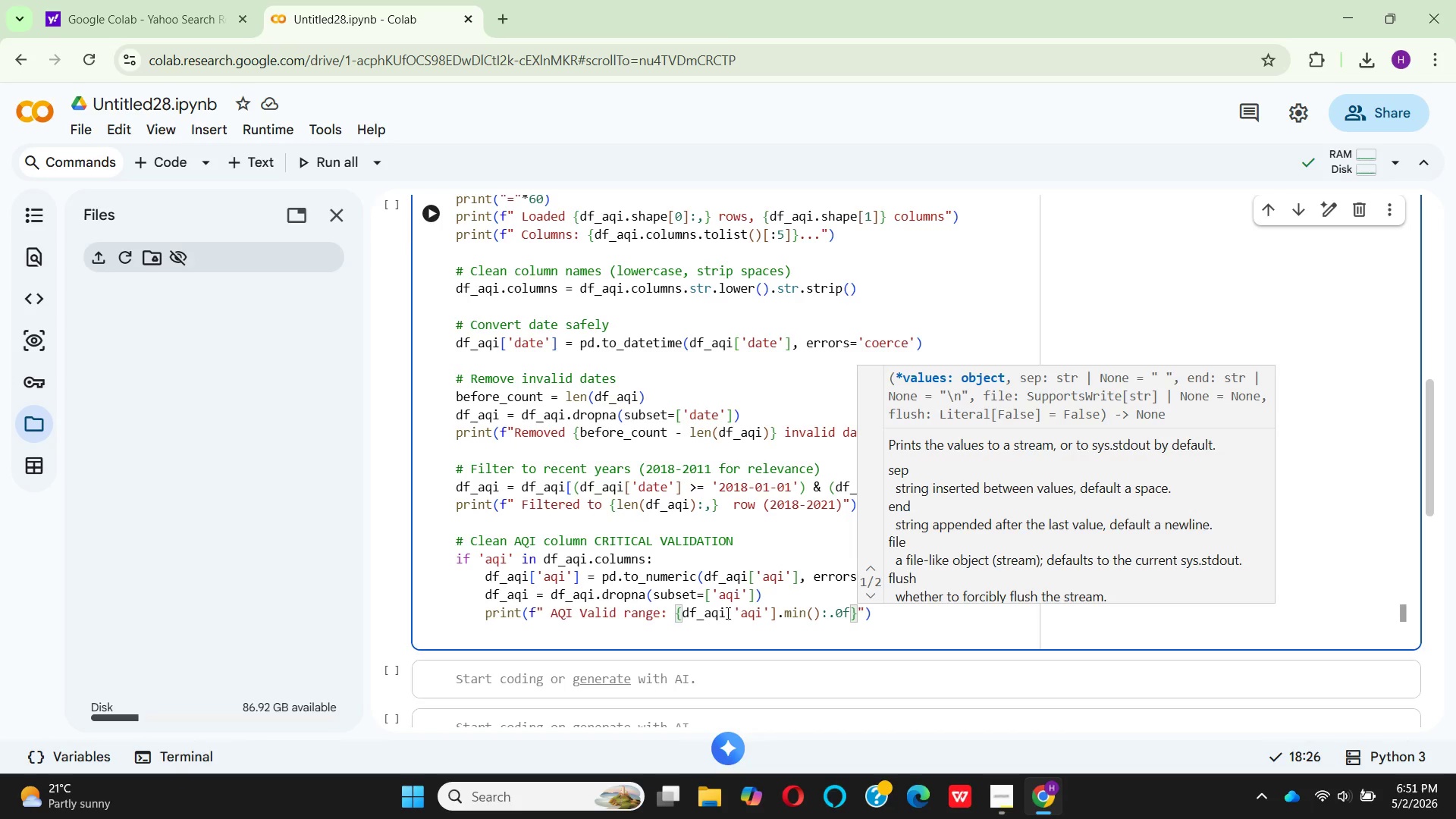 
key(Space)
 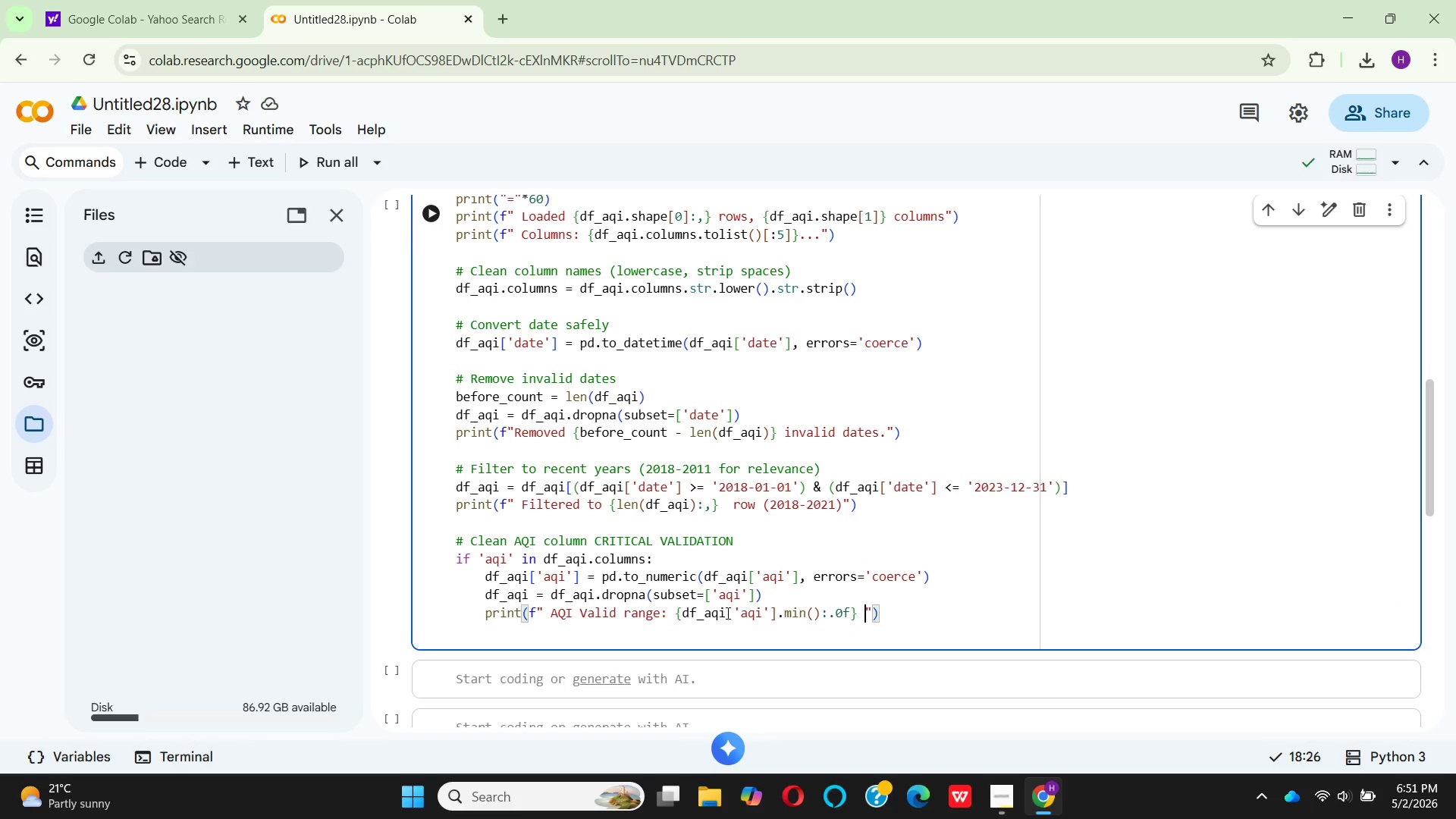 
key(Minus)
 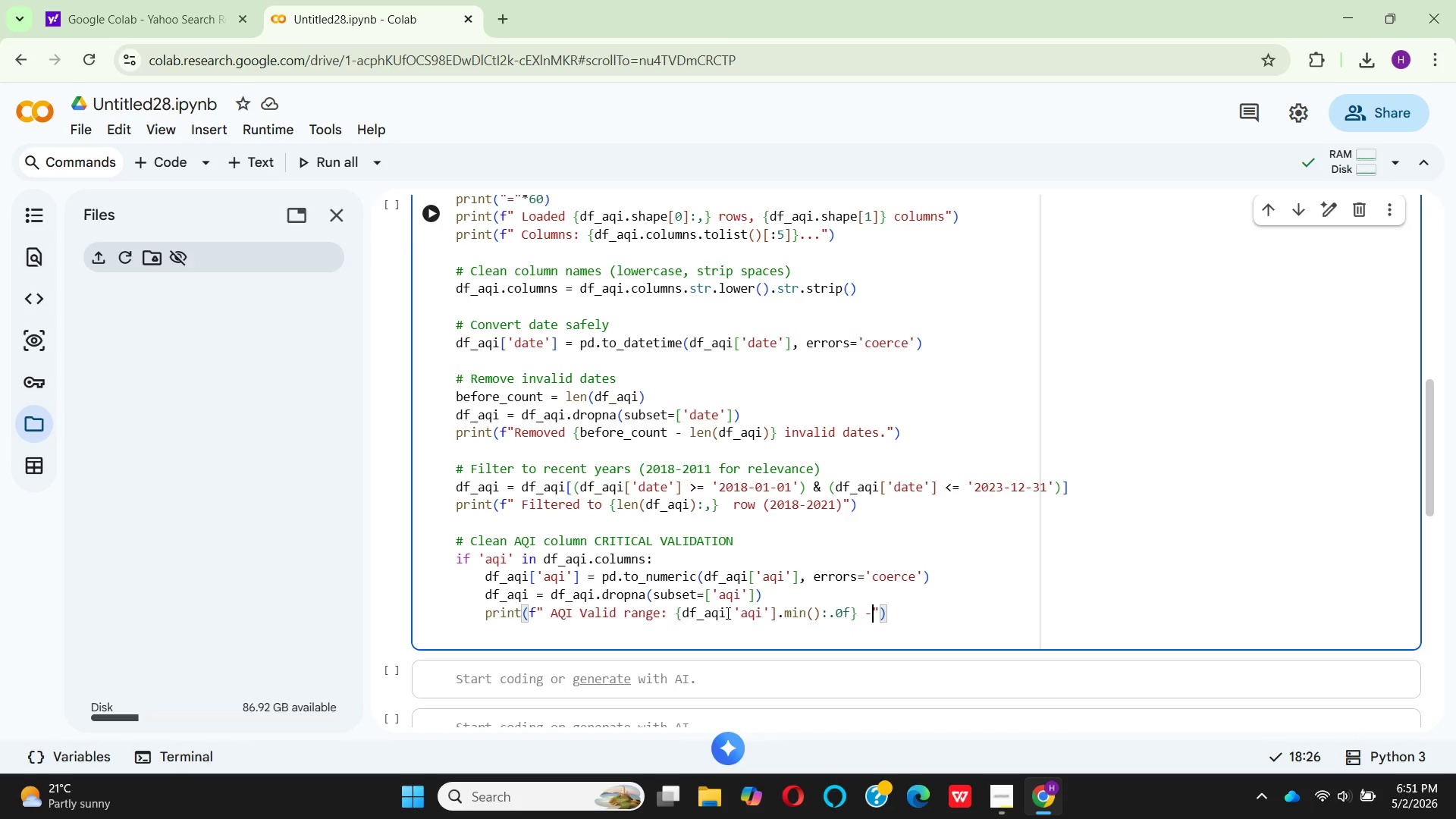 
key(Space)
 